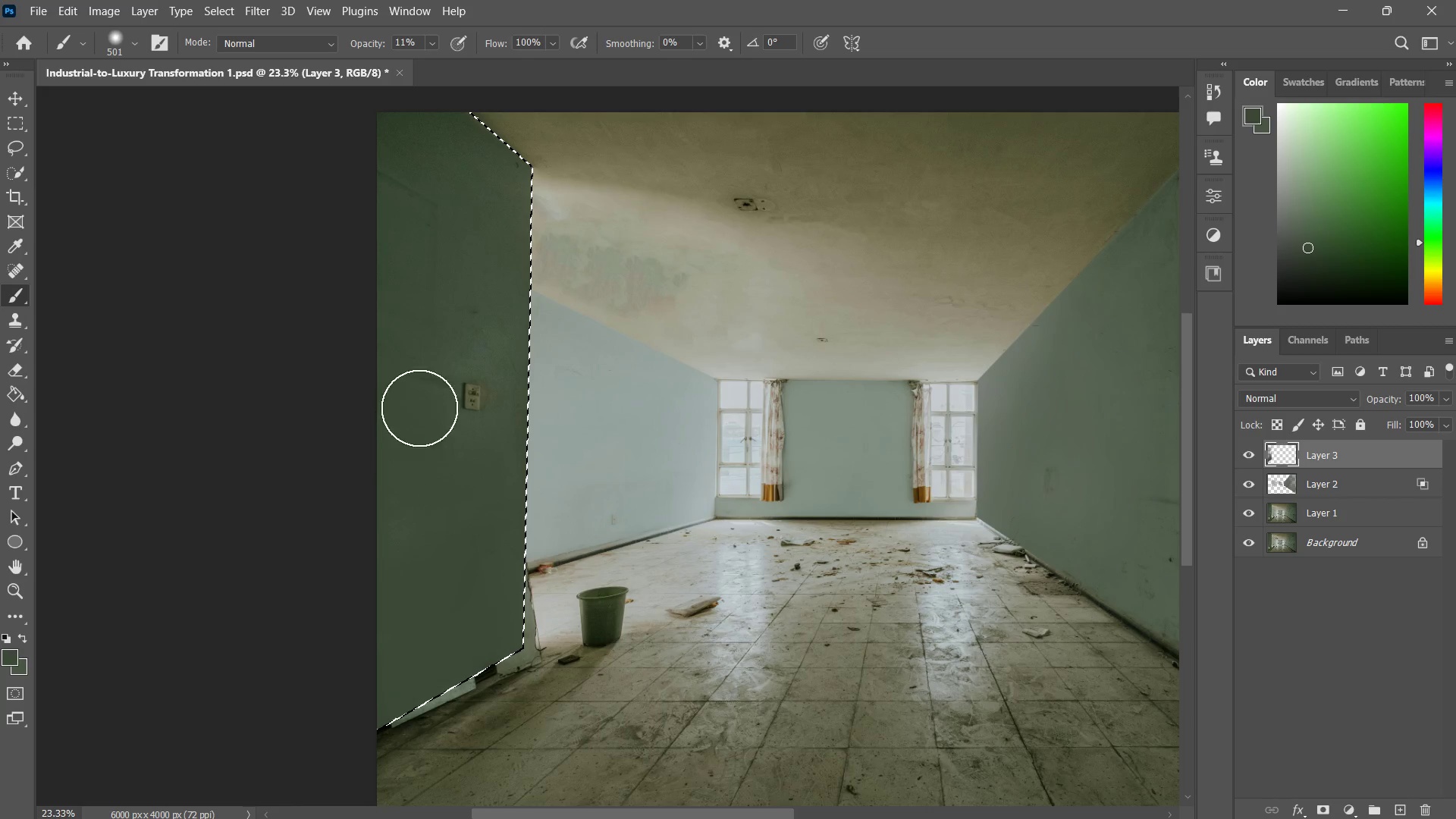 
left_click_drag(start_coordinate=[419, 408], to_coordinate=[434, 495])
 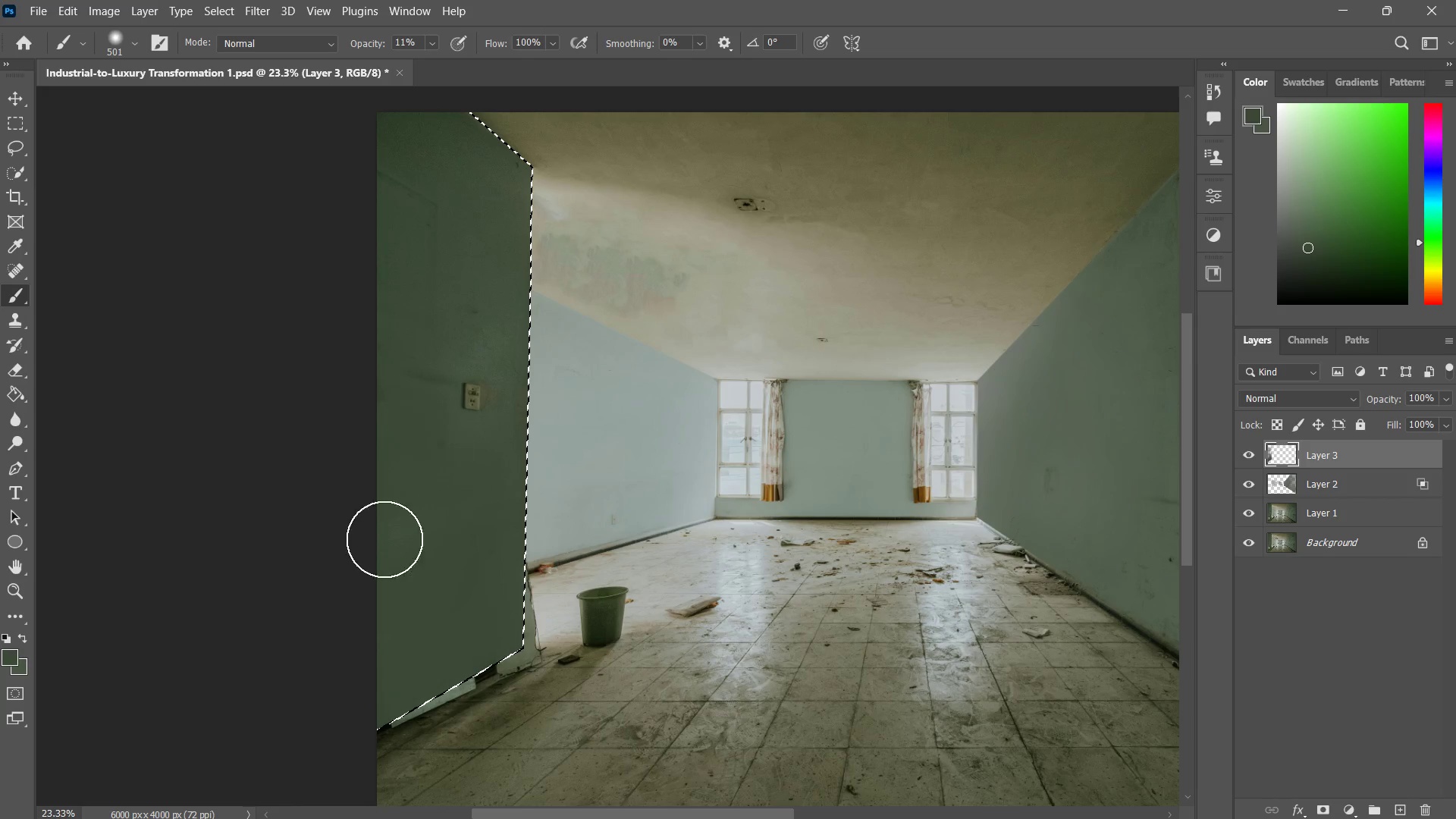 
left_click_drag(start_coordinate=[413, 453], to_coordinate=[469, 552])
 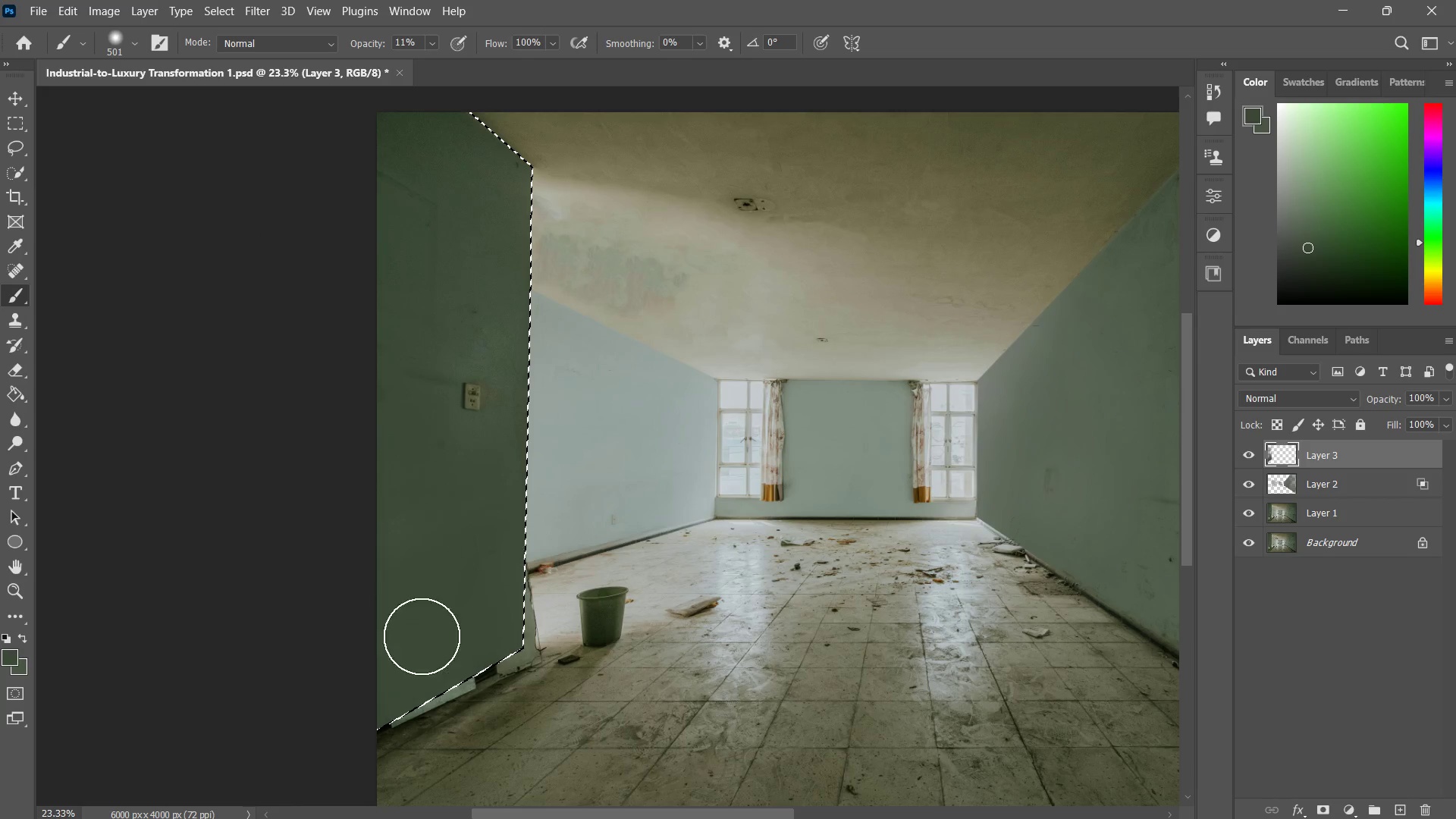 
left_click_drag(start_coordinate=[453, 555], to_coordinate=[482, 596])
 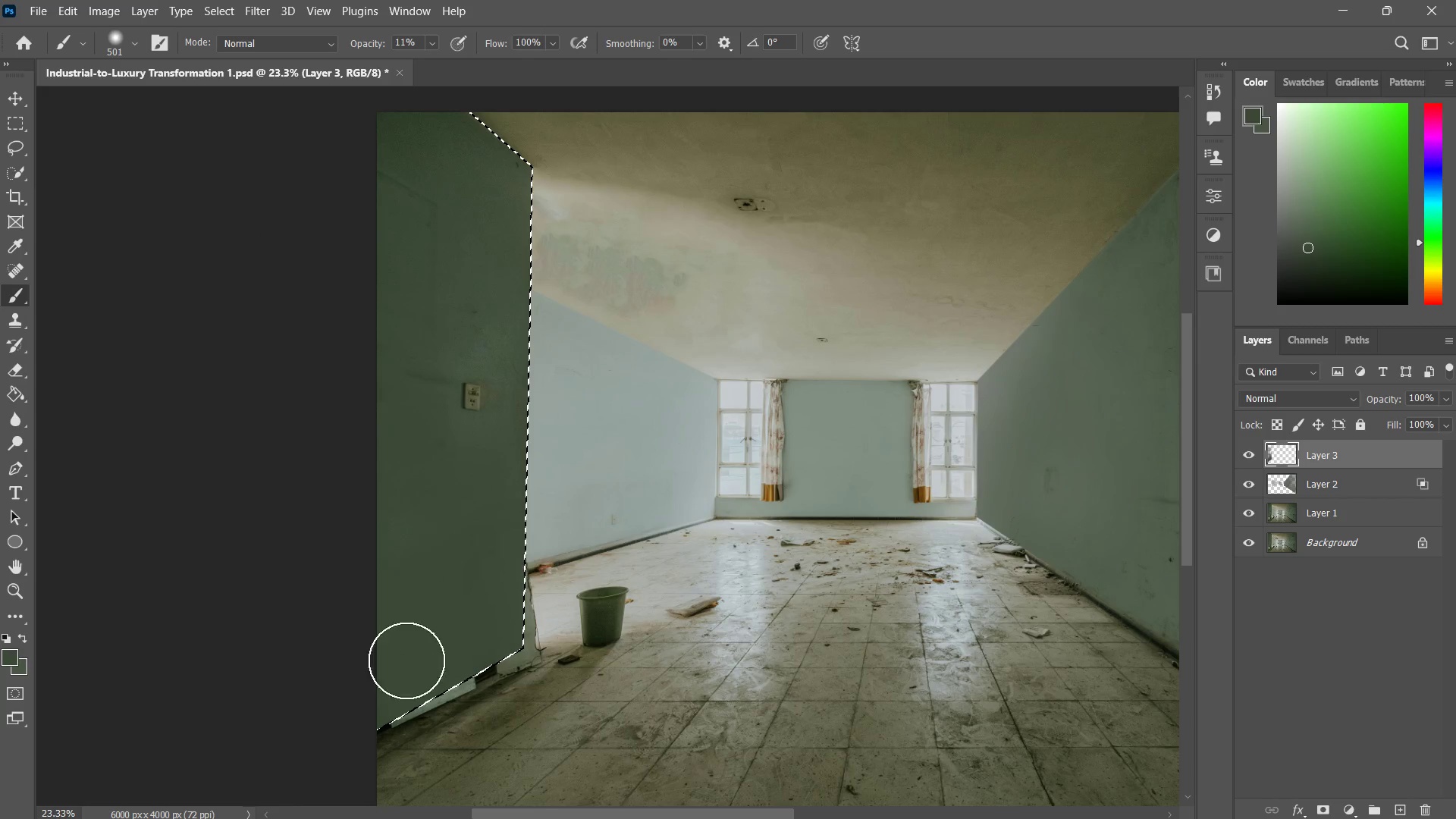 
left_click_drag(start_coordinate=[457, 590], to_coordinate=[449, 648])
 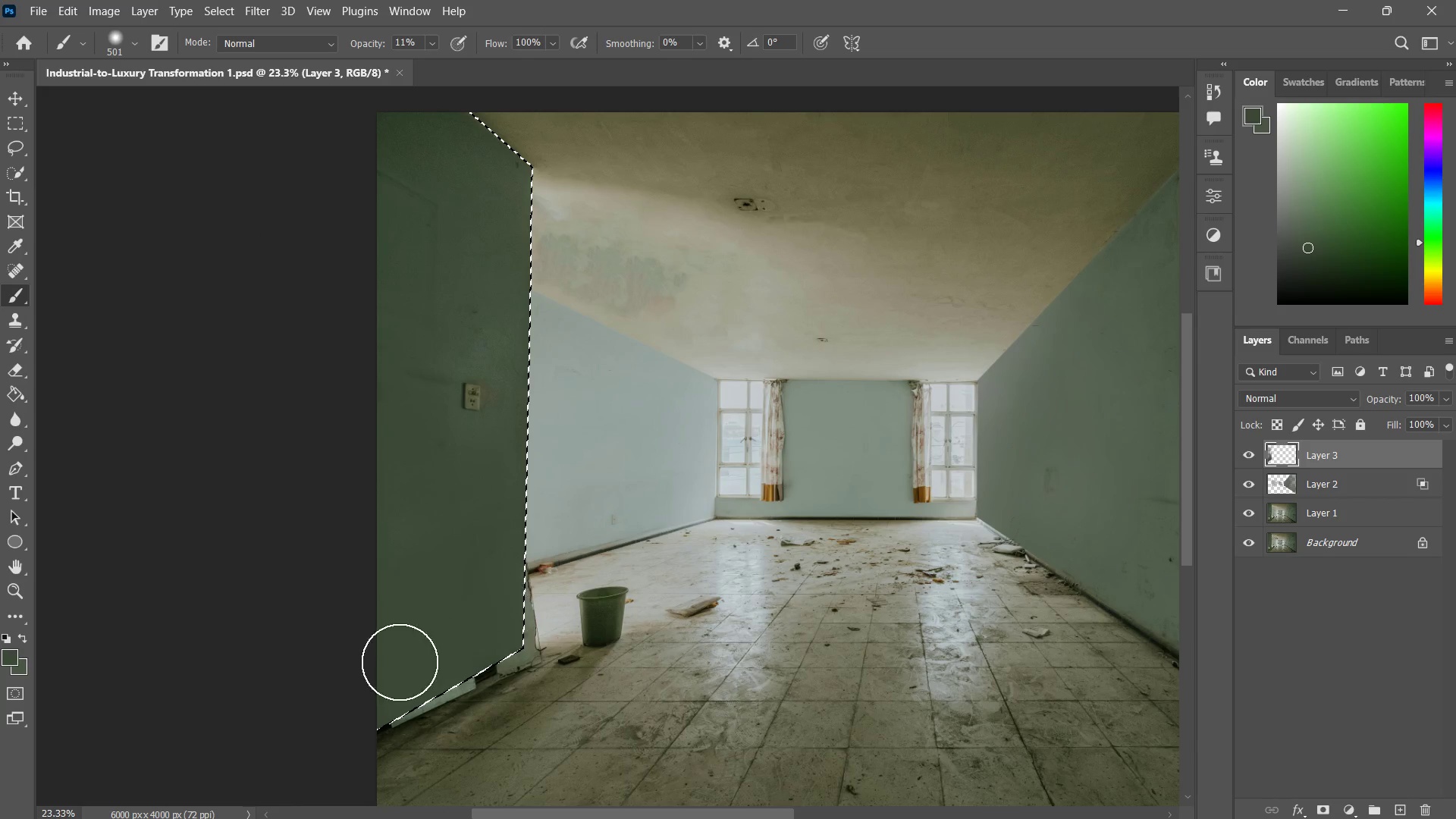 
left_click_drag(start_coordinate=[466, 600], to_coordinate=[426, 650])
 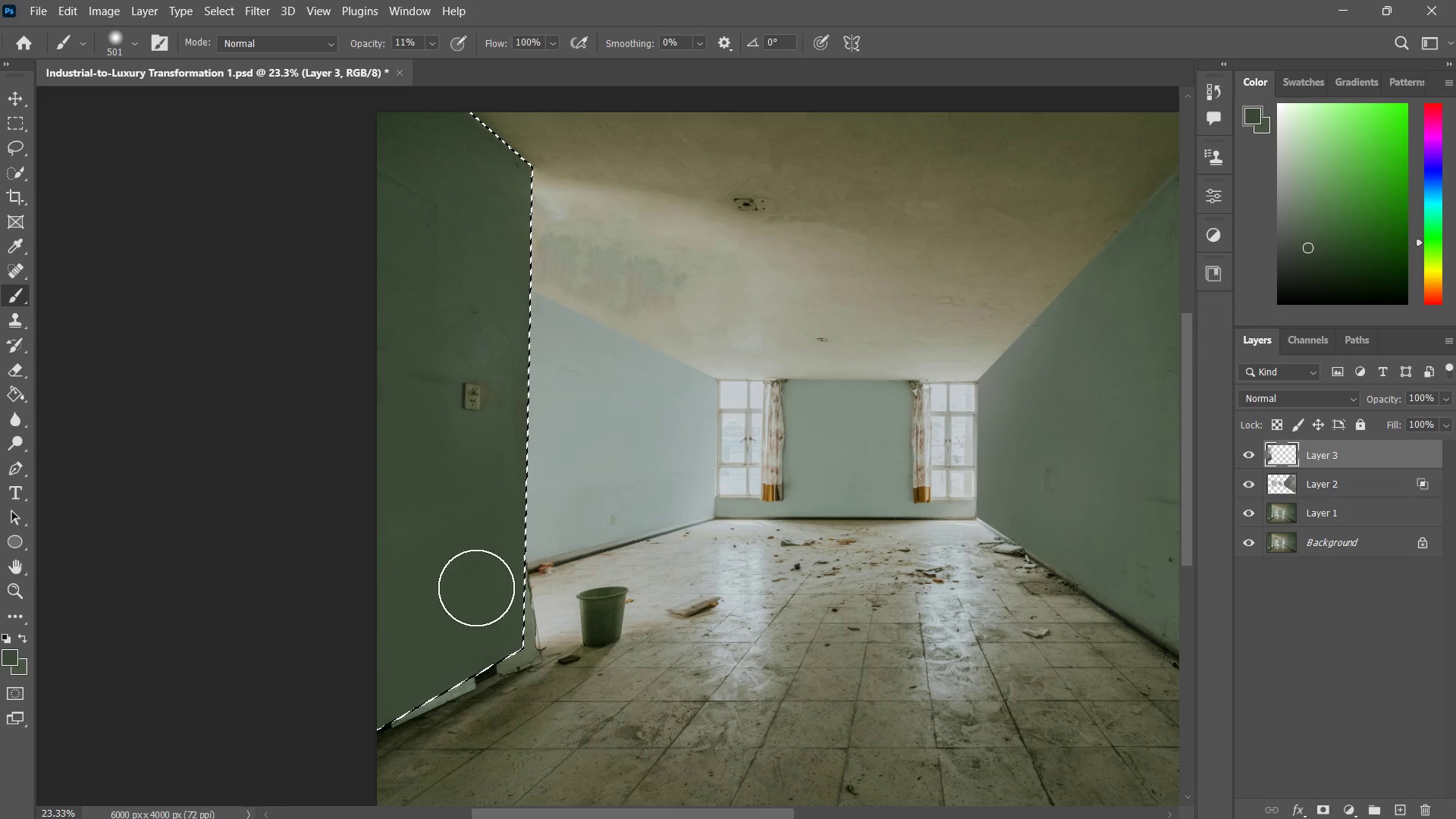 
left_click_drag(start_coordinate=[471, 589], to_coordinate=[424, 622])
 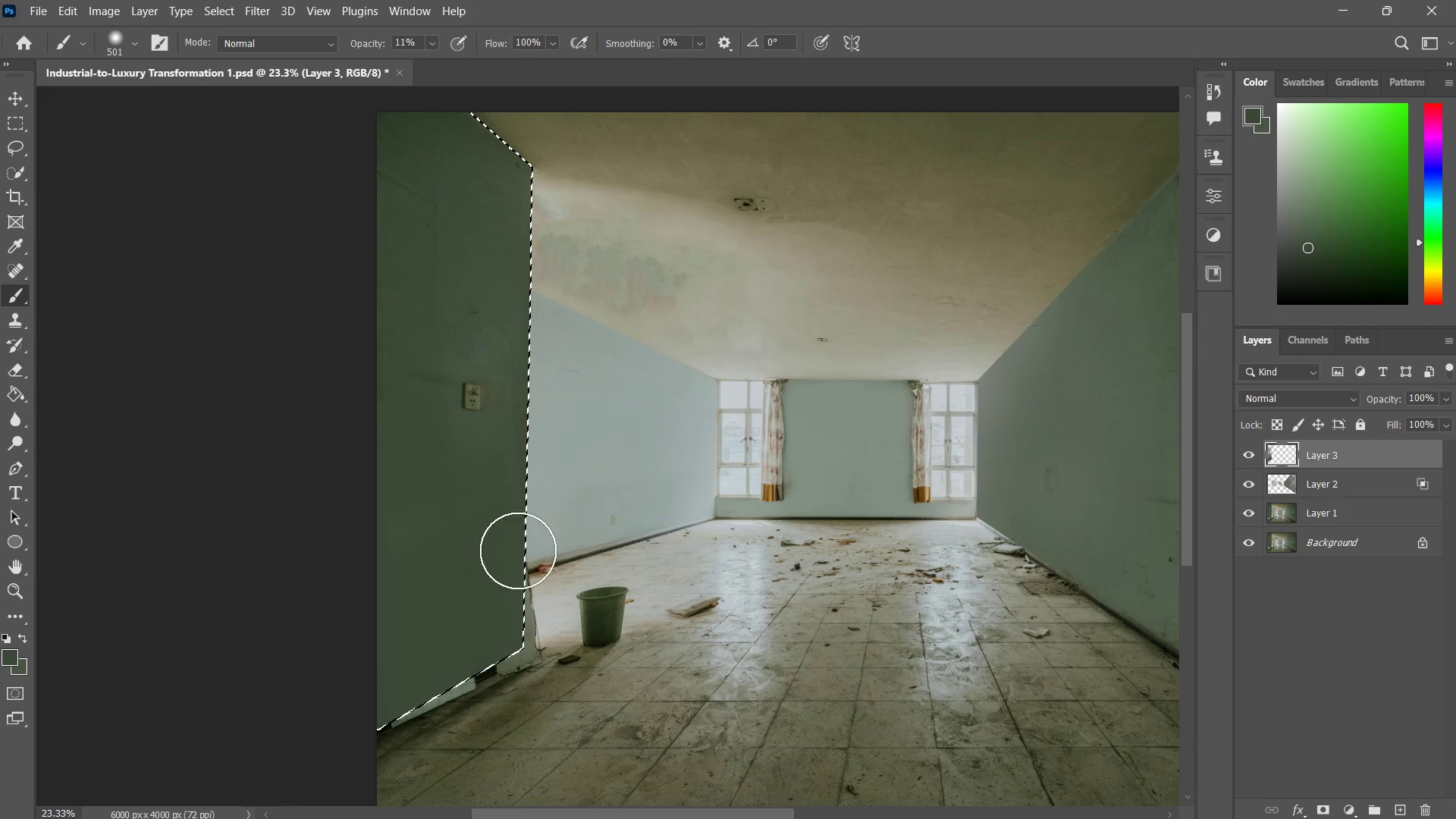 
left_click_drag(start_coordinate=[512, 557], to_coordinate=[457, 616])
 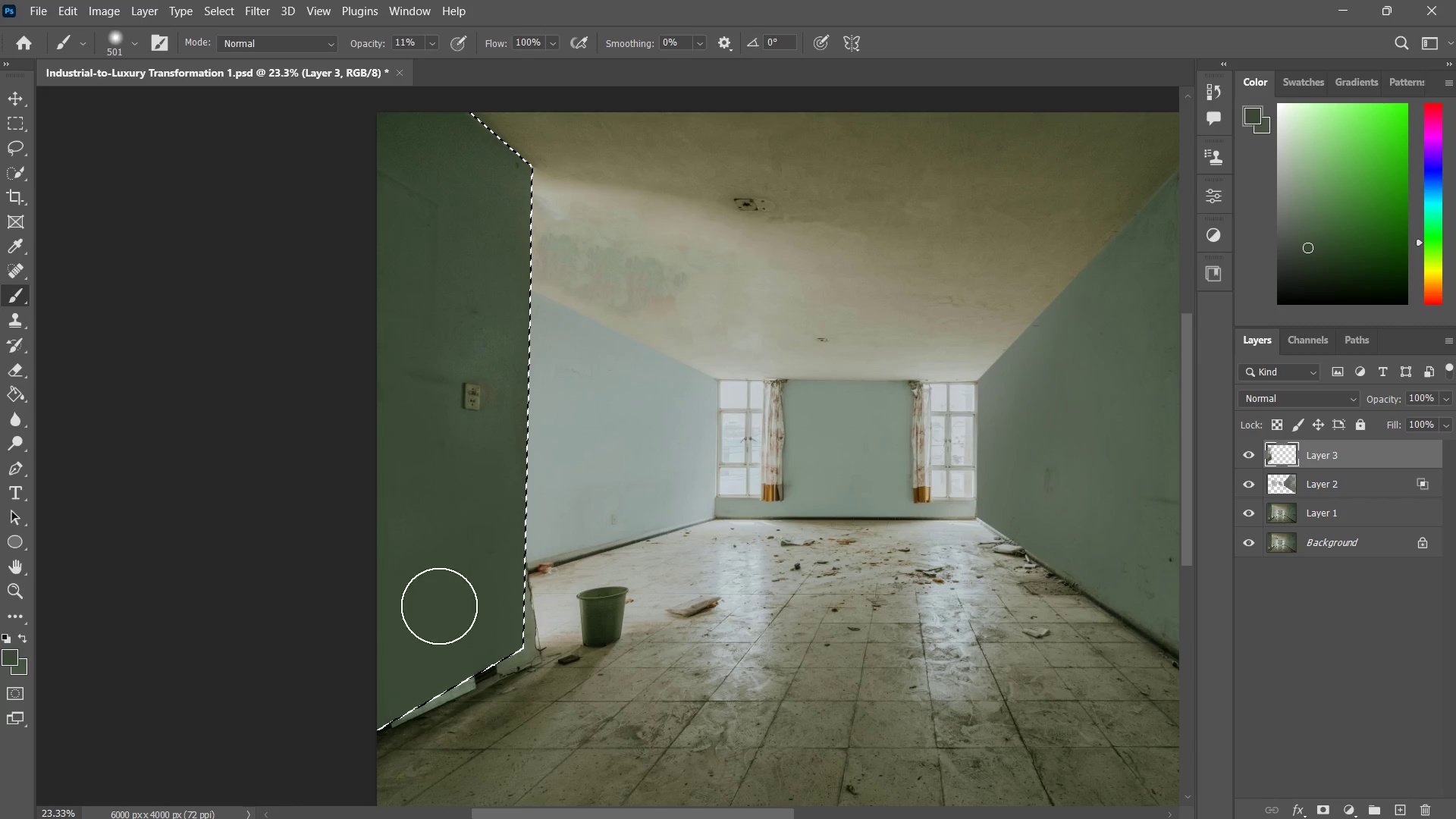 
left_click_drag(start_coordinate=[505, 539], to_coordinate=[425, 612])
 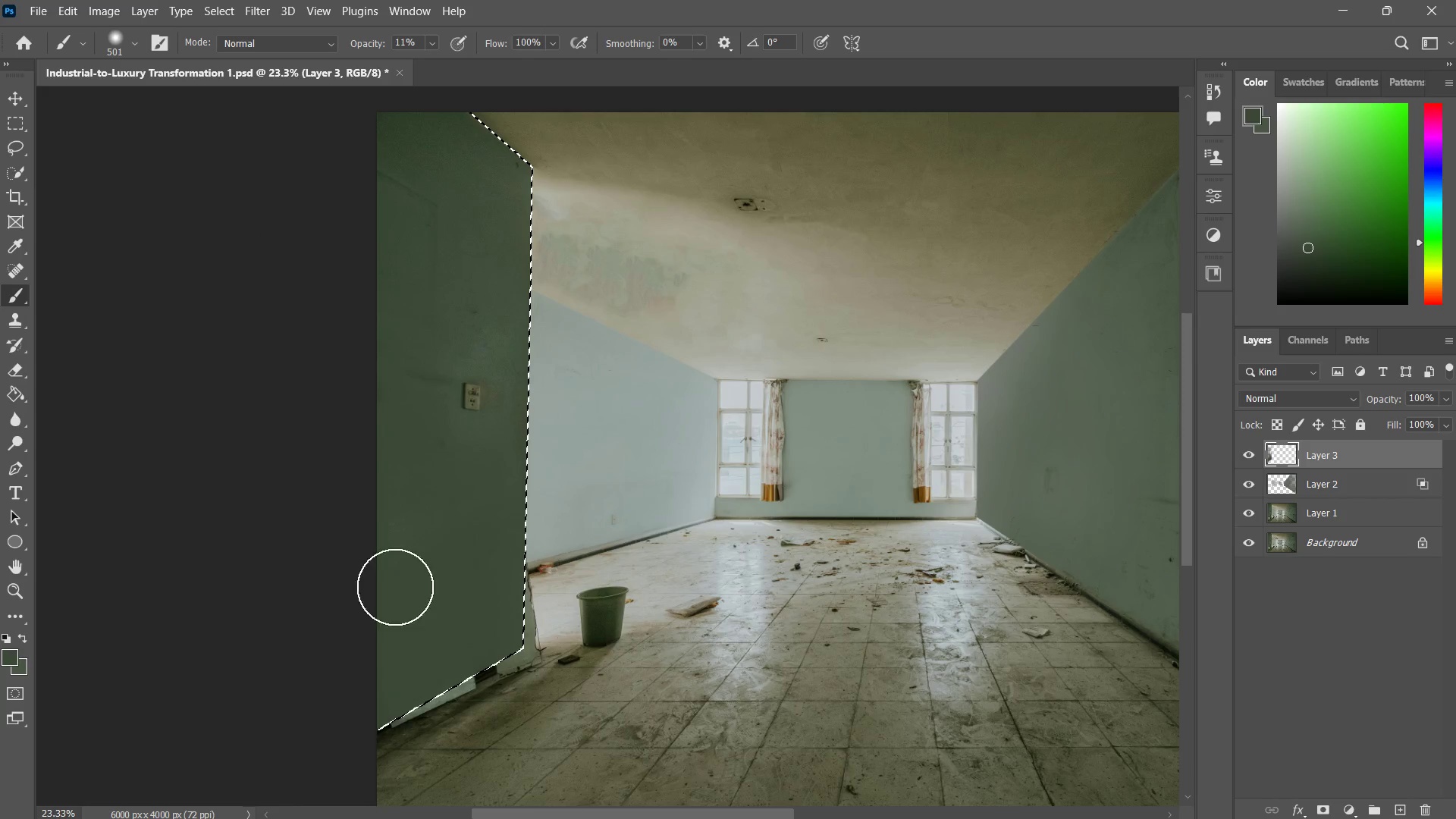 
left_click_drag(start_coordinate=[468, 529], to_coordinate=[363, 609])
 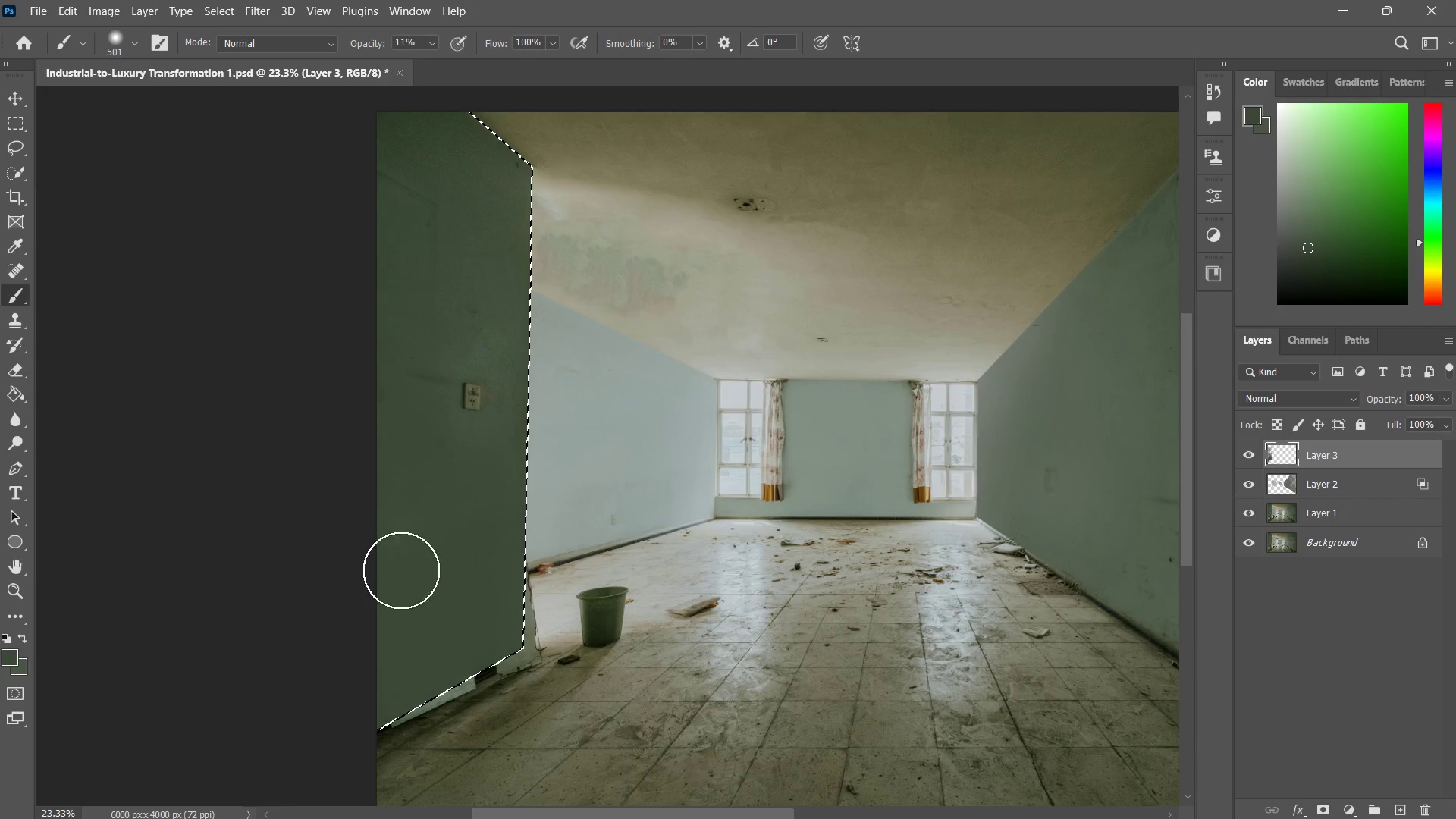 
left_click_drag(start_coordinate=[419, 561], to_coordinate=[388, 582])
 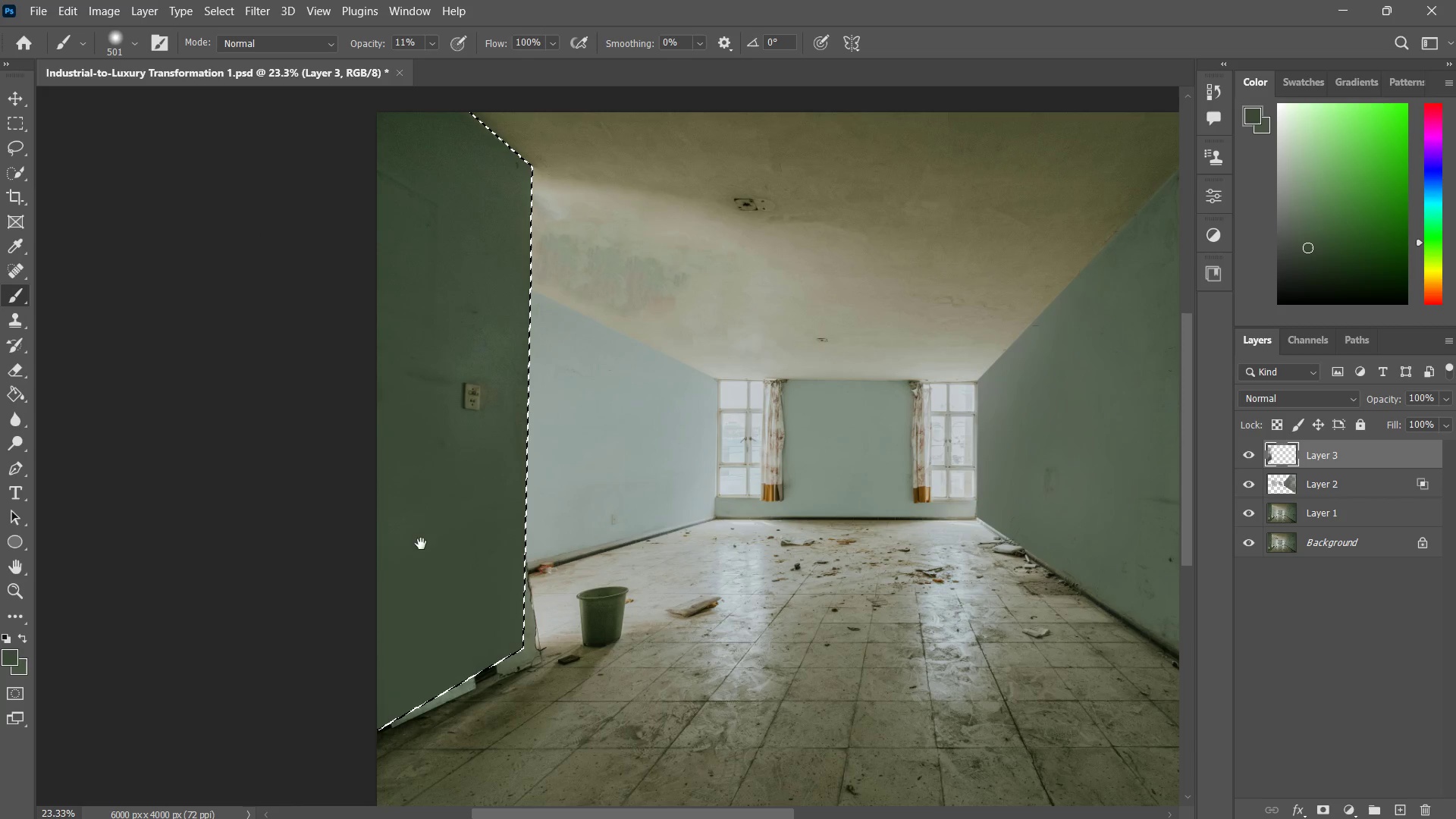 
hold_key(key=Space, duration=0.56)
 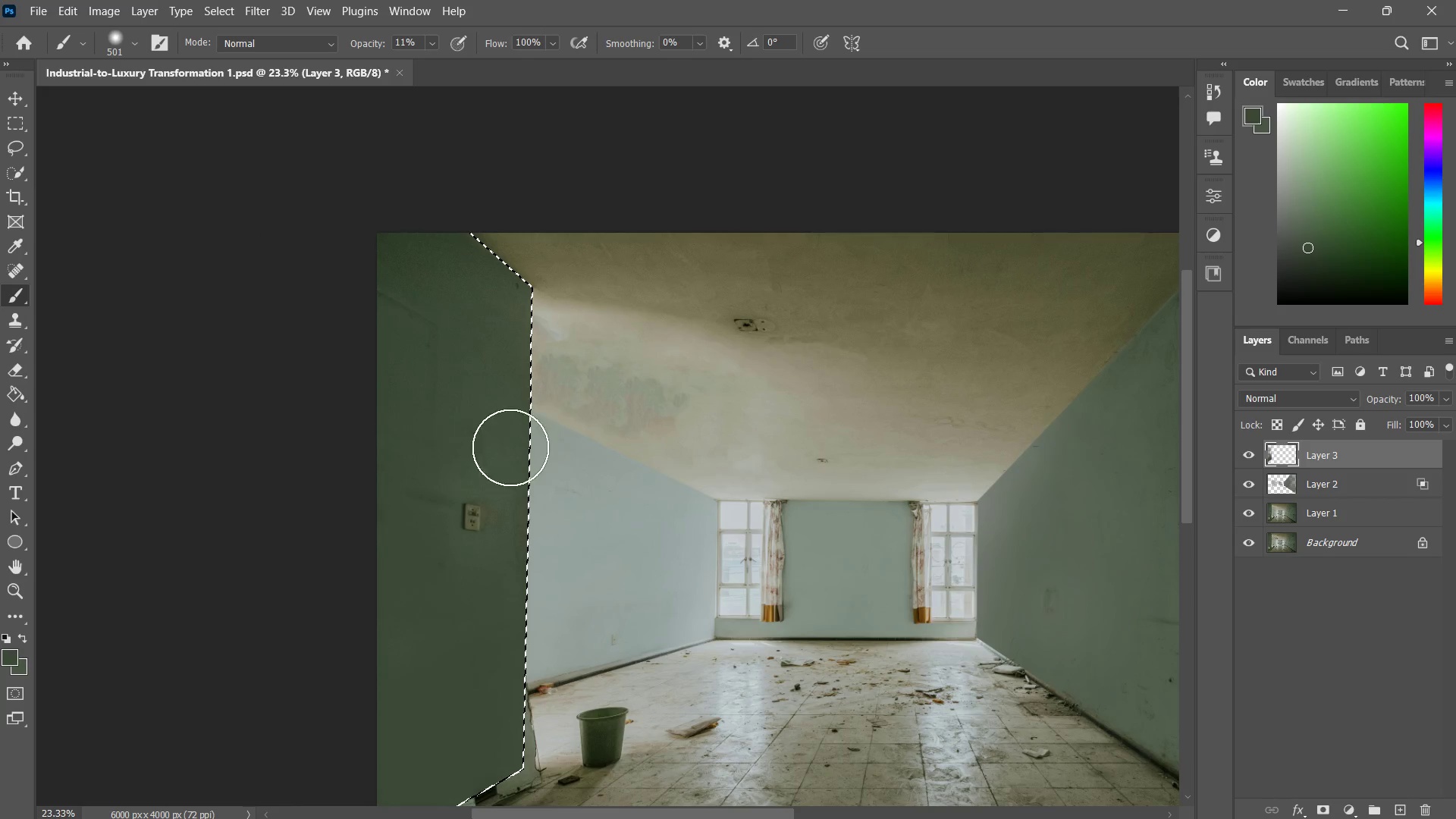 
left_click_drag(start_coordinate=[444, 475], to_coordinate=[444, 595])
 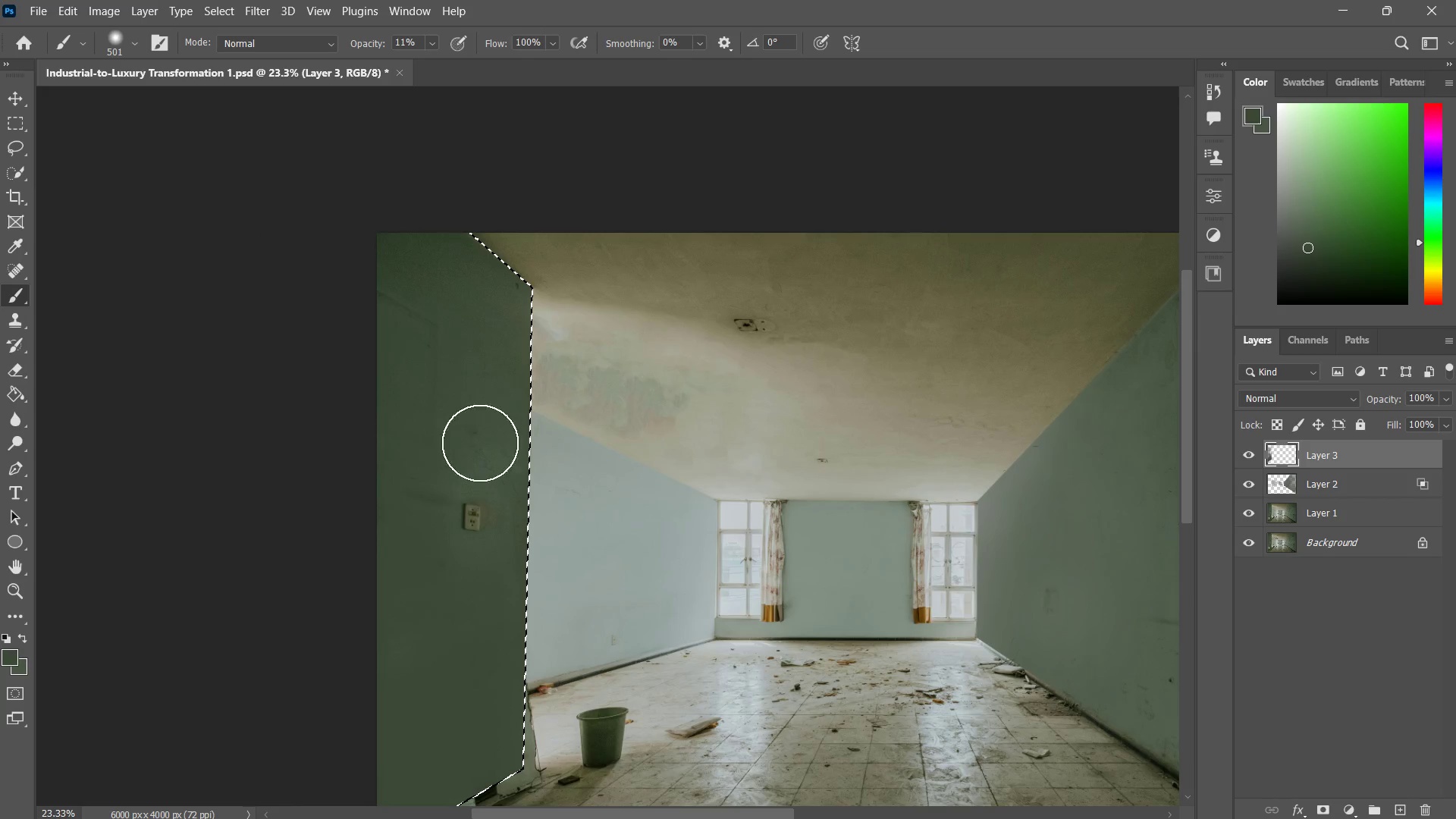 
left_click_drag(start_coordinate=[491, 450], to_coordinate=[439, 429])
 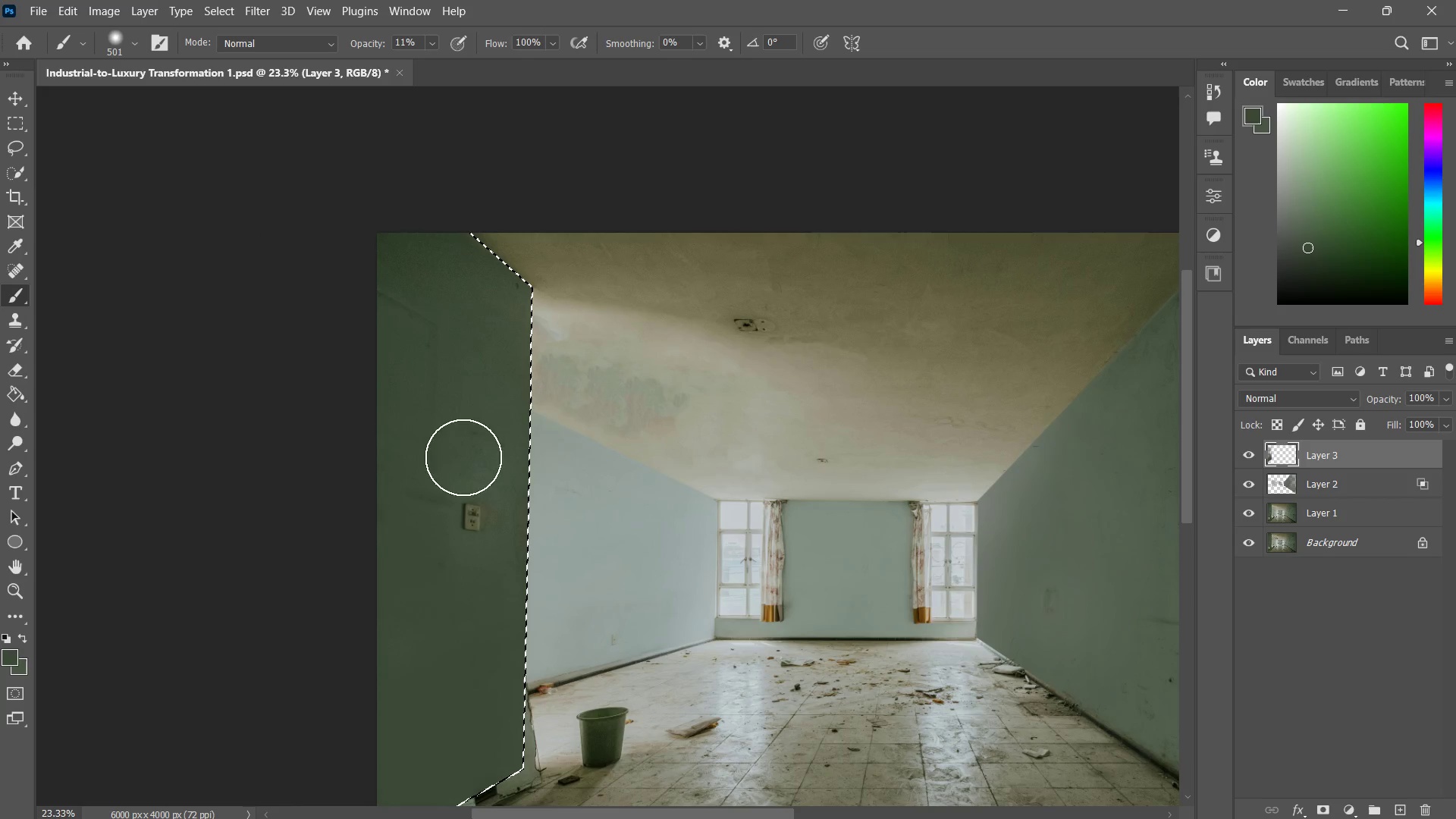 
left_click_drag(start_coordinate=[506, 447], to_coordinate=[463, 457])
 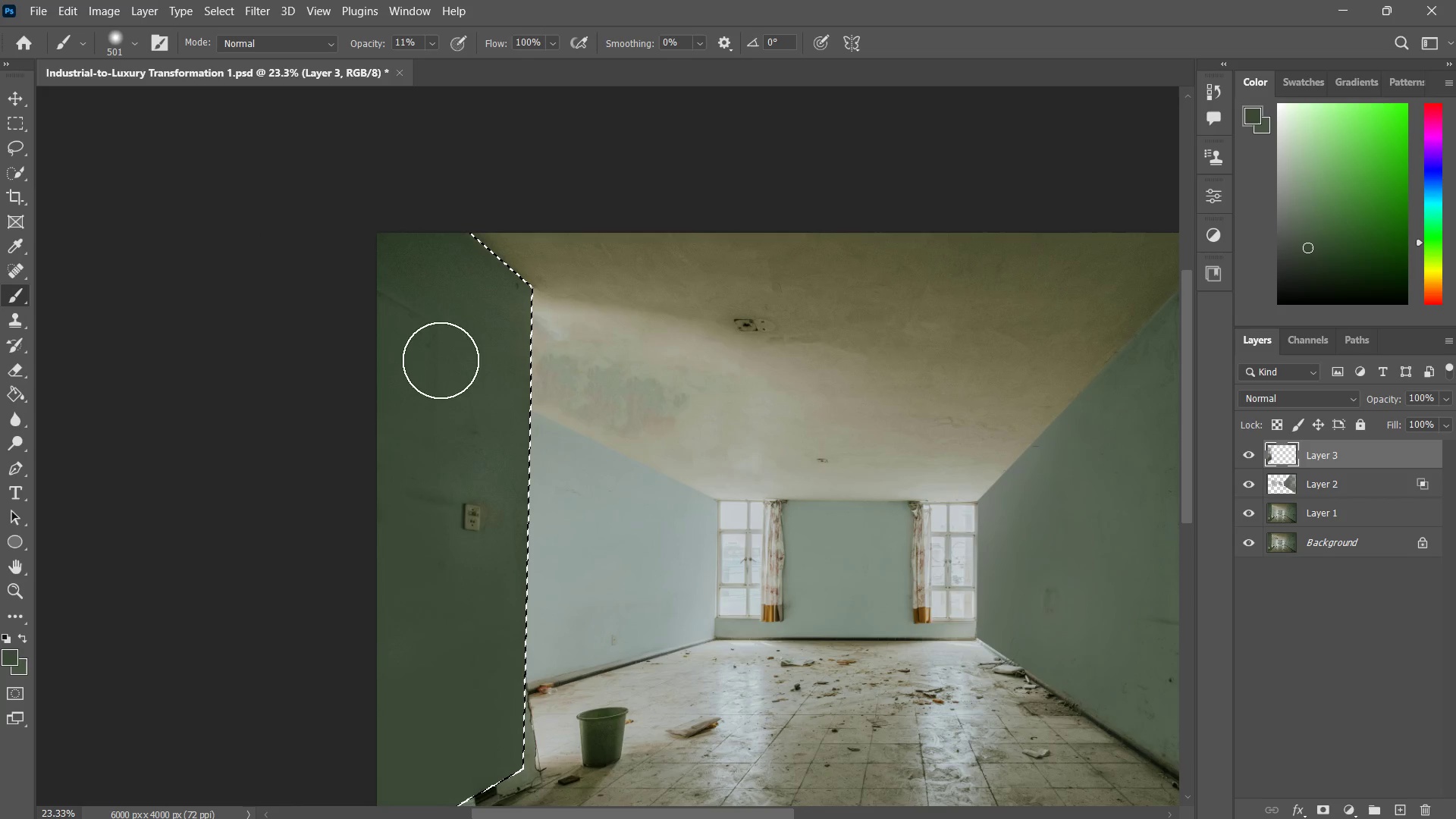 
left_click_drag(start_coordinate=[522, 447], to_coordinate=[431, 354])
 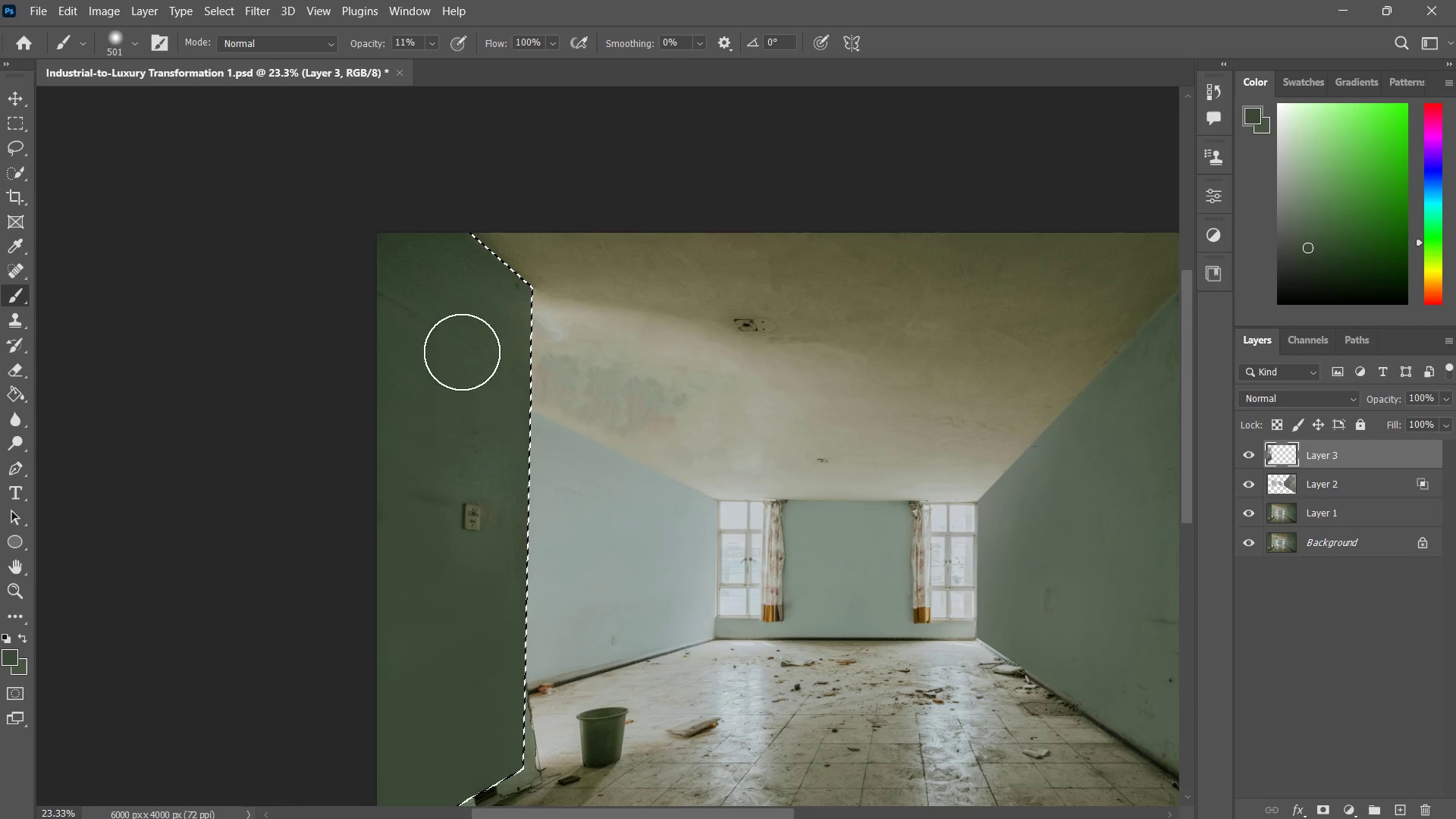 
left_click_drag(start_coordinate=[517, 388], to_coordinate=[368, 291])
 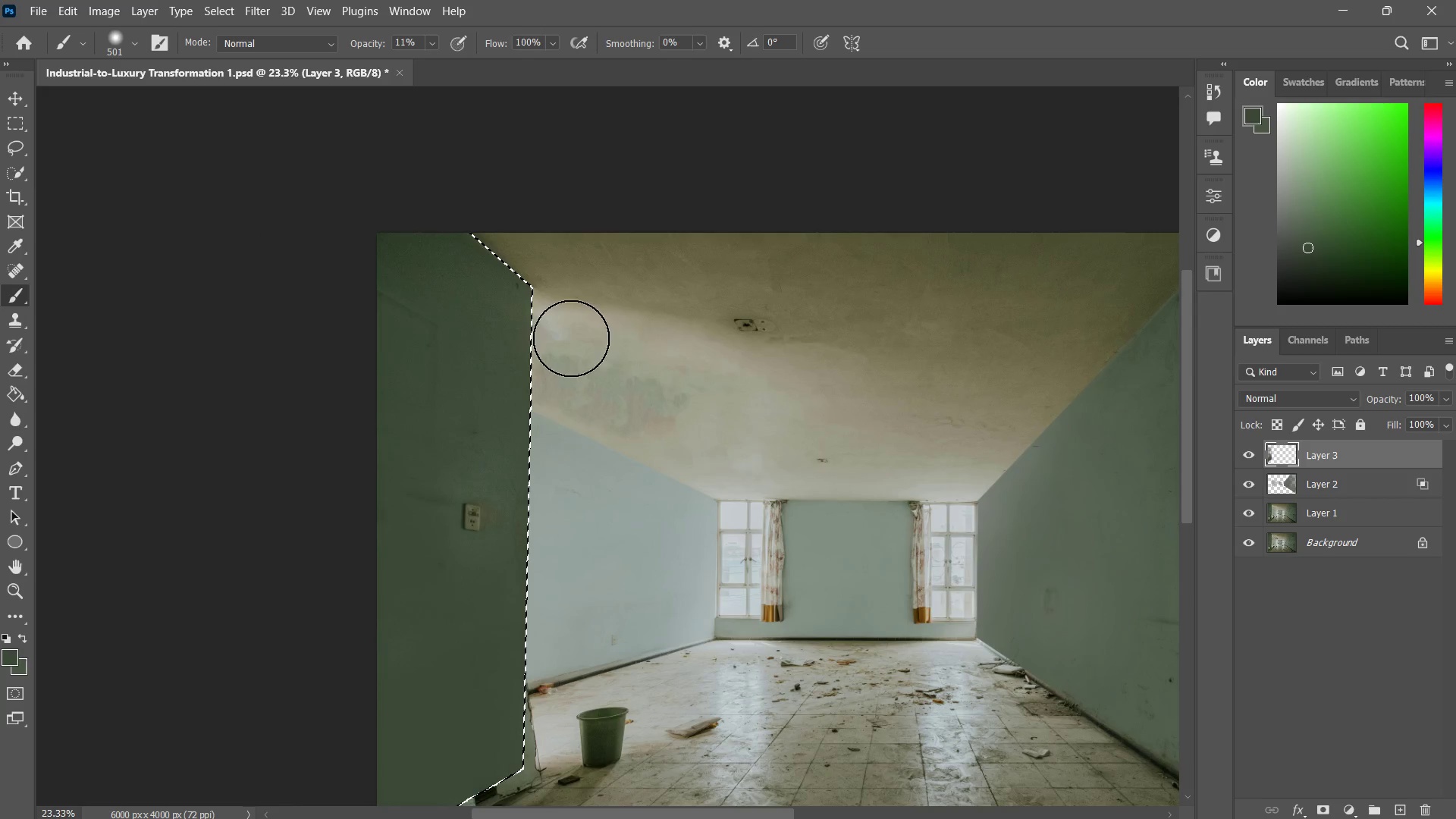 
left_click_drag(start_coordinate=[572, 339], to_coordinate=[354, 243])
 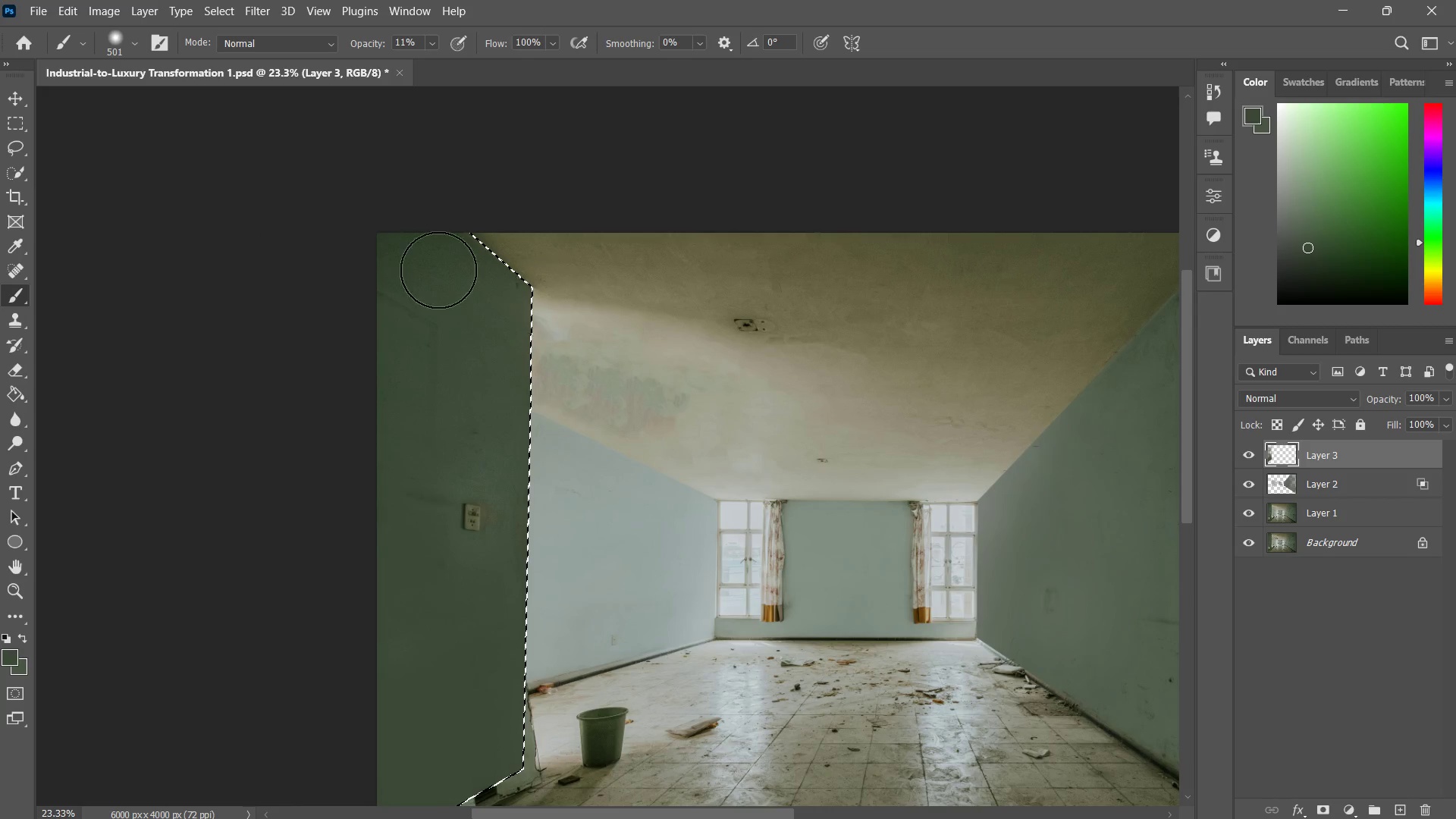 
left_click_drag(start_coordinate=[546, 300], to_coordinate=[344, 240])
 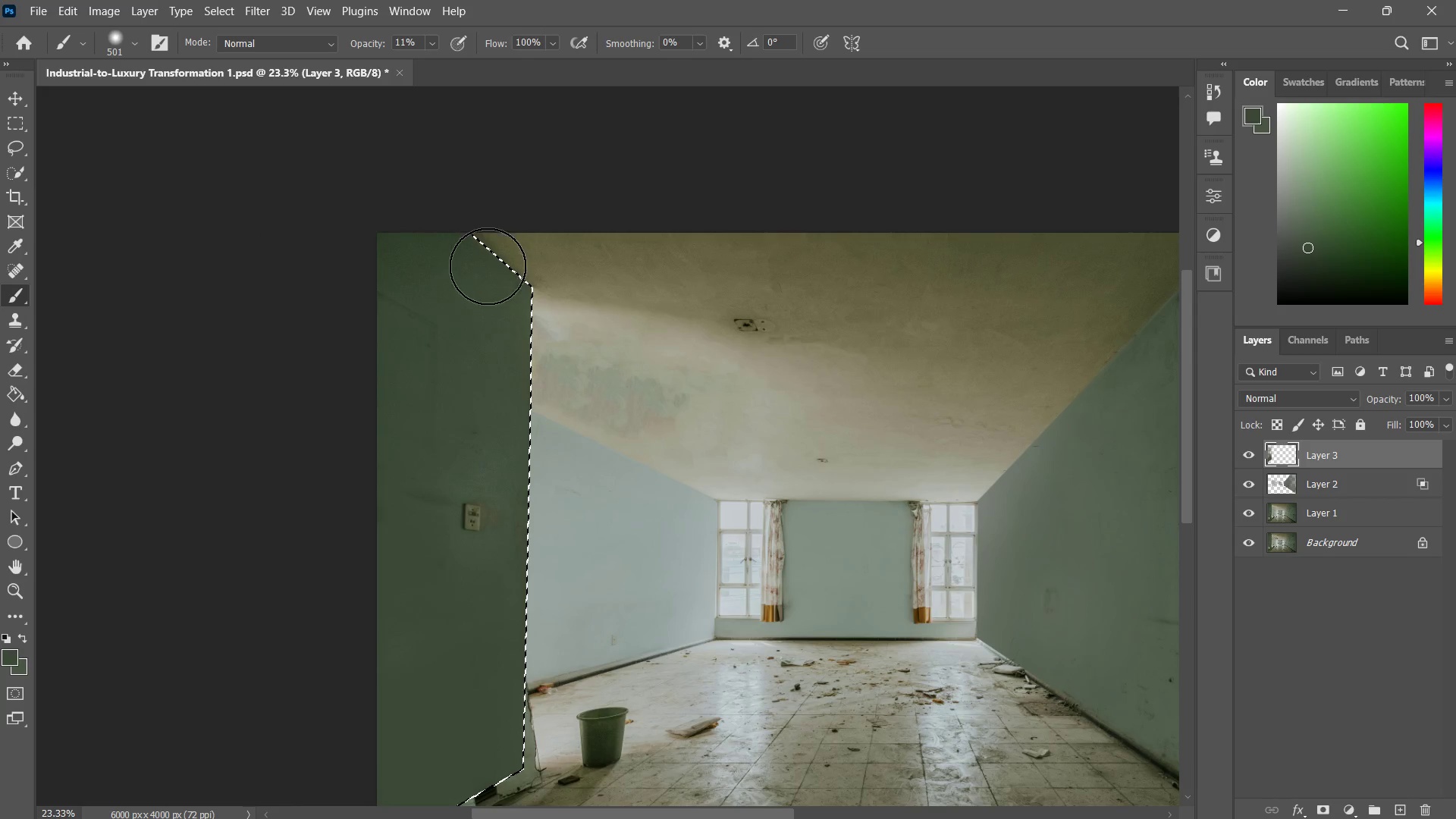 
left_click_drag(start_coordinate=[507, 266], to_coordinate=[333, 237])
 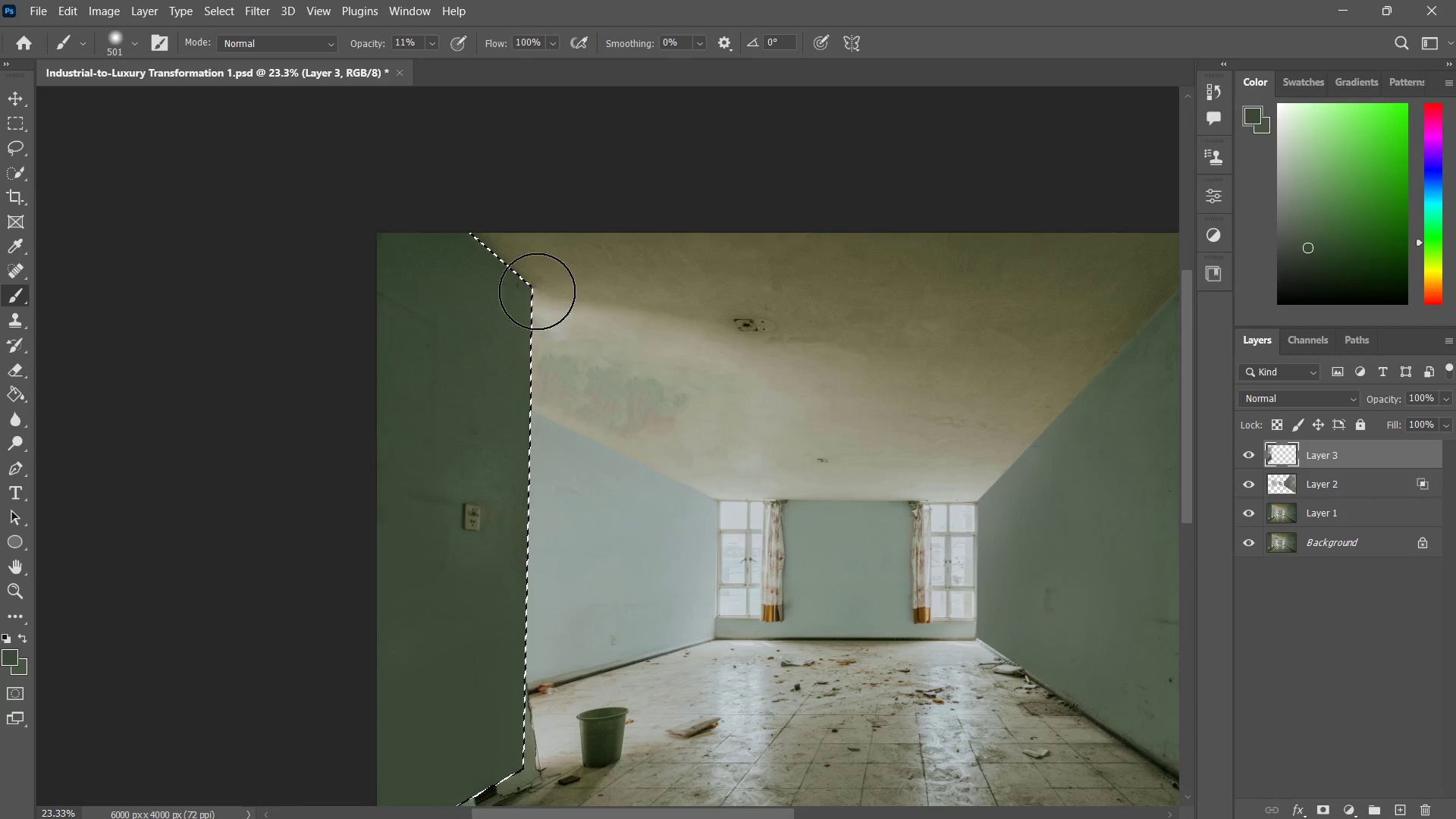 
left_click_drag(start_coordinate=[538, 291], to_coordinate=[370, 254])
 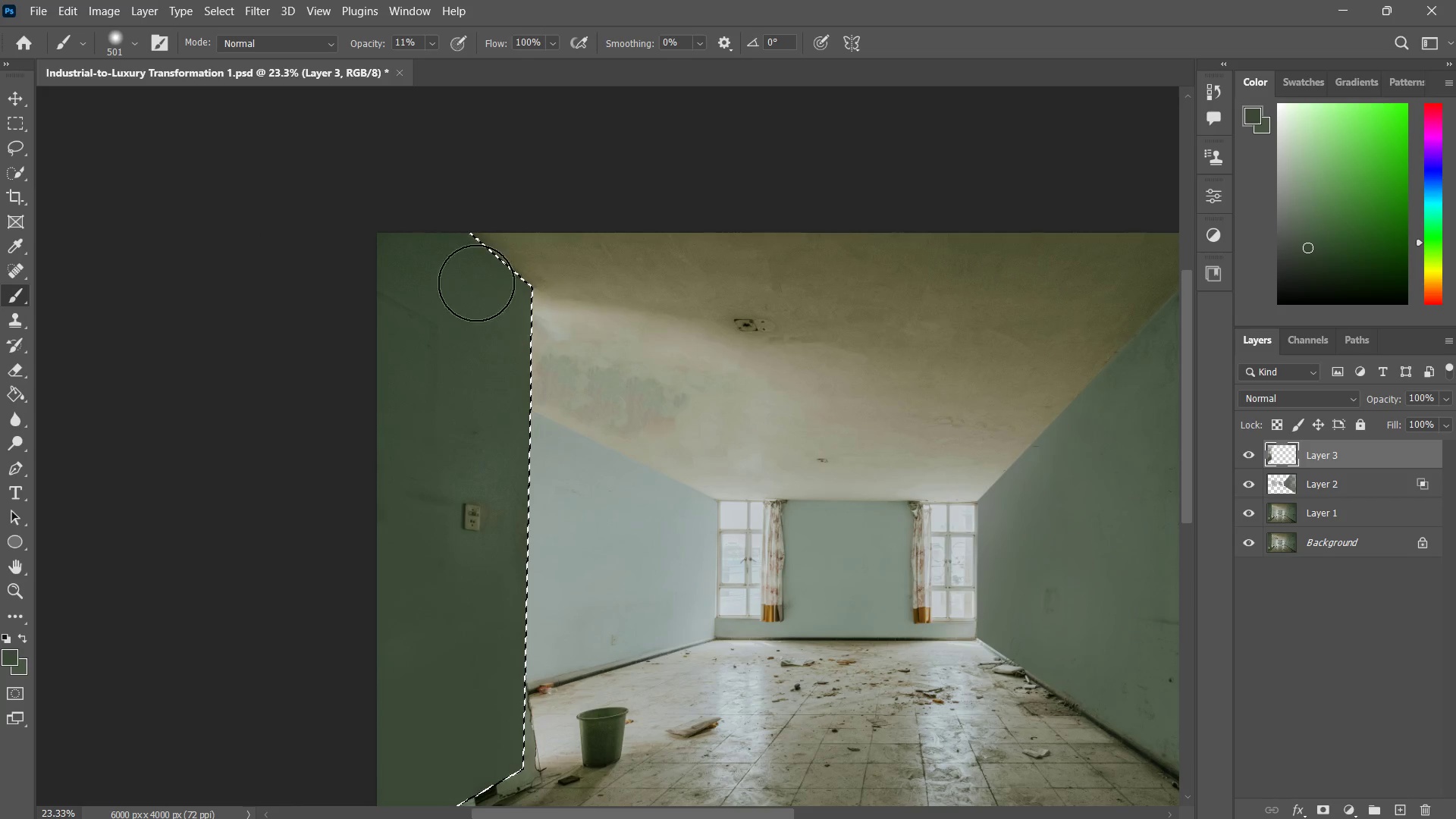 
left_click_drag(start_coordinate=[531, 309], to_coordinate=[422, 256])
 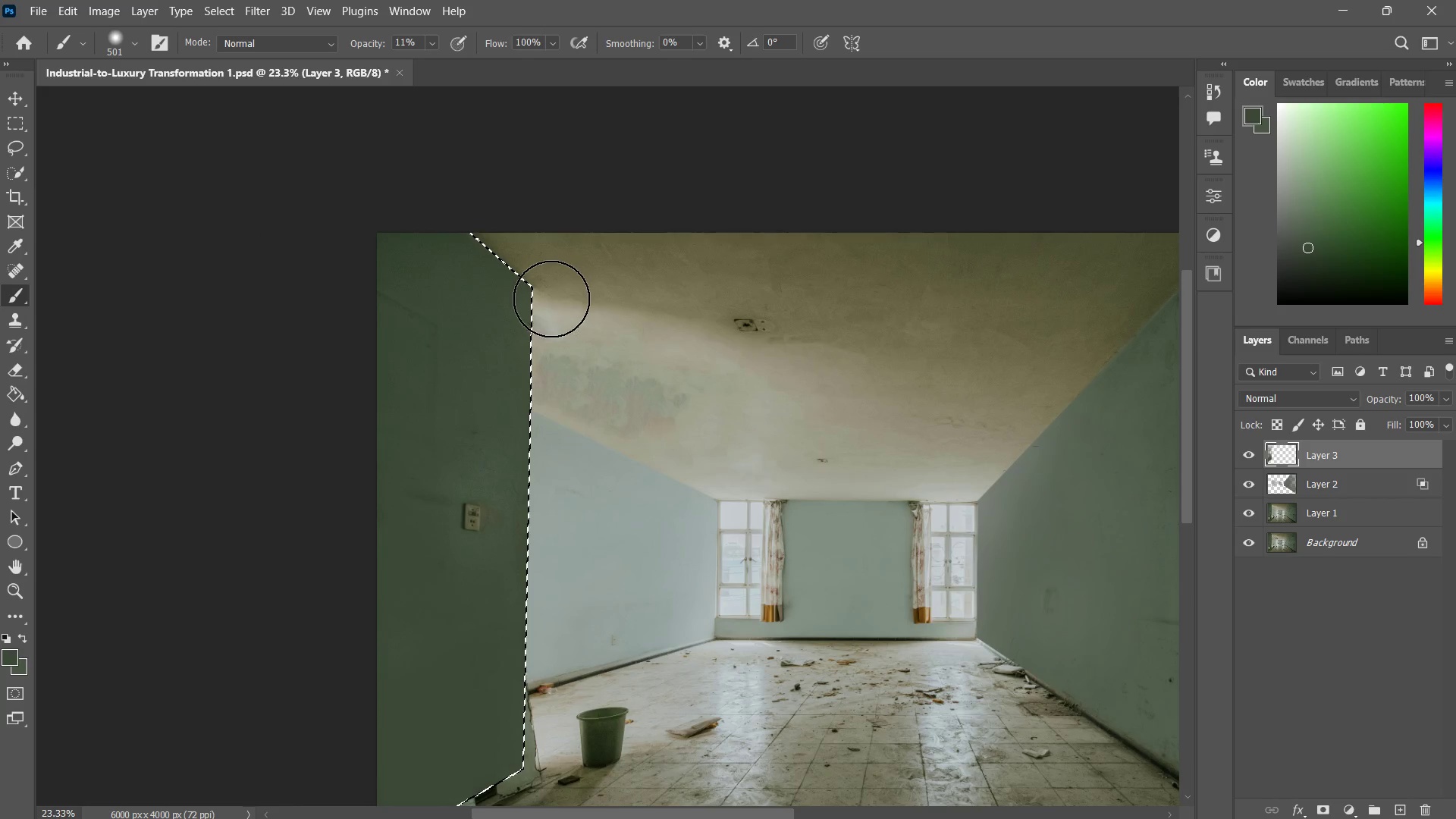 
left_click_drag(start_coordinate=[560, 298], to_coordinate=[443, 242])
 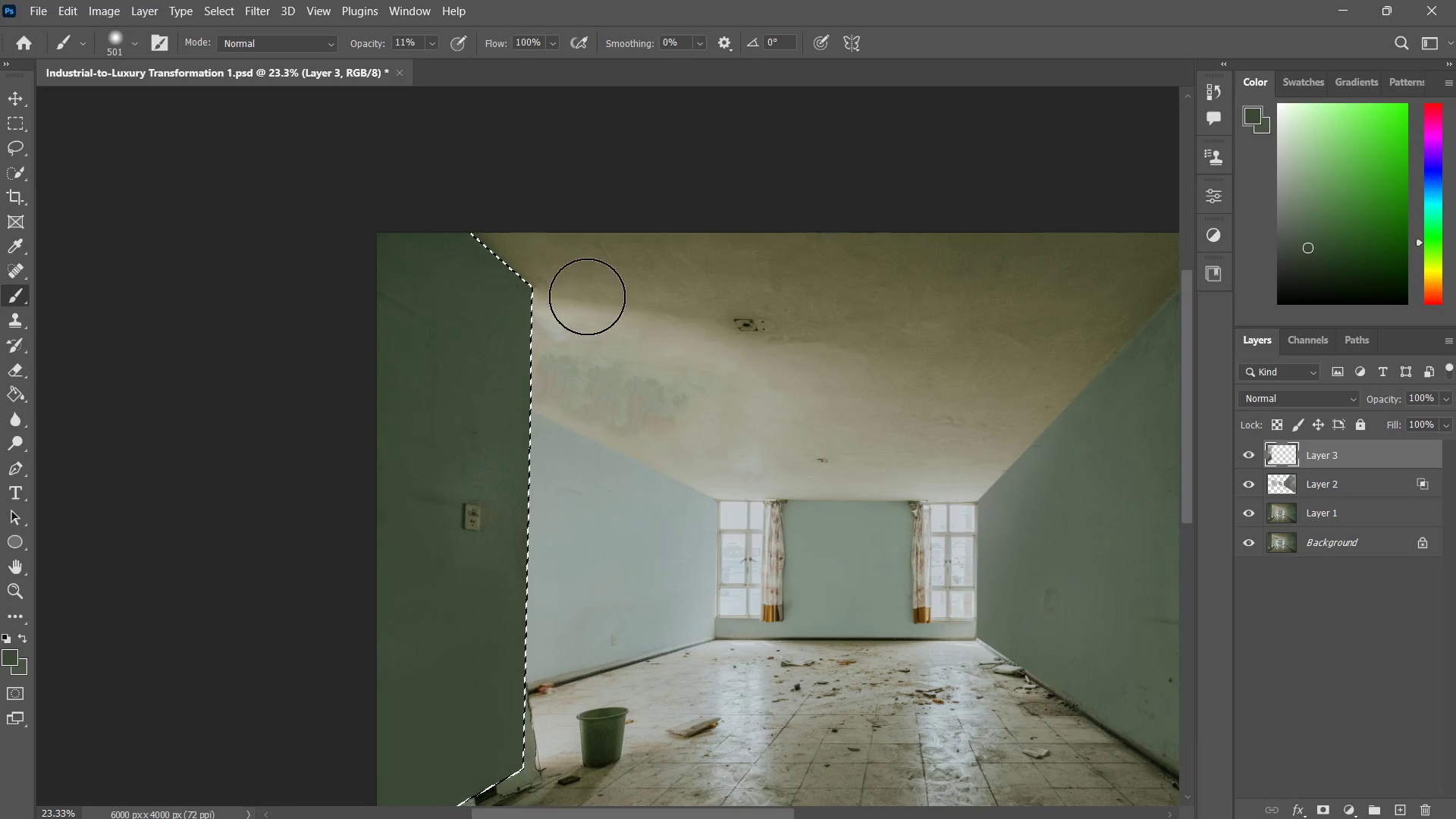 
left_click_drag(start_coordinate=[590, 297], to_coordinate=[376, 222])
 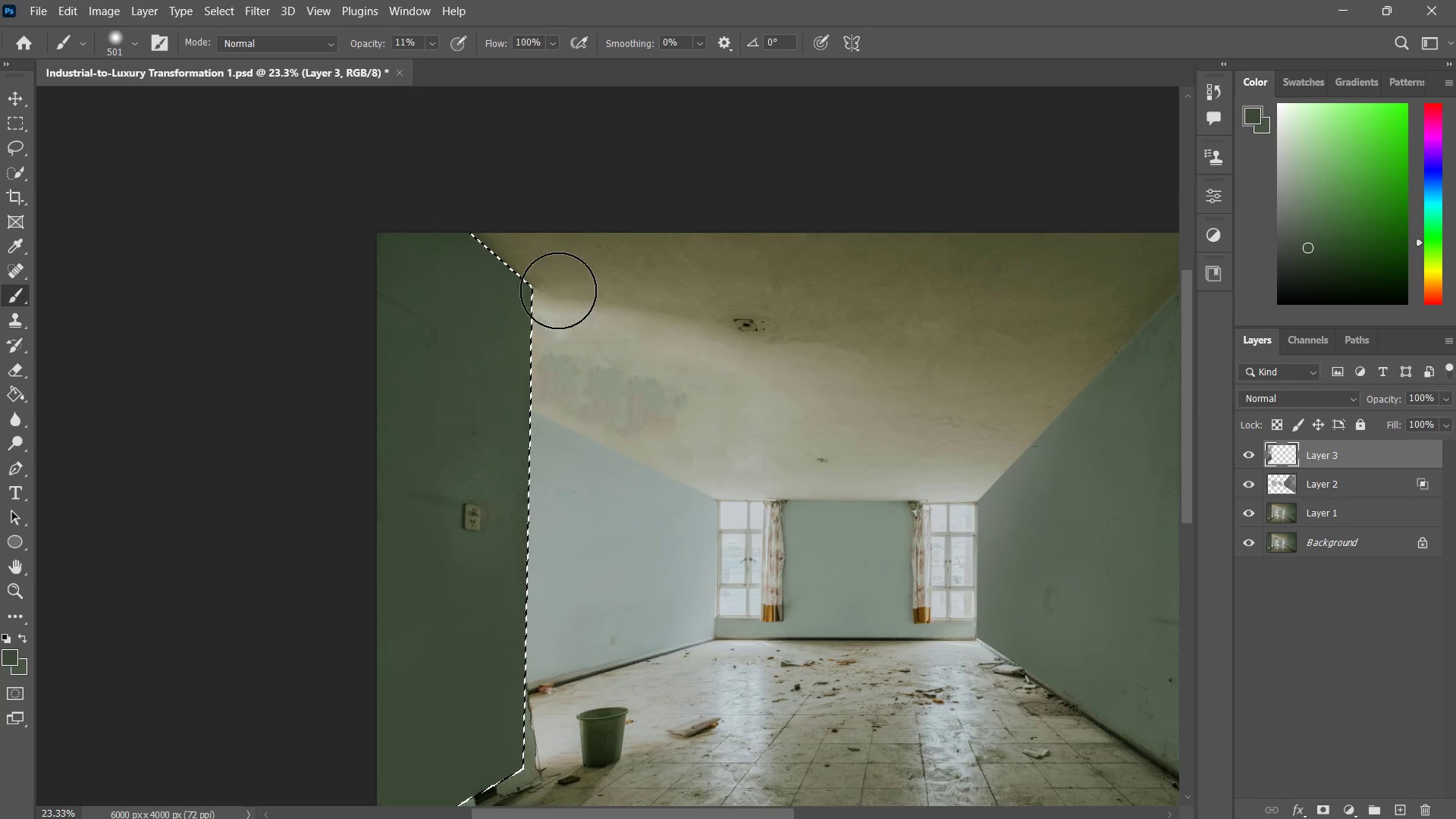 
left_click_drag(start_coordinate=[558, 290], to_coordinate=[369, 243])
 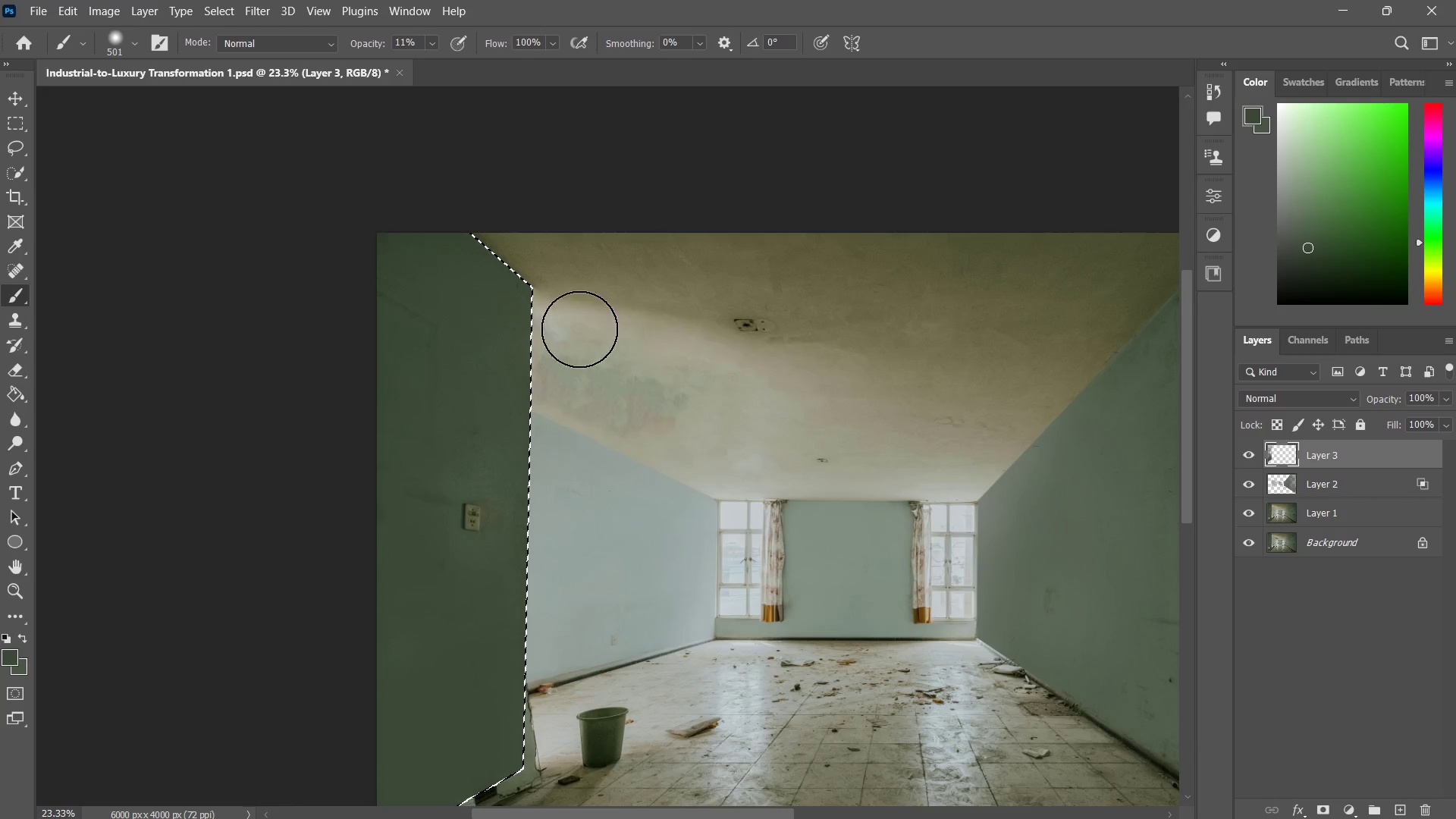 
left_click_drag(start_coordinate=[629, 354], to_coordinate=[417, 280])
 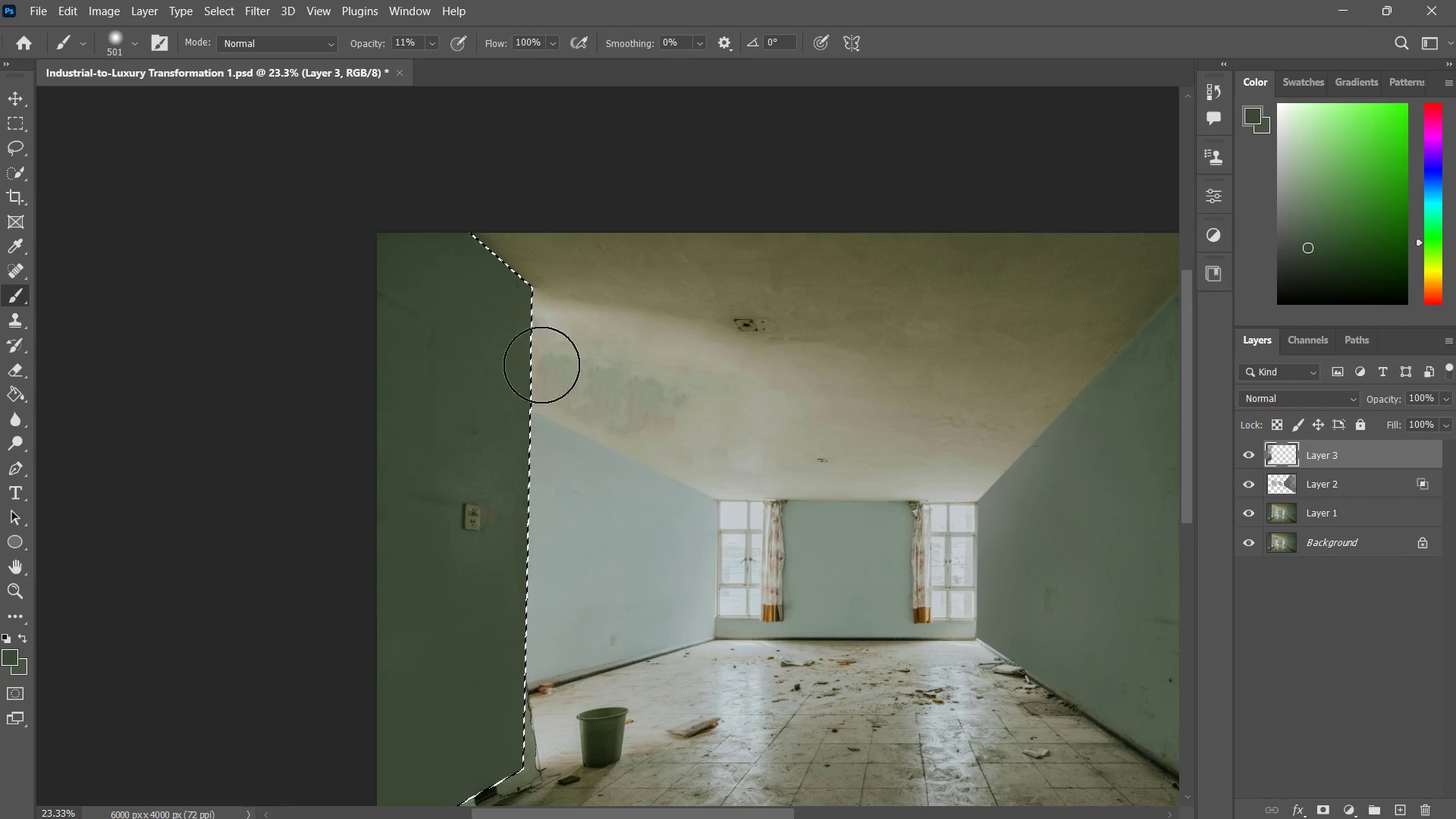 
key(Control+ControlLeft)
 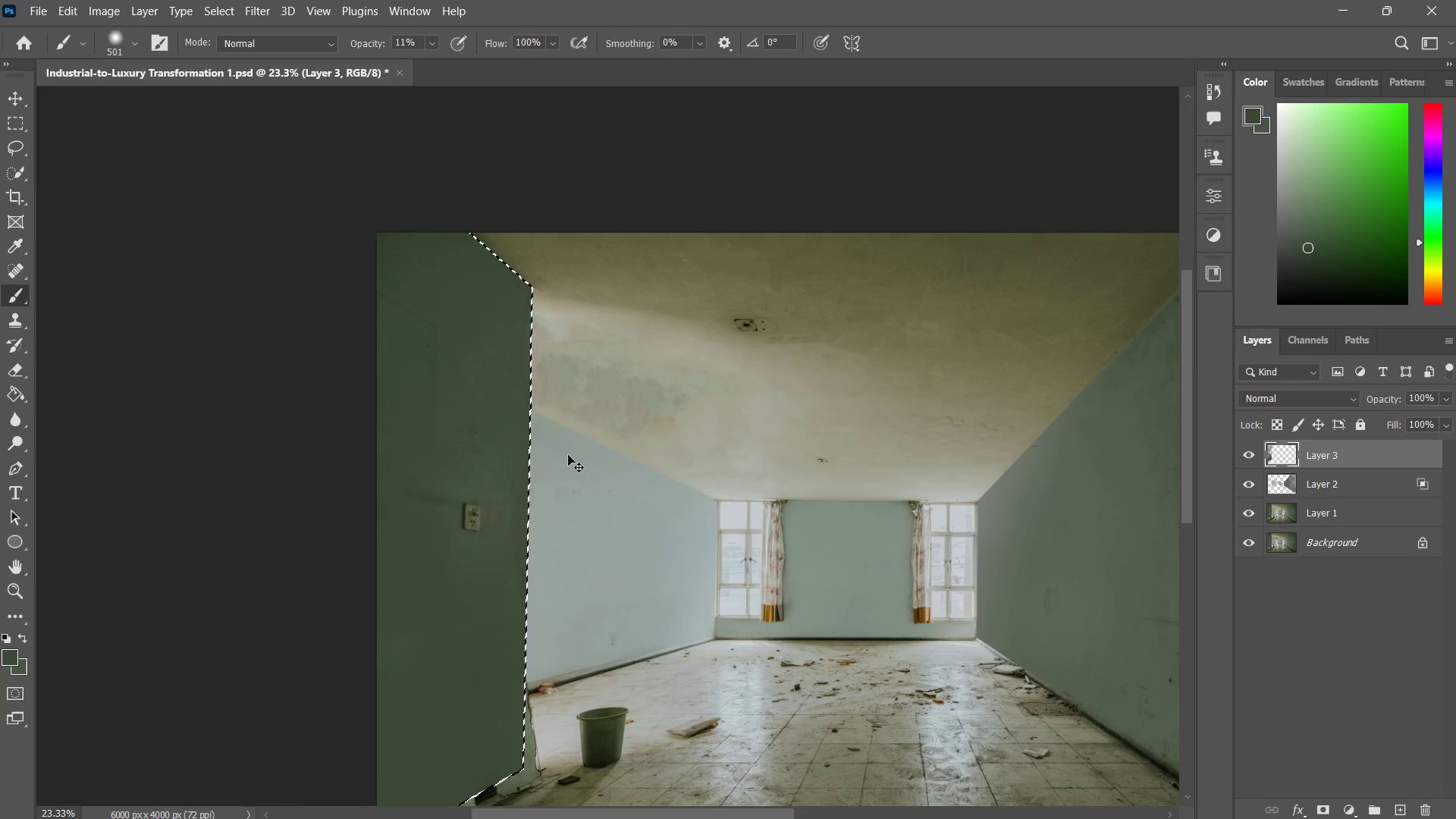 
key(Control+D)
 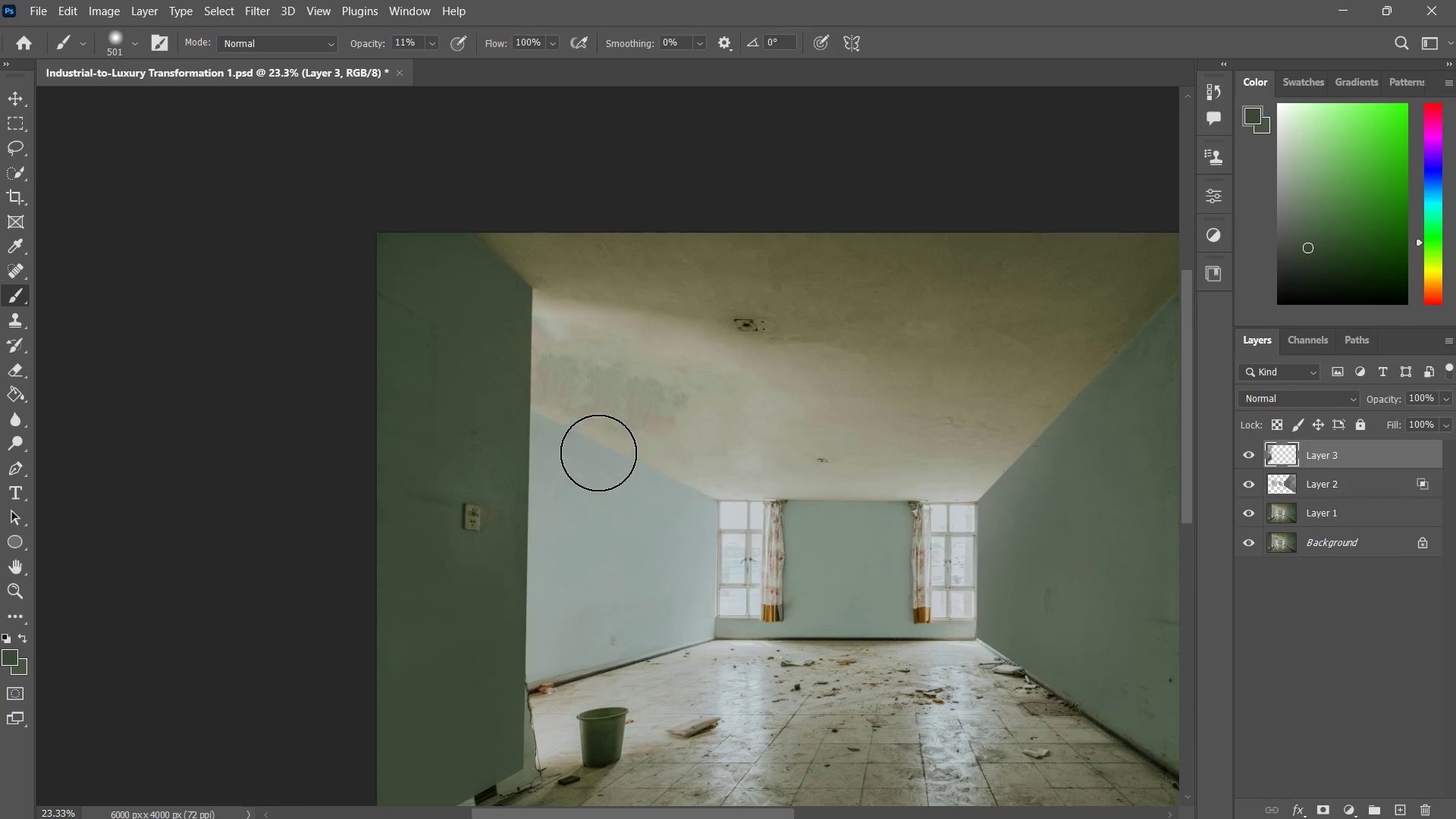 
type(zzb)
 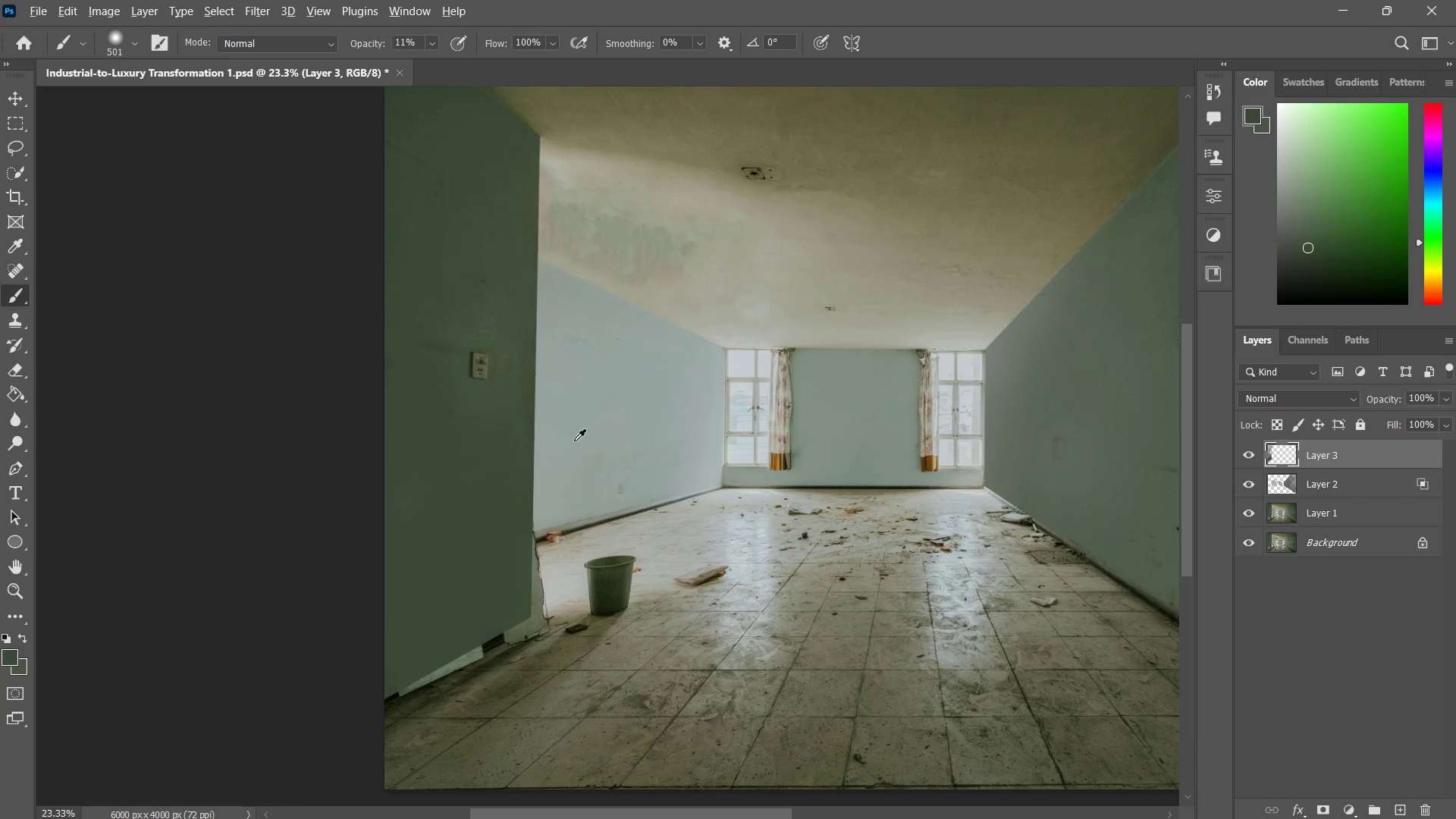 
hold_key(key=Space, duration=0.52)
 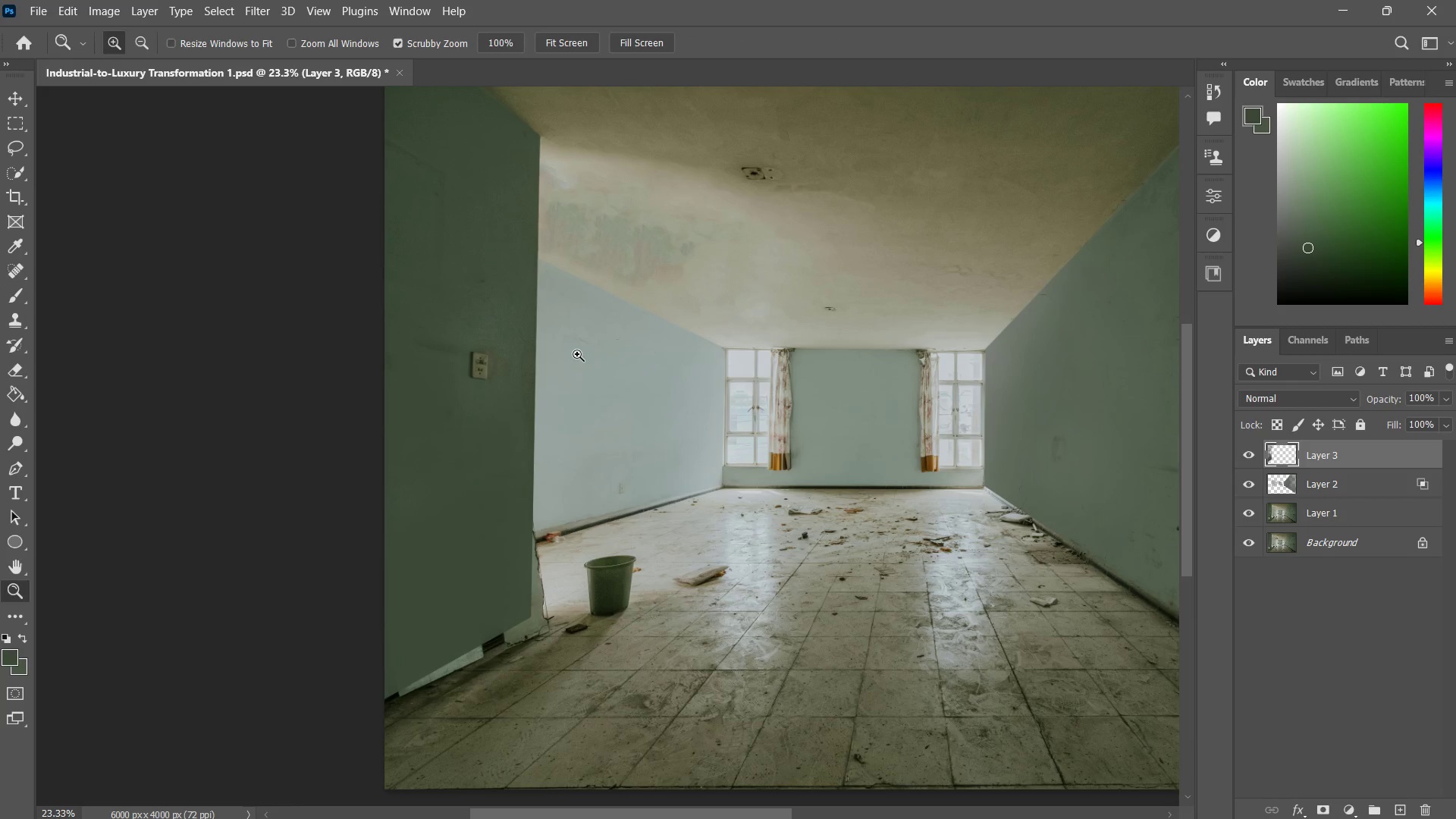 
left_click_drag(start_coordinate=[570, 506], to_coordinate=[577, 354])
 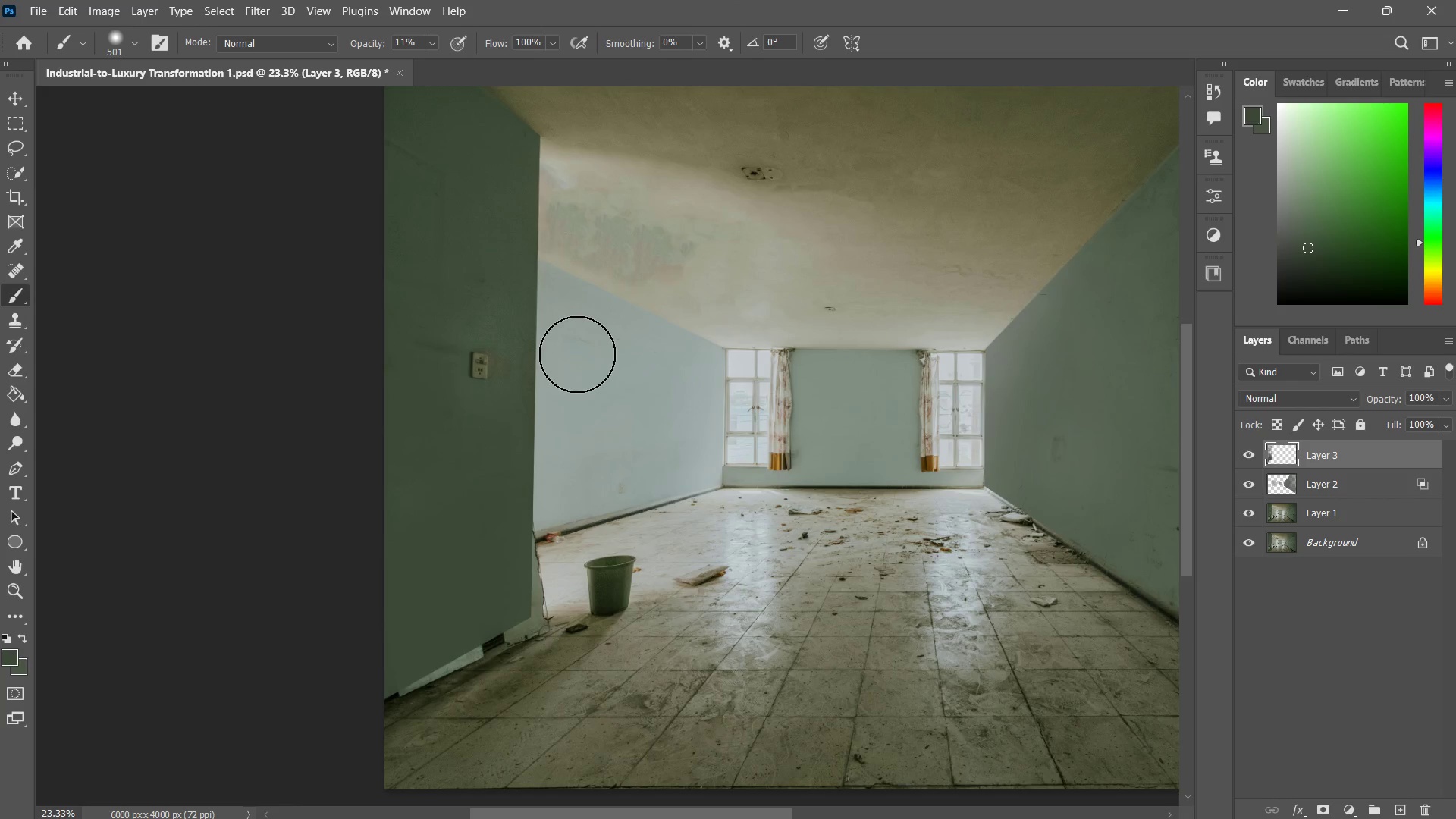 
hold_key(key=AltLeft, duration=0.89)
 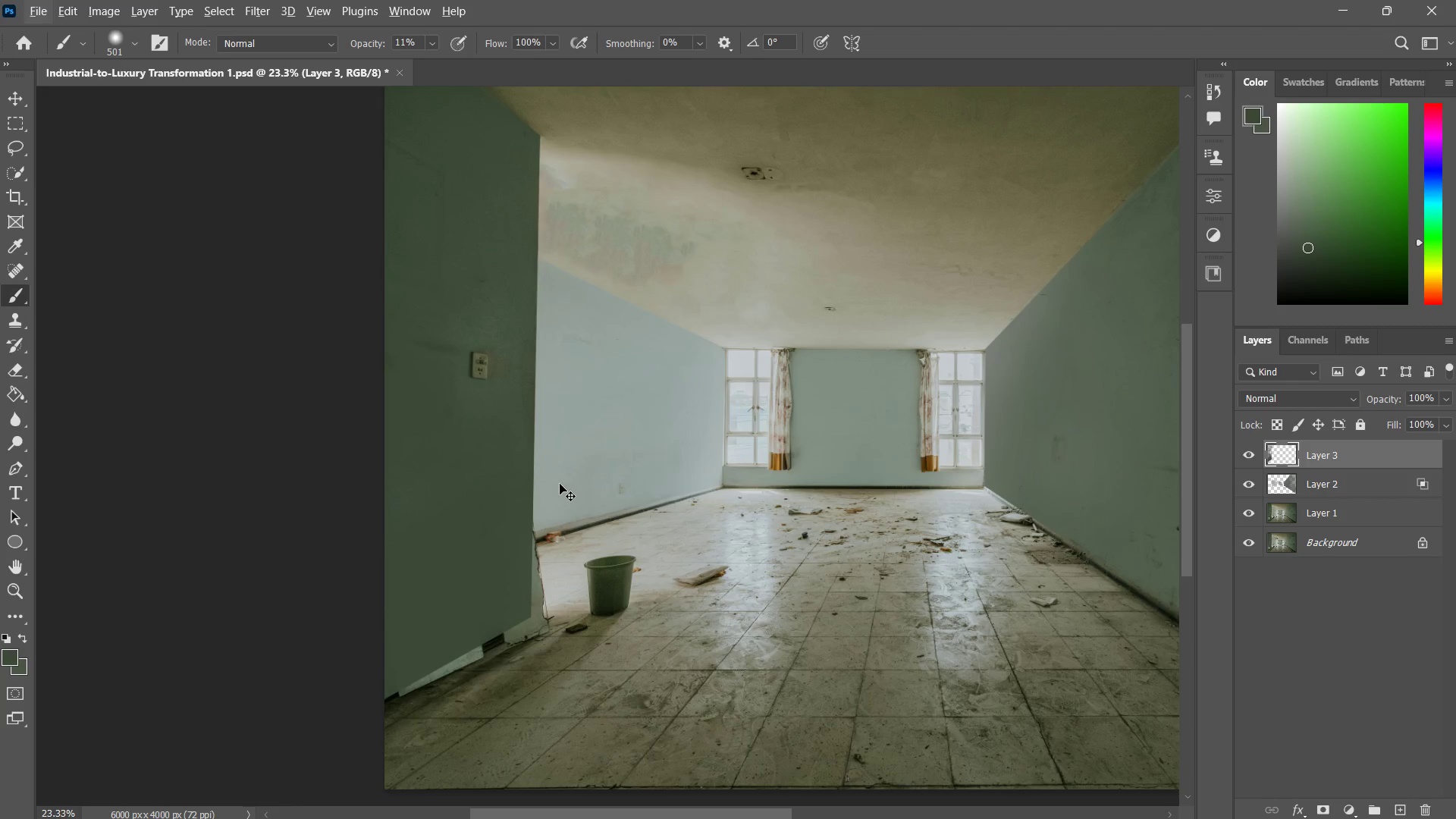 
key(Control+ControlLeft)
 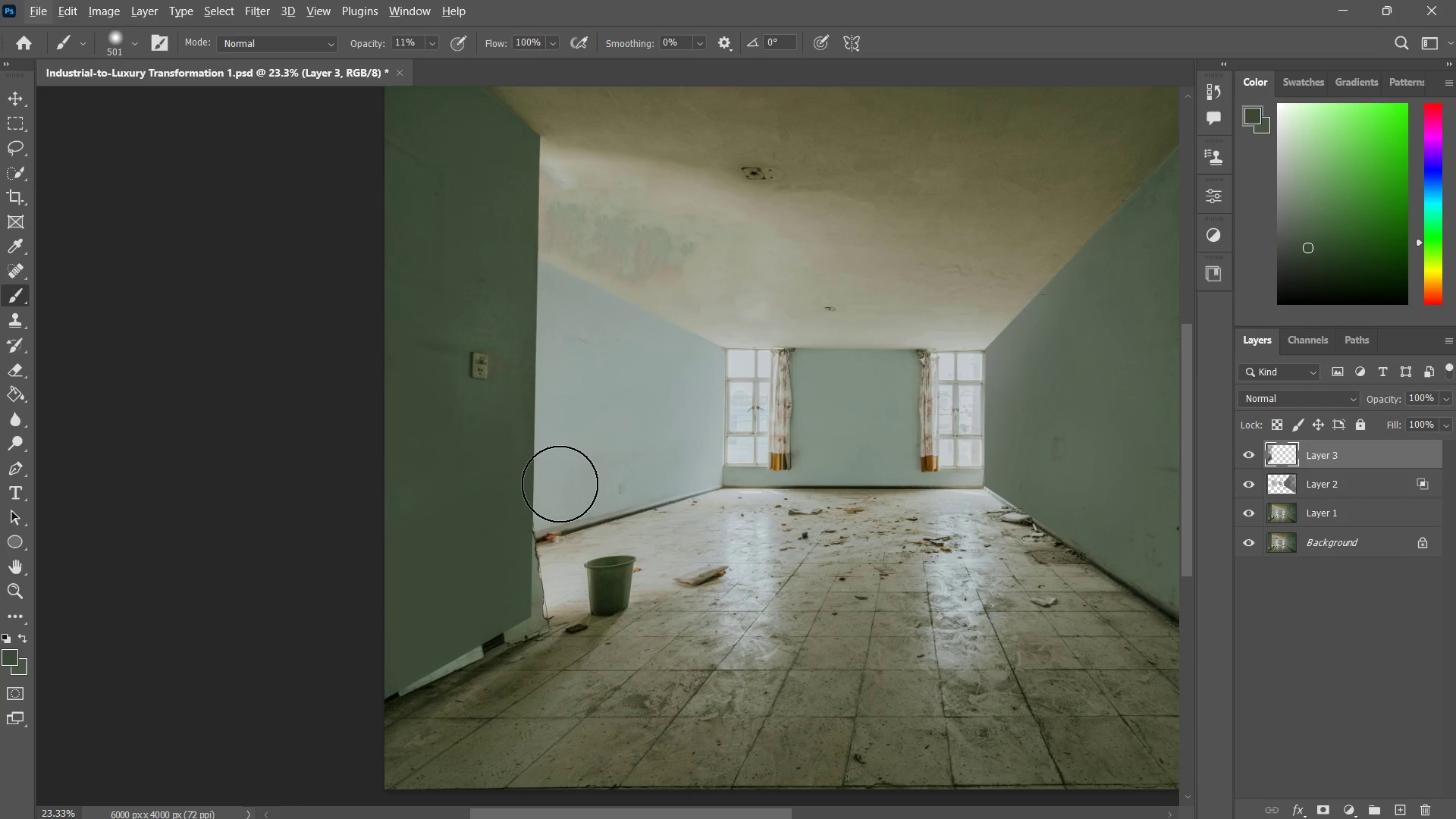 
key(Control+Z)
 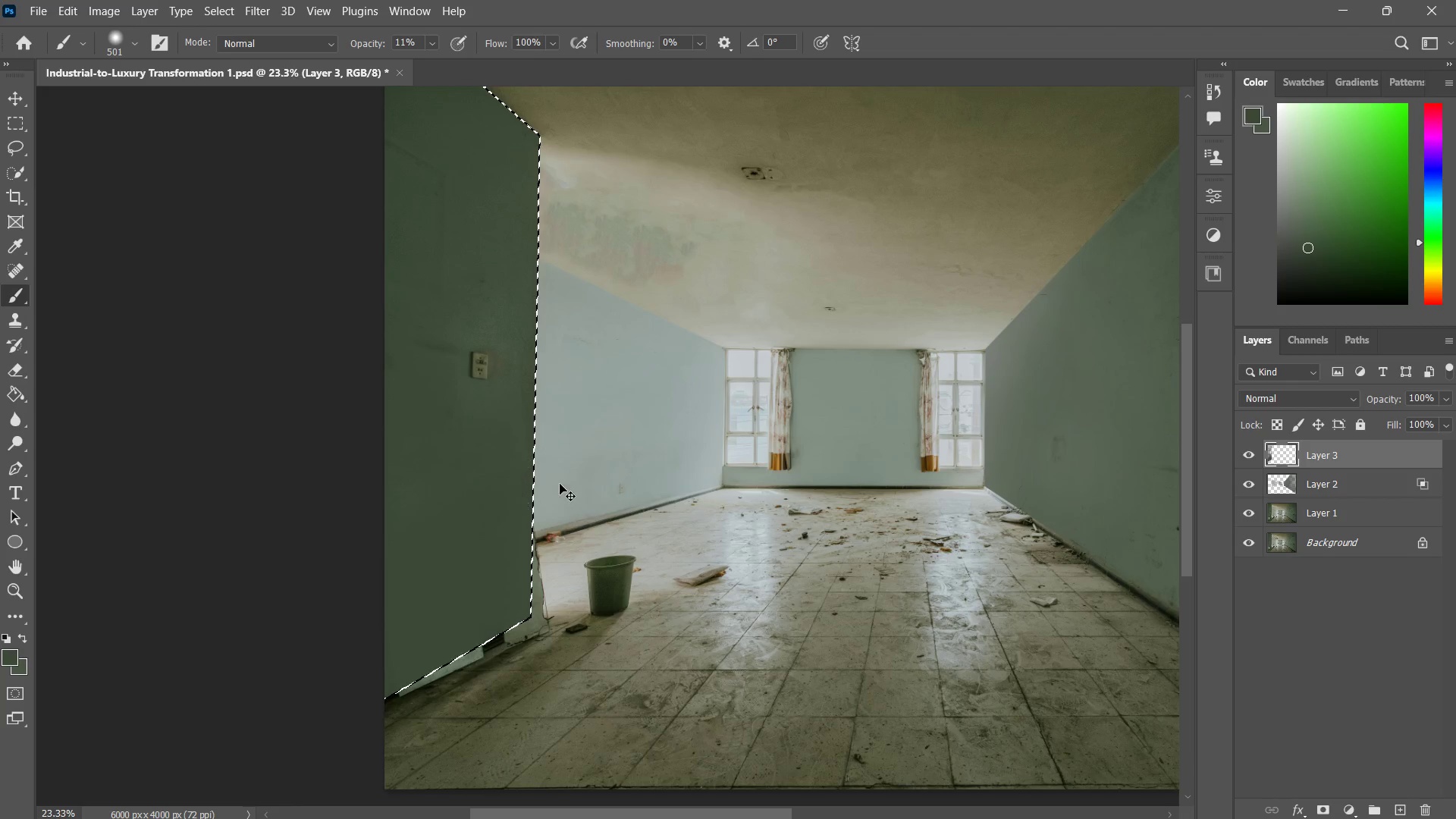 
key(Control+Z)
 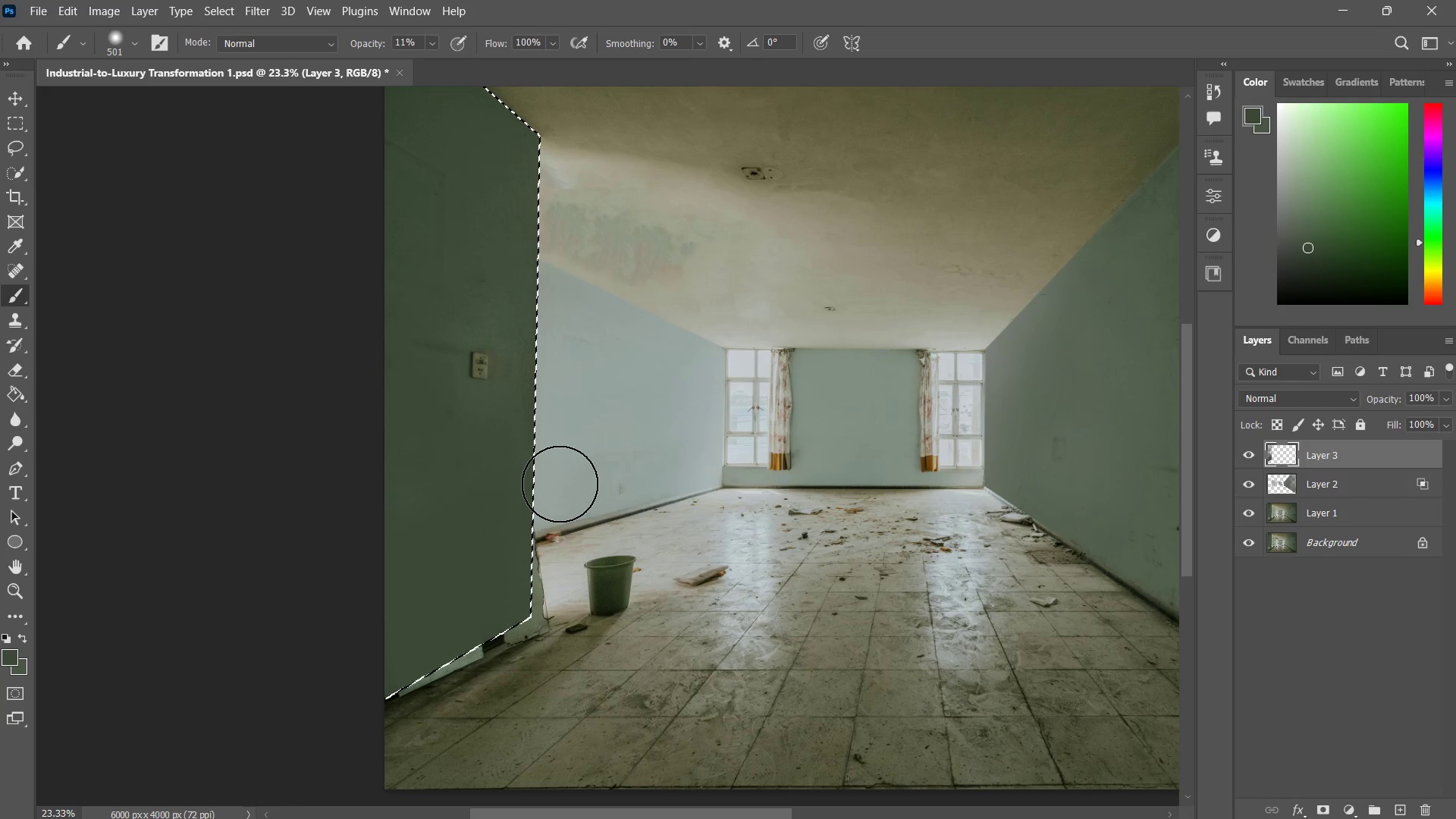 
key(Control+ControlLeft)
 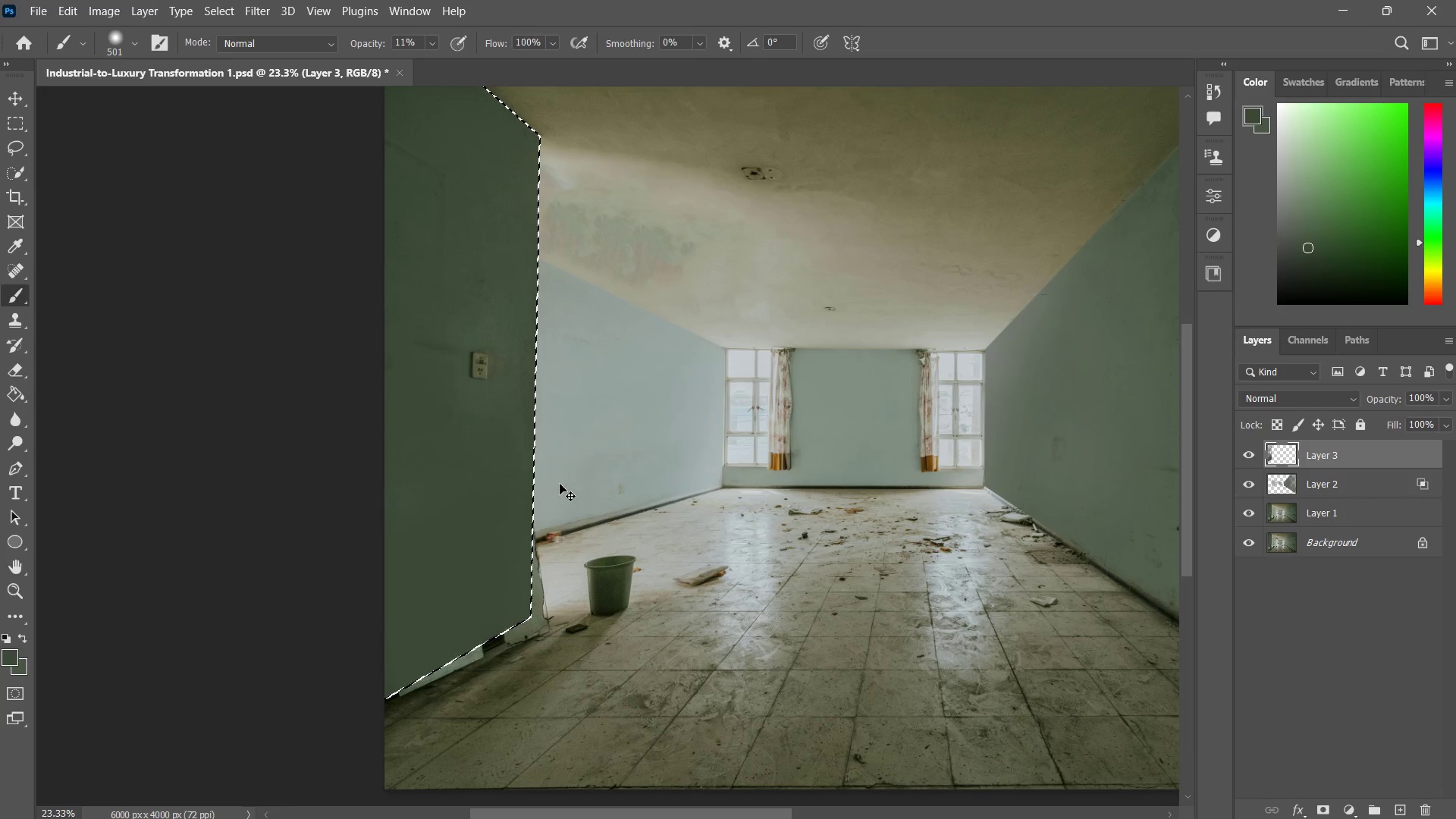 
key(Control+Z)
 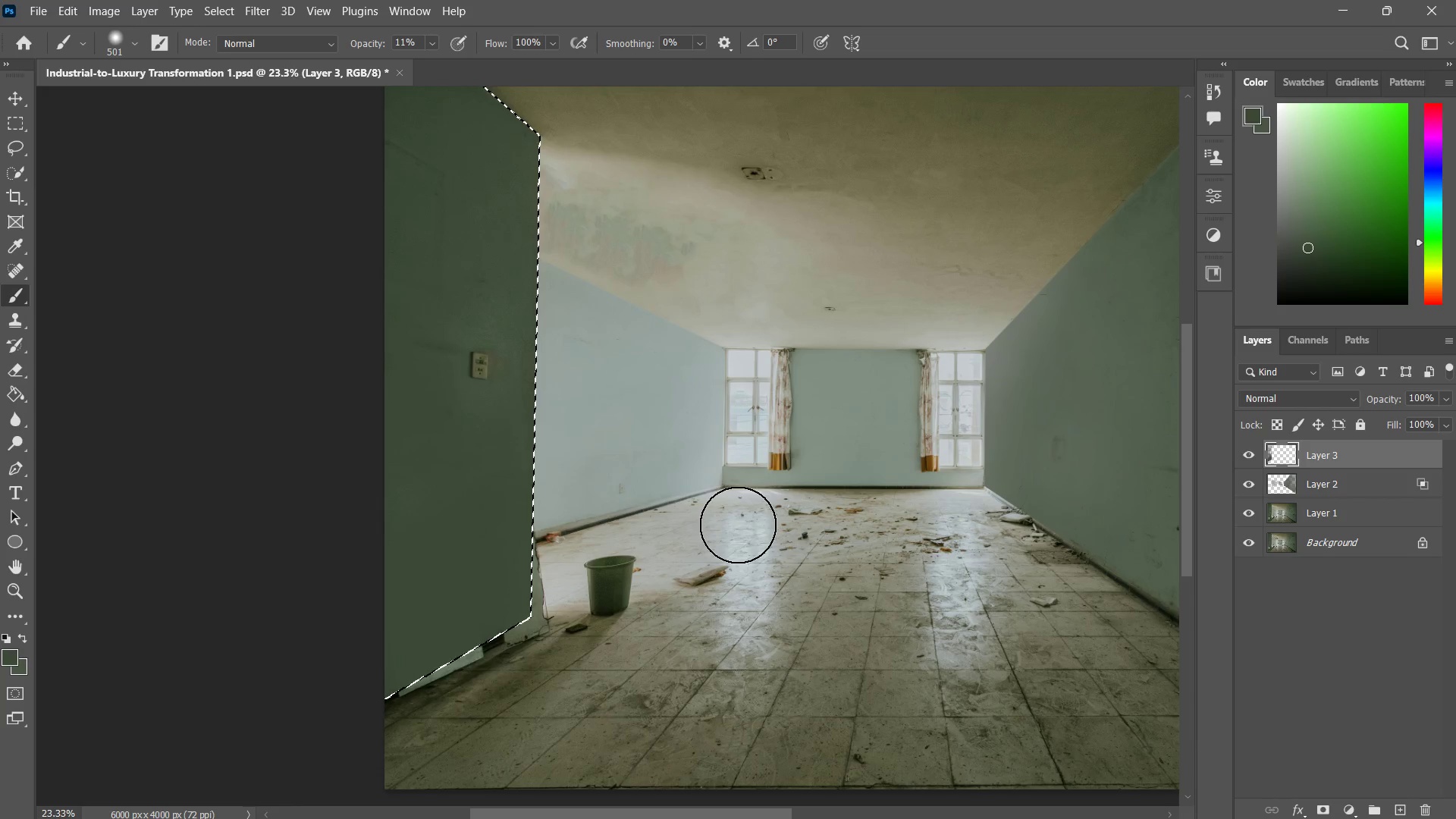 
key(B)
 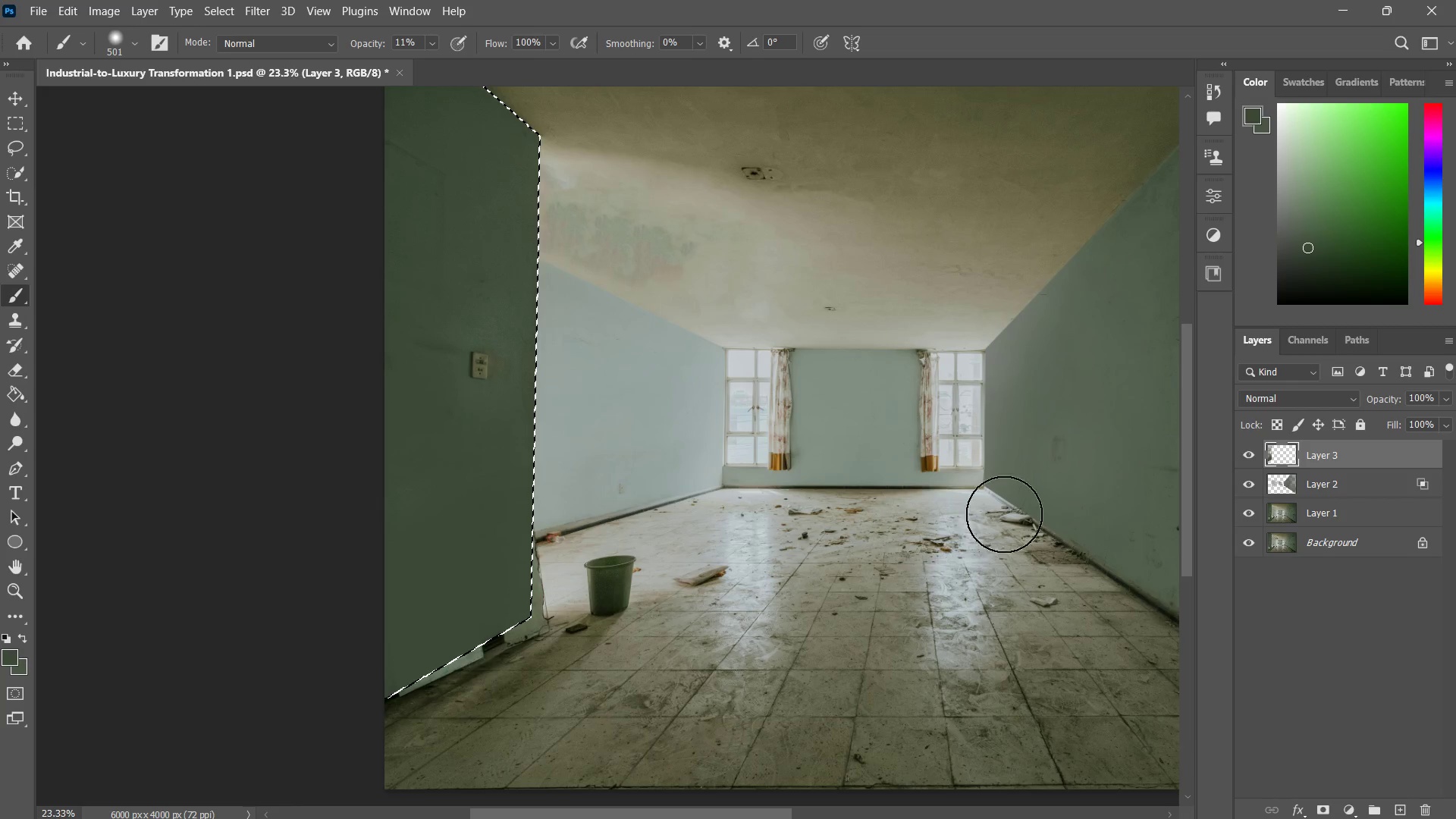 
hold_key(key=AltLeft, duration=0.62)
left_click([1022, 471])
 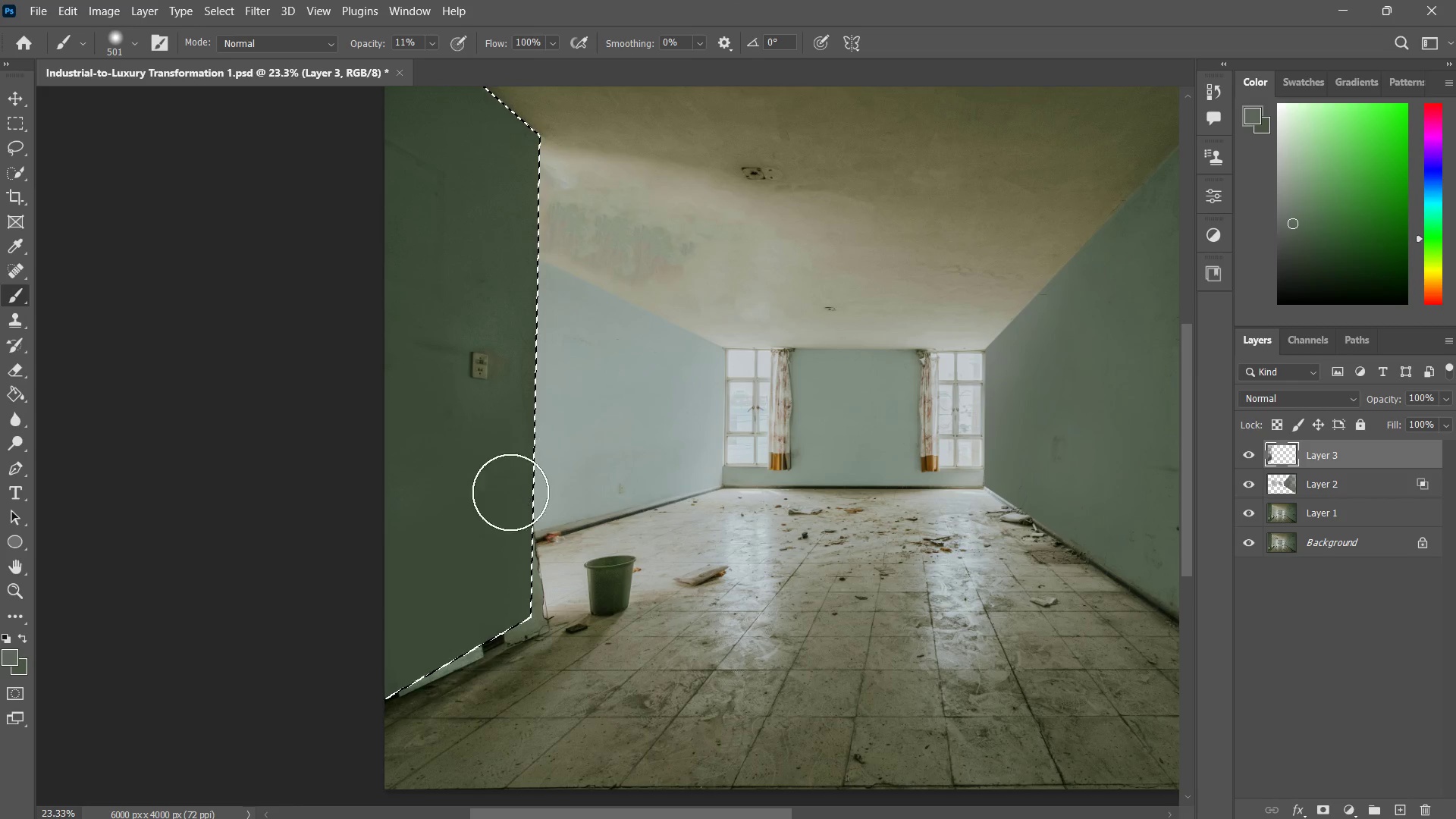 
left_click_drag(start_coordinate=[529, 483], to_coordinate=[507, 639])
 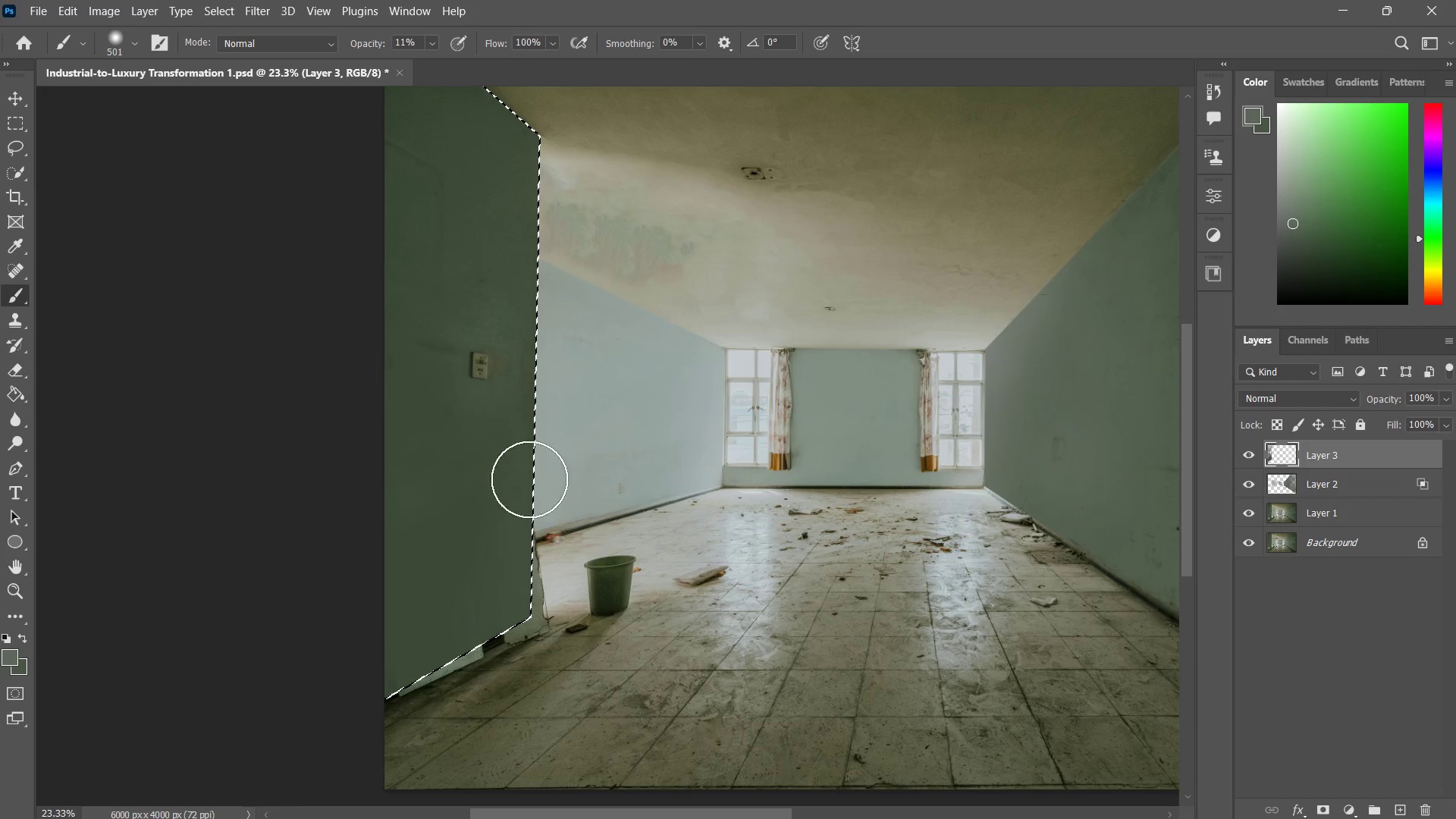 
left_click_drag(start_coordinate=[535, 440], to_coordinate=[533, 558])
 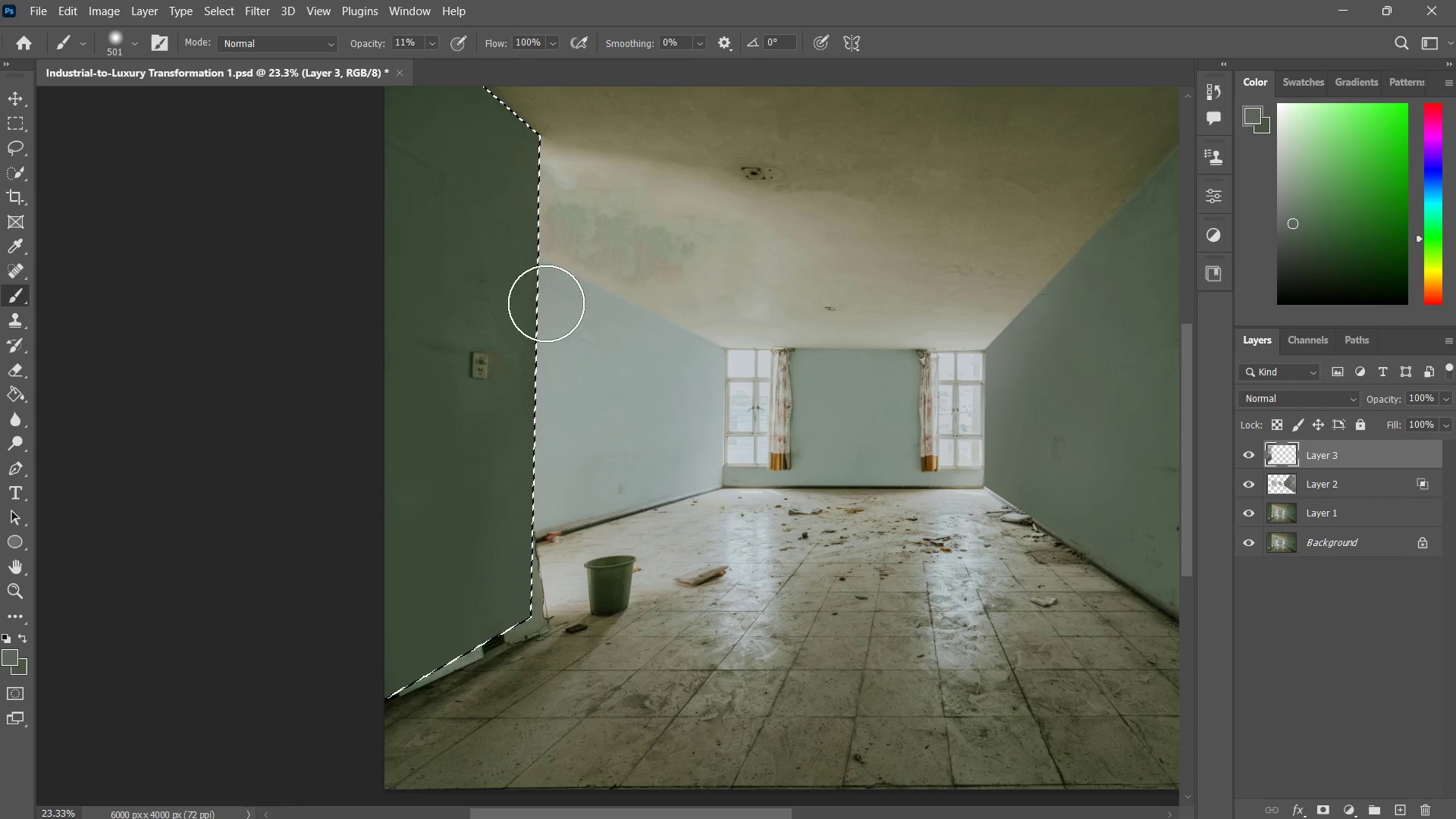 
left_click_drag(start_coordinate=[546, 301], to_coordinate=[539, 492])
 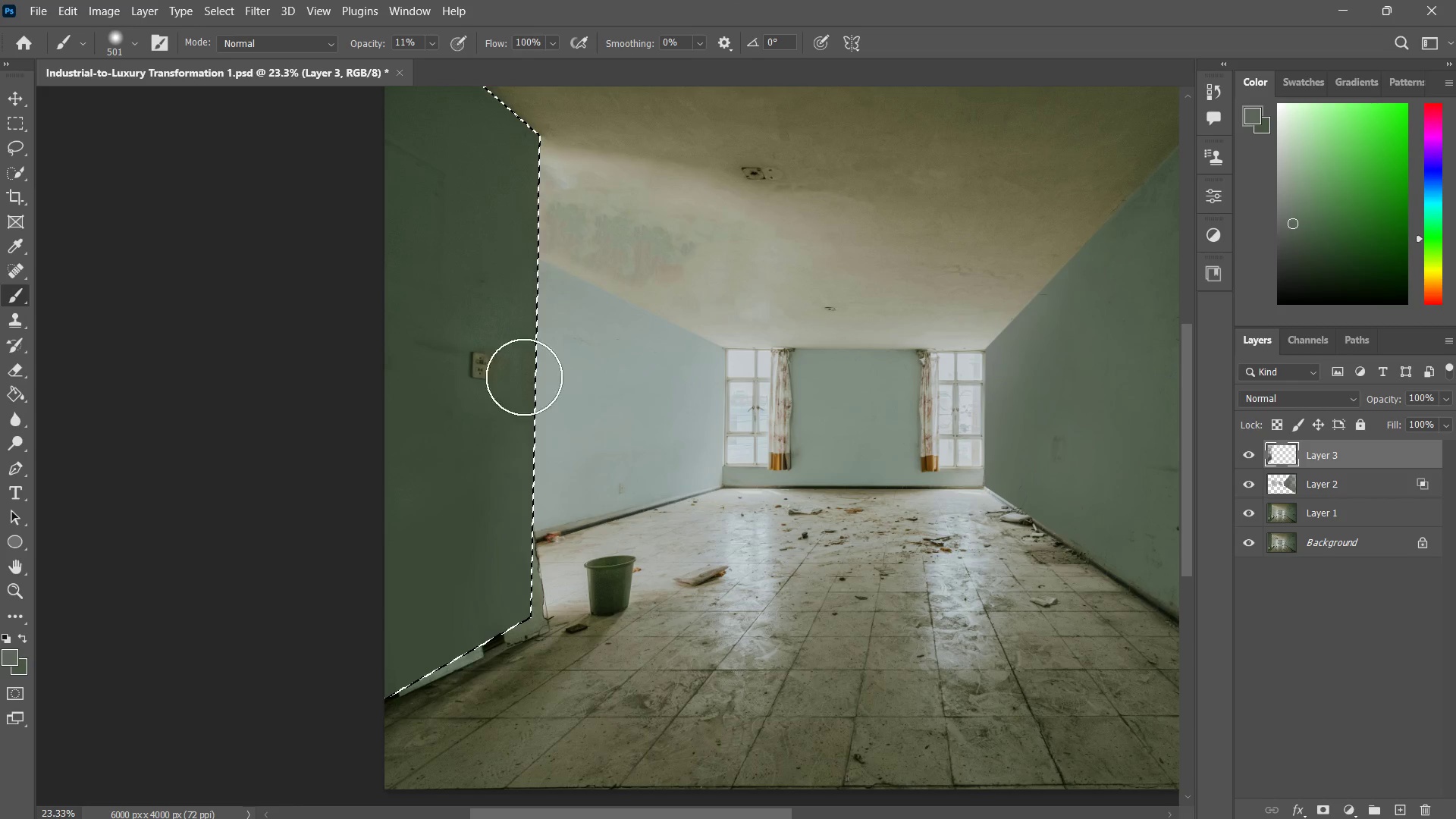 
left_click_drag(start_coordinate=[541, 234], to_coordinate=[515, 435])
 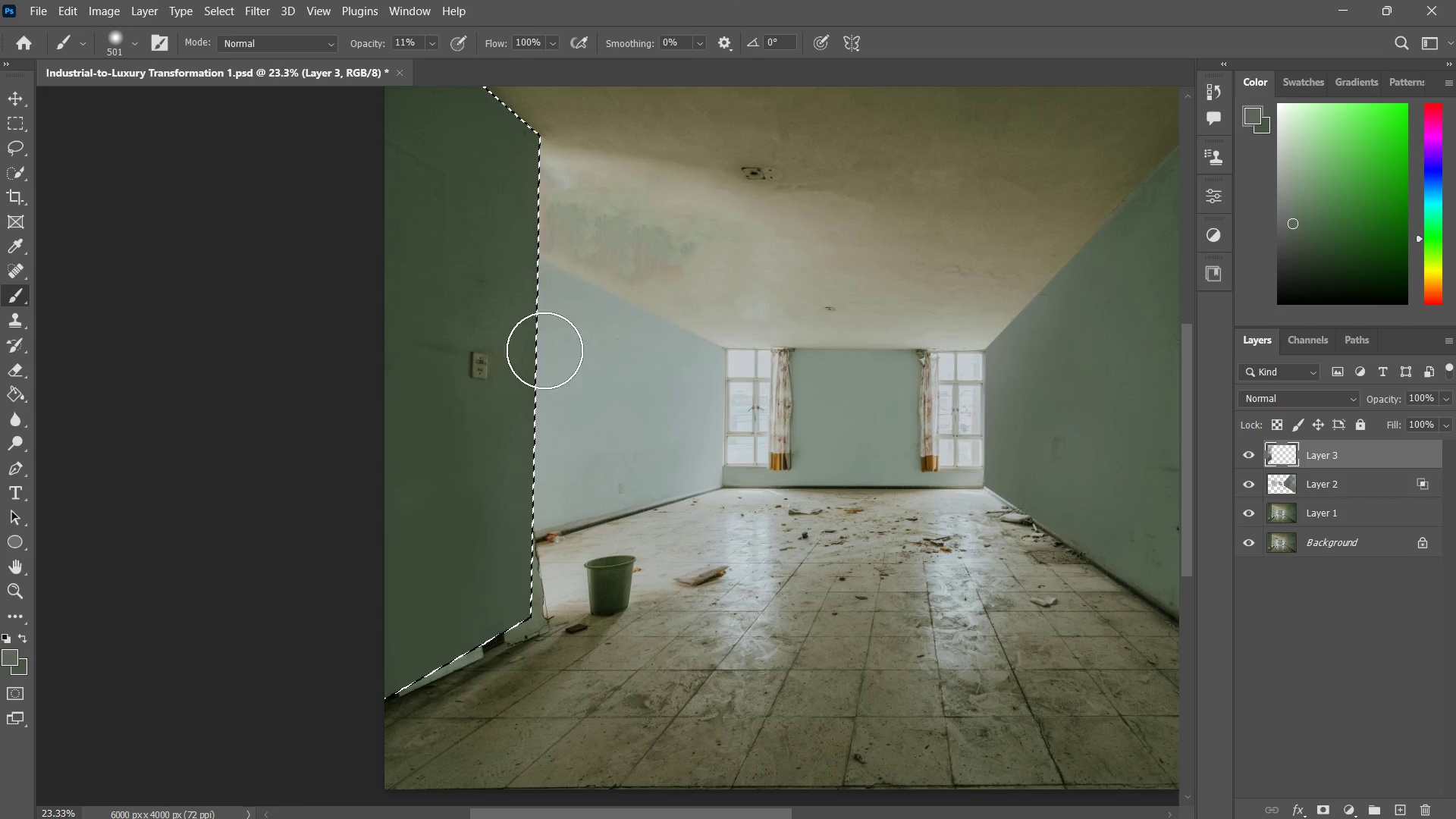 
left_click_drag(start_coordinate=[532, 243], to_coordinate=[556, 458])
 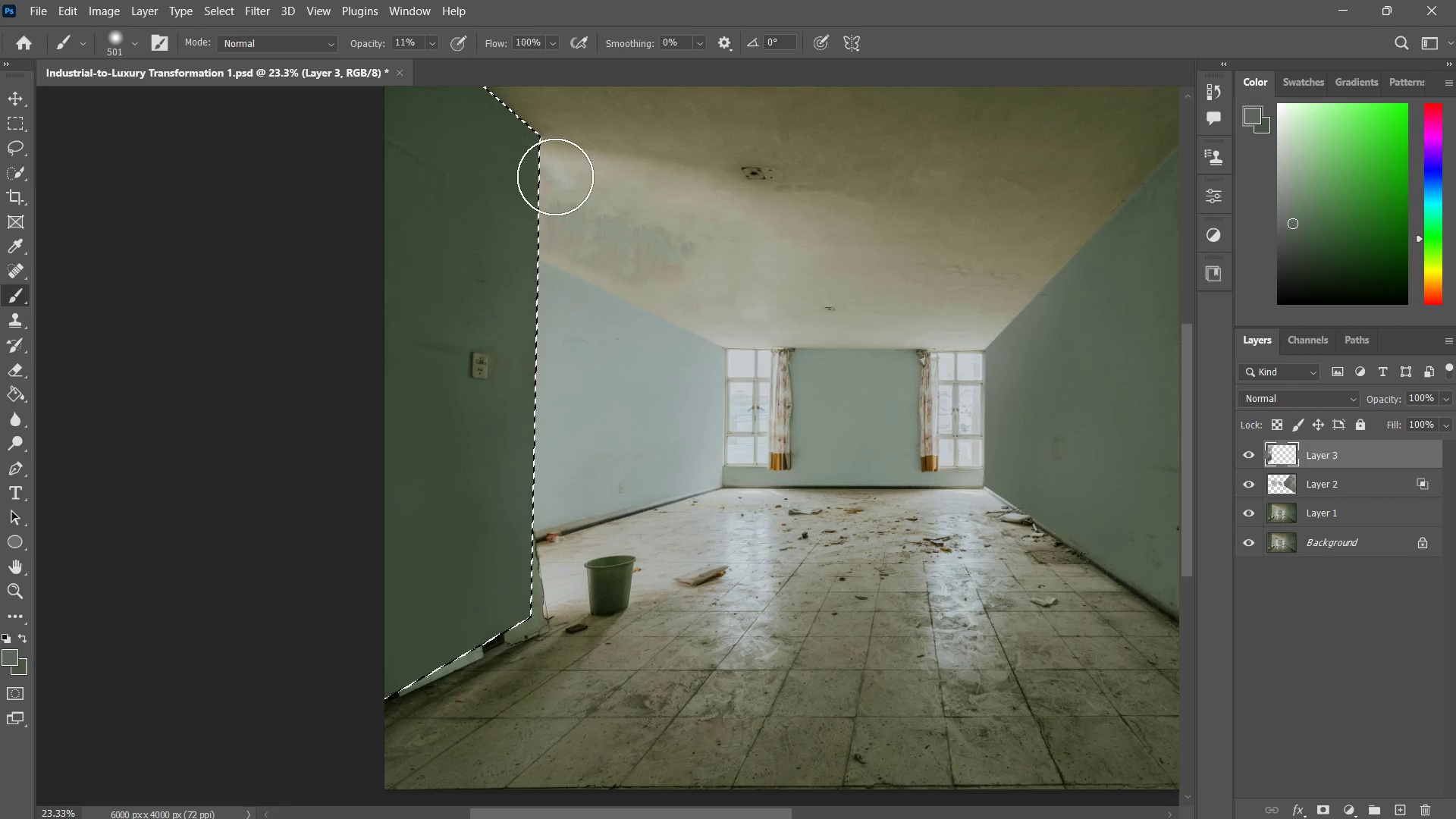 
left_click_drag(start_coordinate=[555, 179], to_coordinate=[550, 361])
 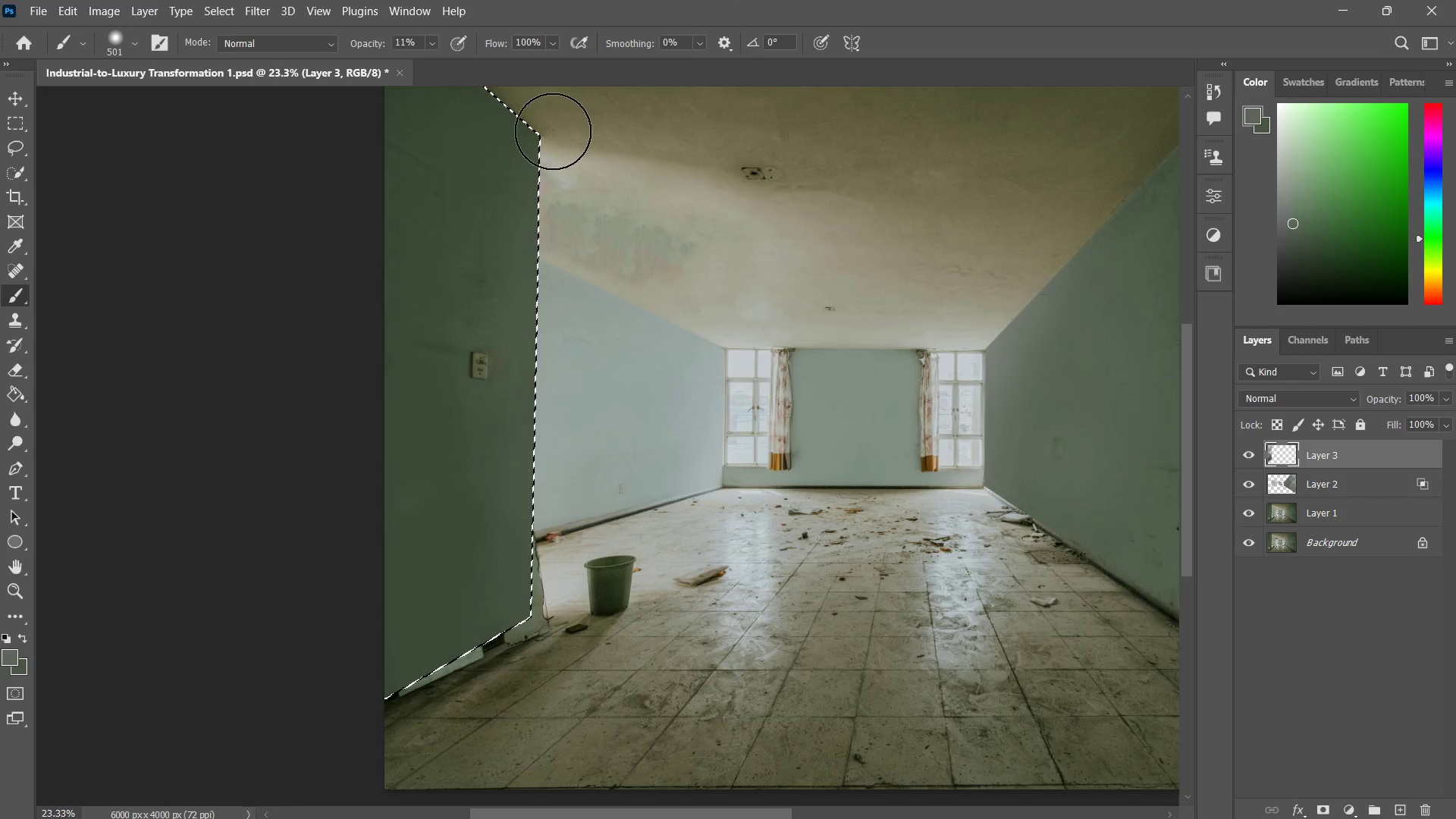 
left_click_drag(start_coordinate=[552, 136], to_coordinate=[549, 274])
 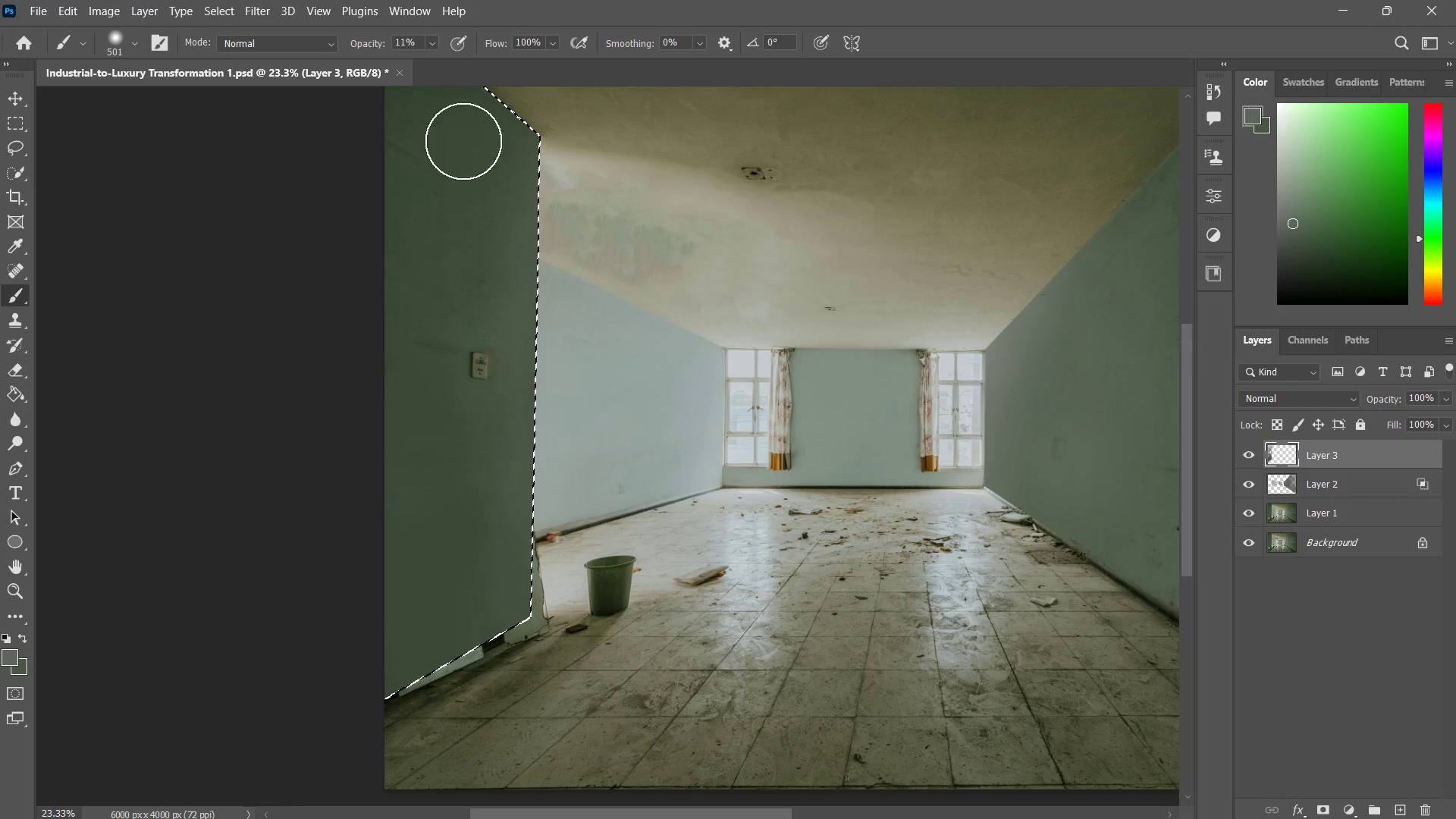 
left_click_drag(start_coordinate=[471, 131], to_coordinate=[477, 158])
 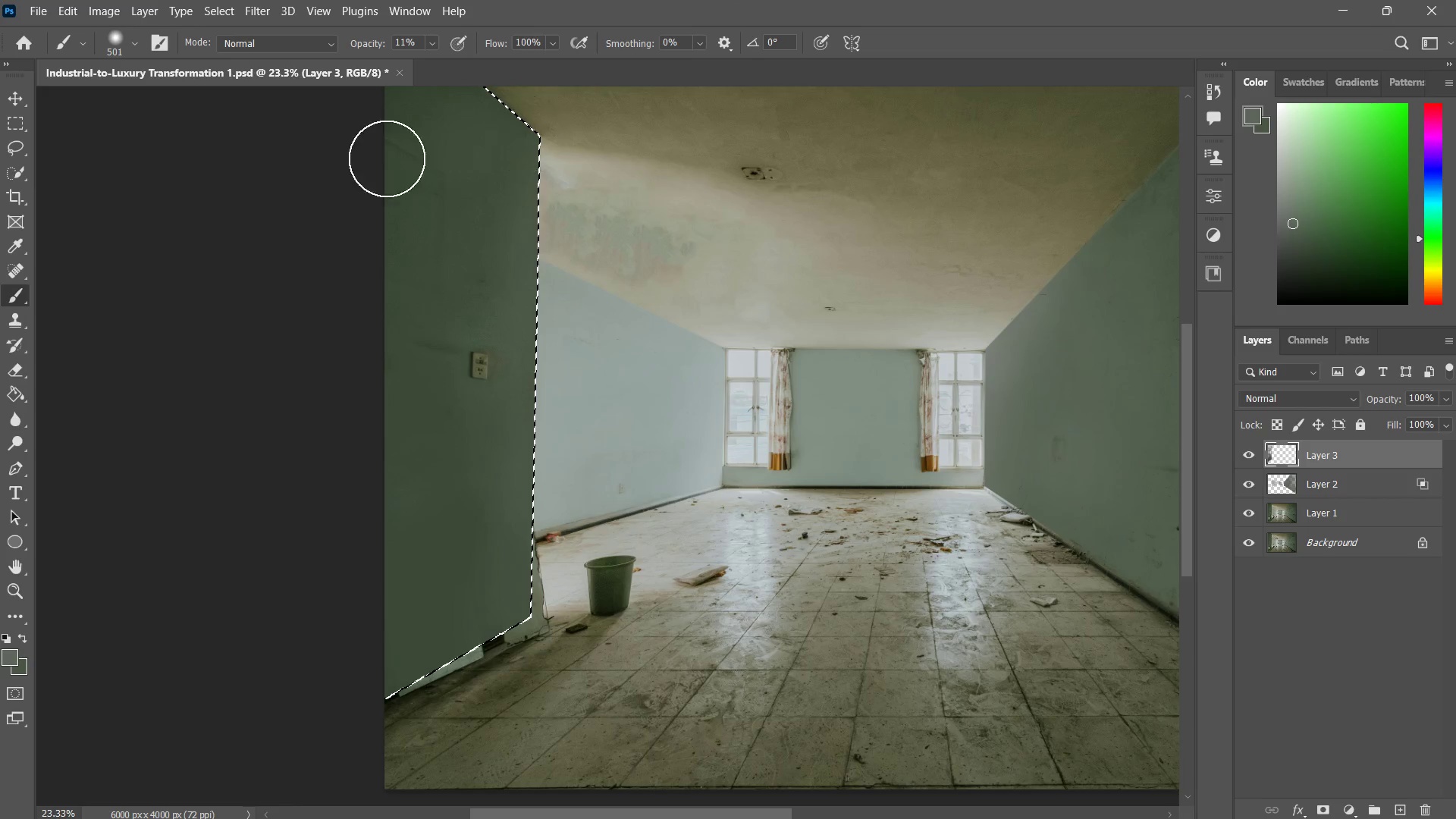 
left_click_drag(start_coordinate=[513, 134], to_coordinate=[381, 160])
 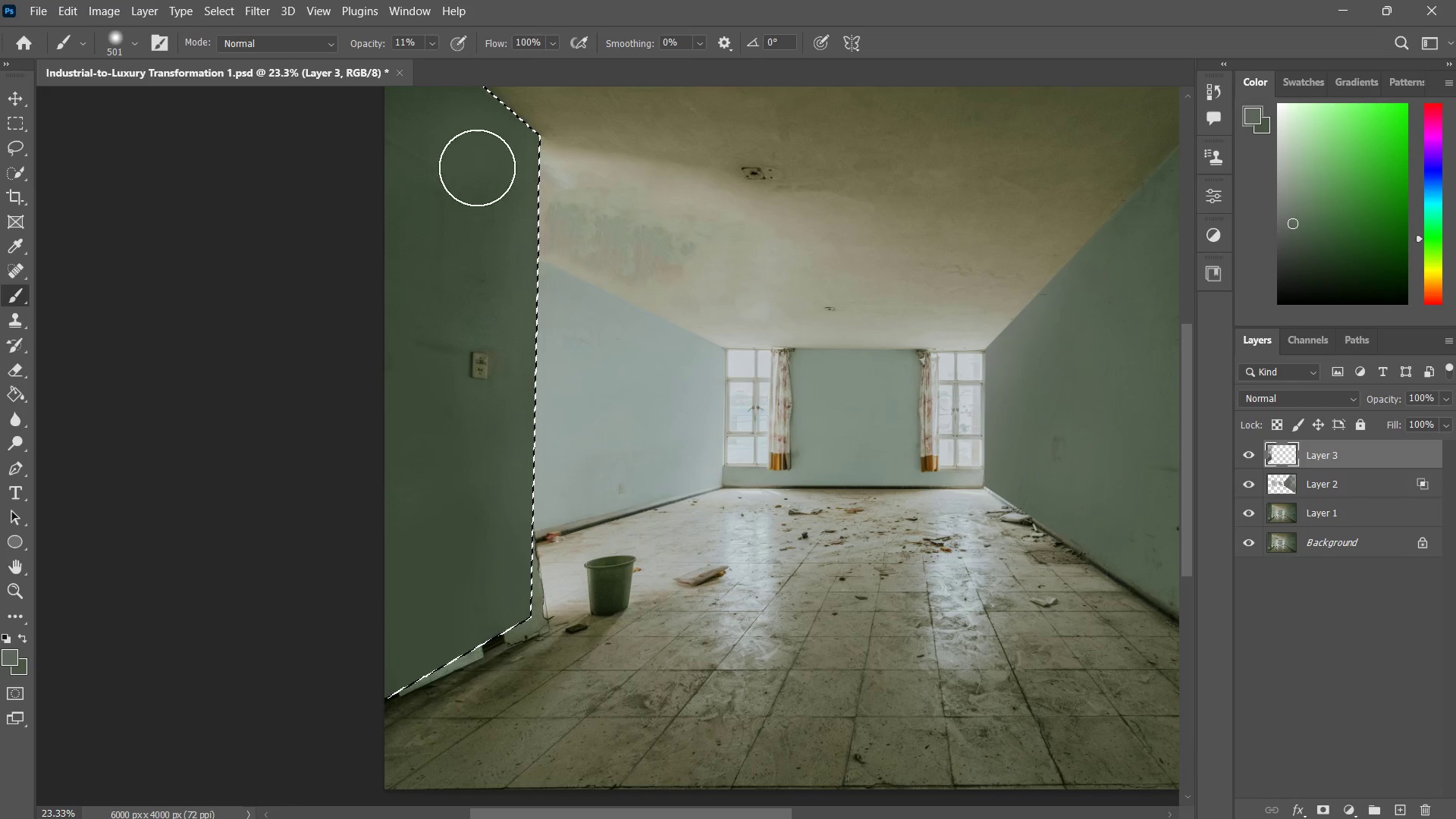 
left_click_drag(start_coordinate=[553, 151], to_coordinate=[455, 165])
 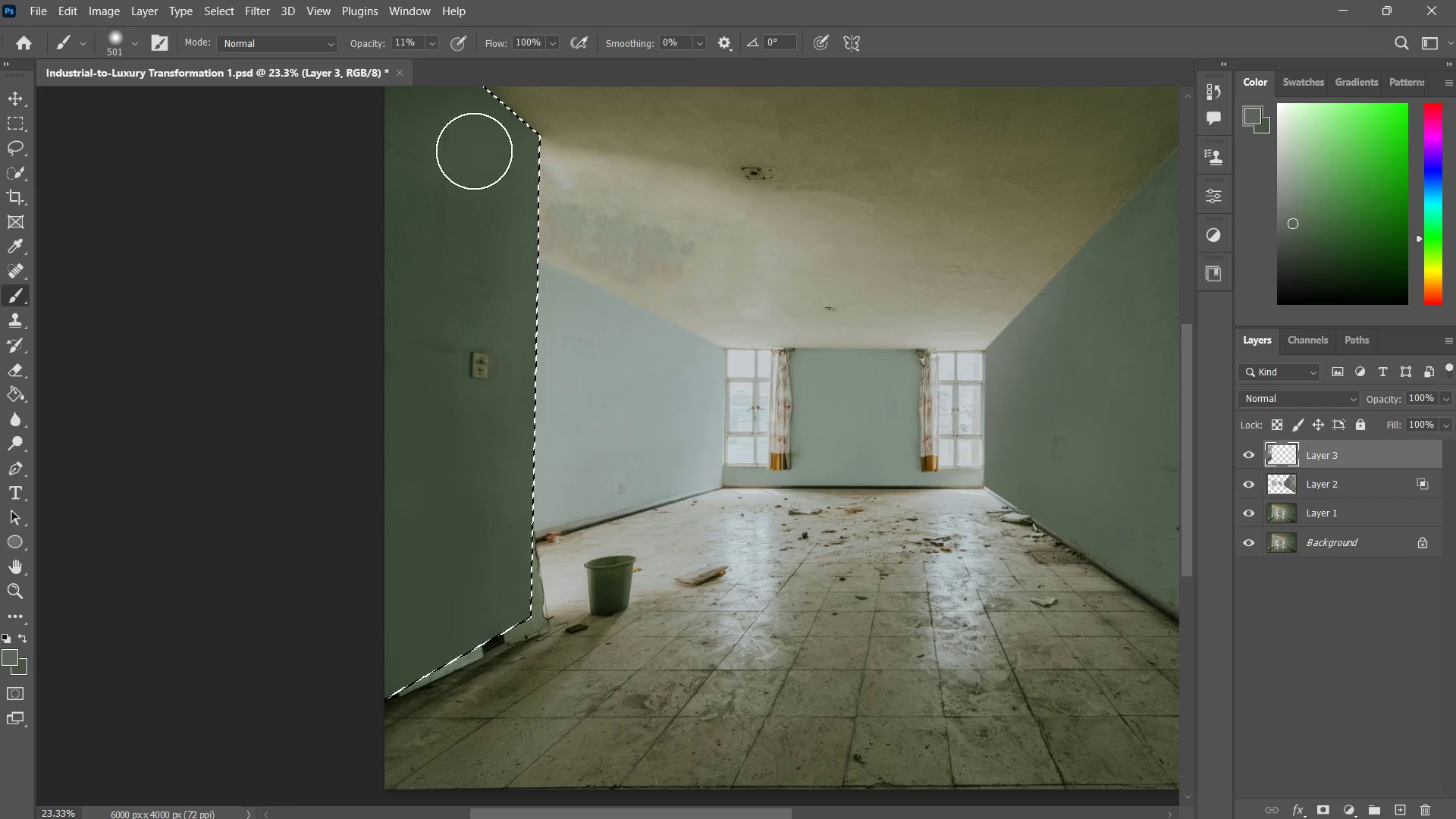 
left_click_drag(start_coordinate=[513, 141], to_coordinate=[463, 152])
 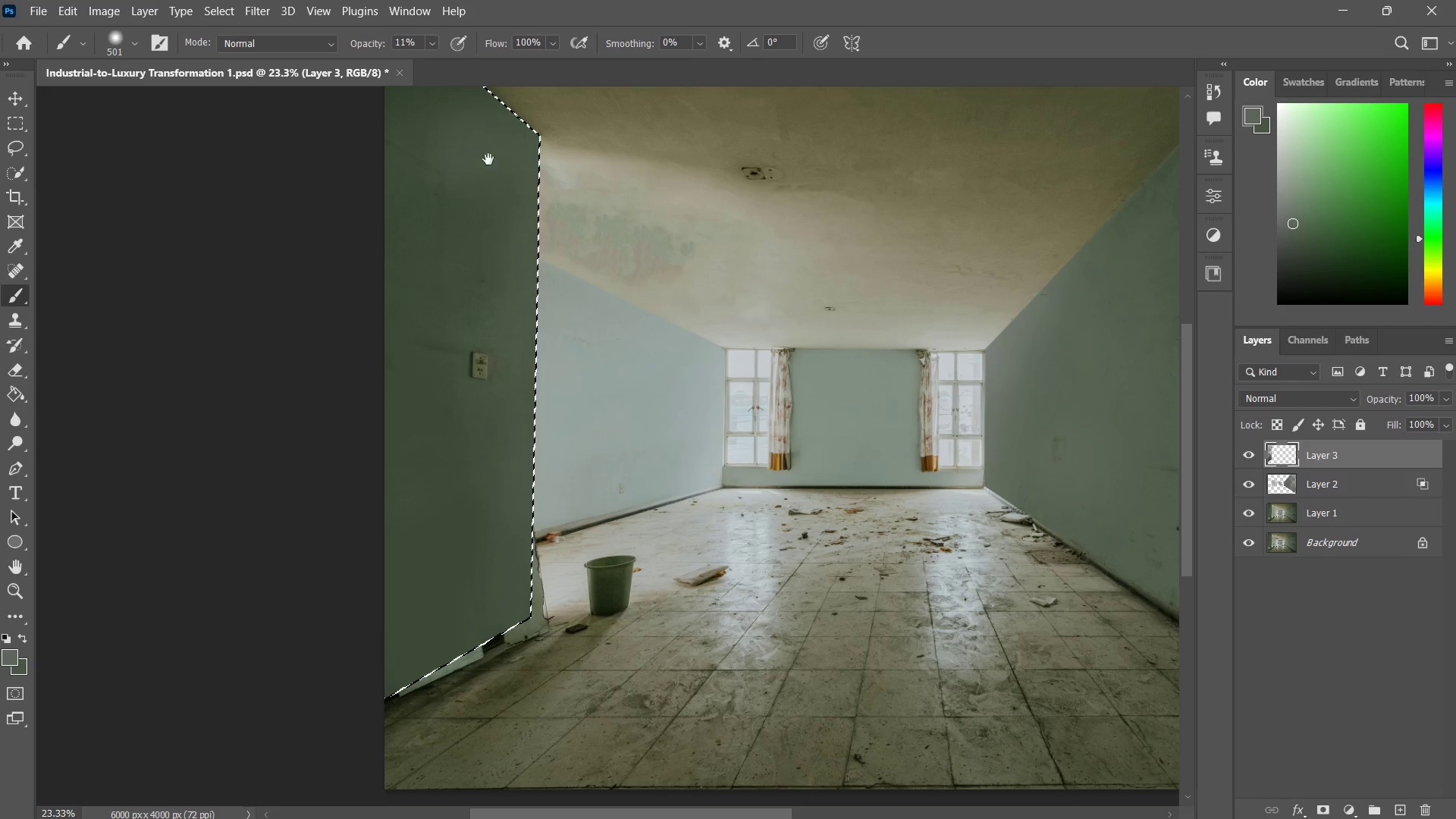 
hold_key(key=Space, duration=0.47)
 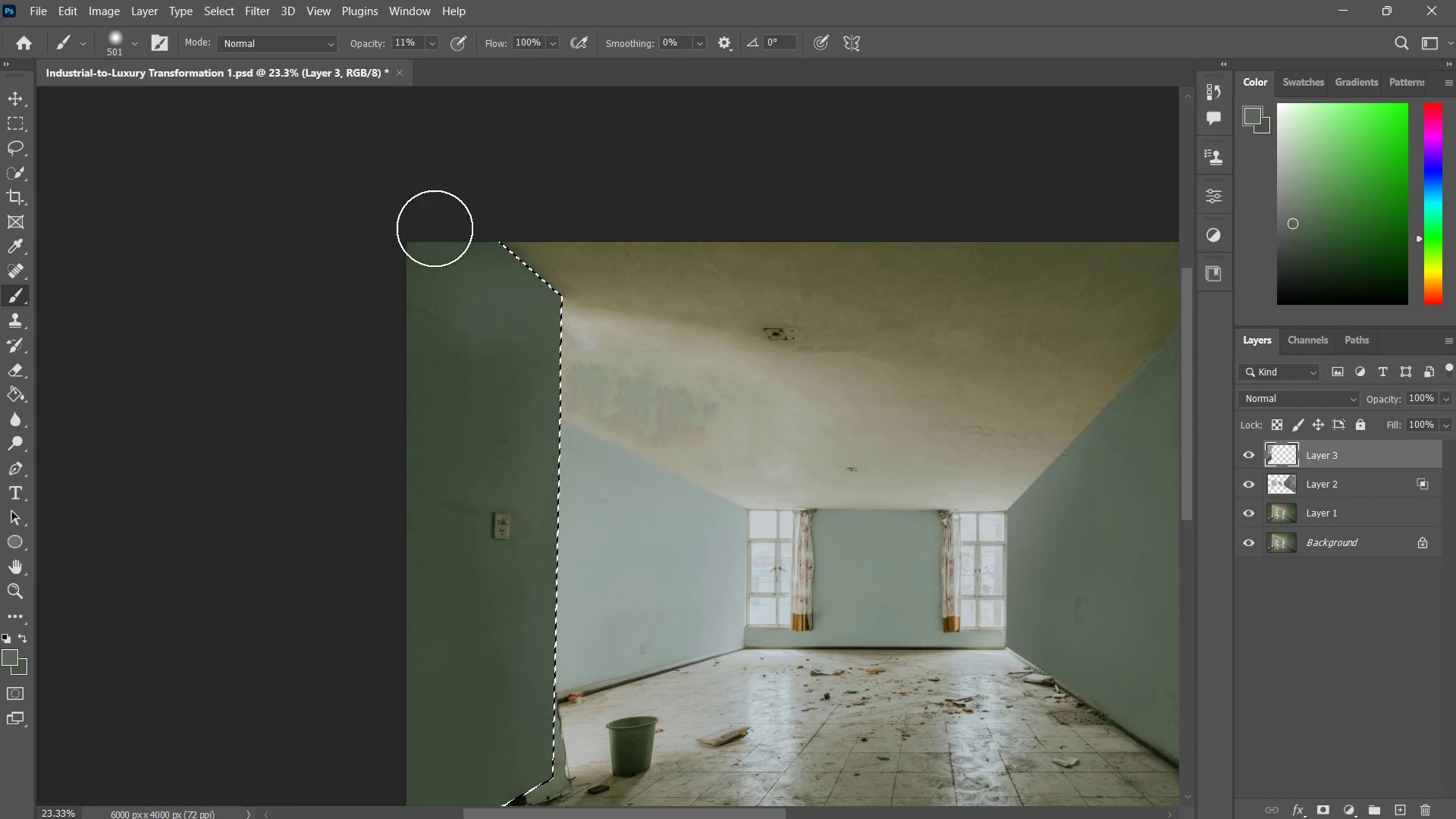 
left_click_drag(start_coordinate=[486, 172], to_coordinate=[508, 333])
 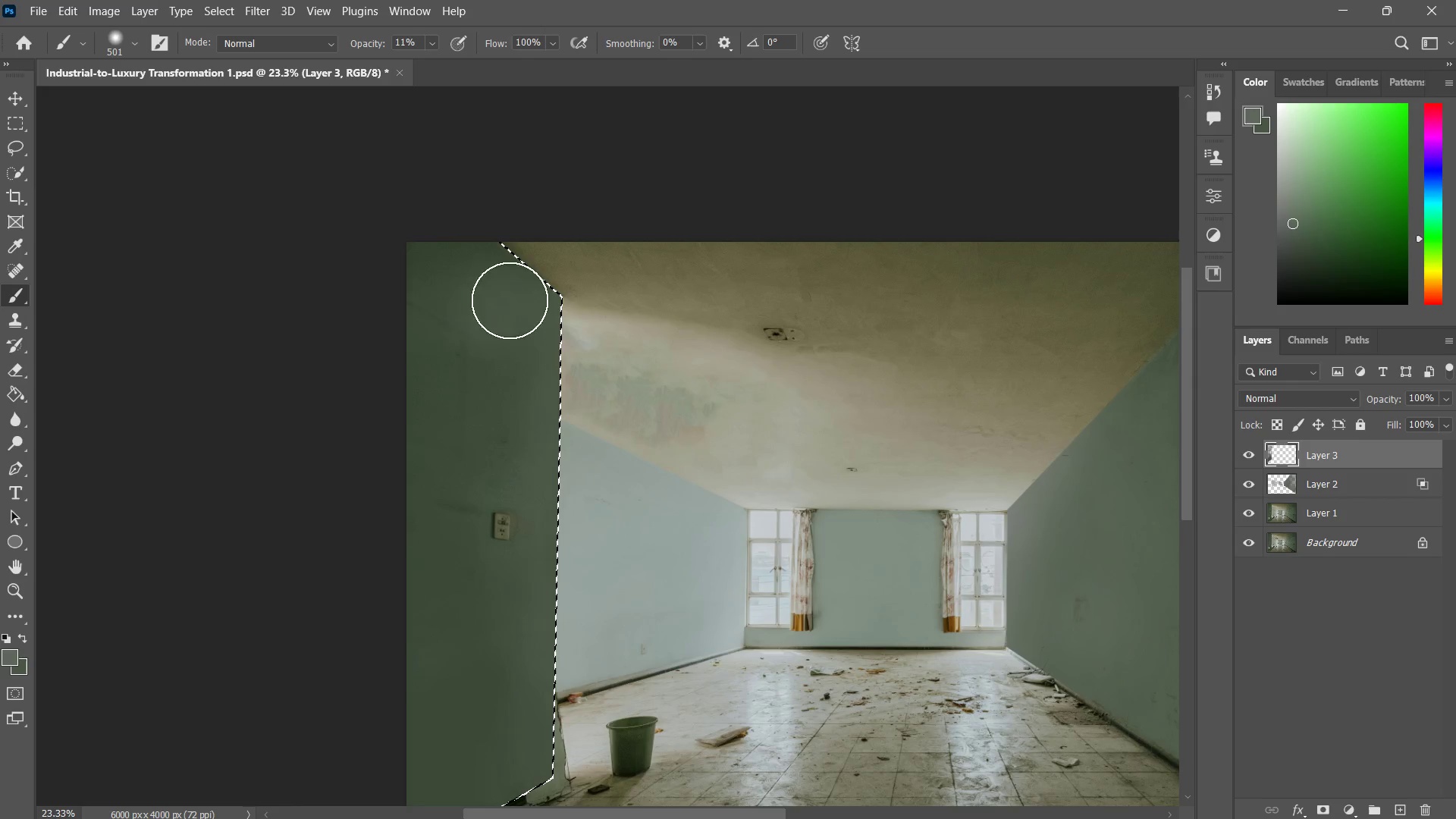 
left_click_drag(start_coordinate=[551, 312], to_coordinate=[330, 229])
 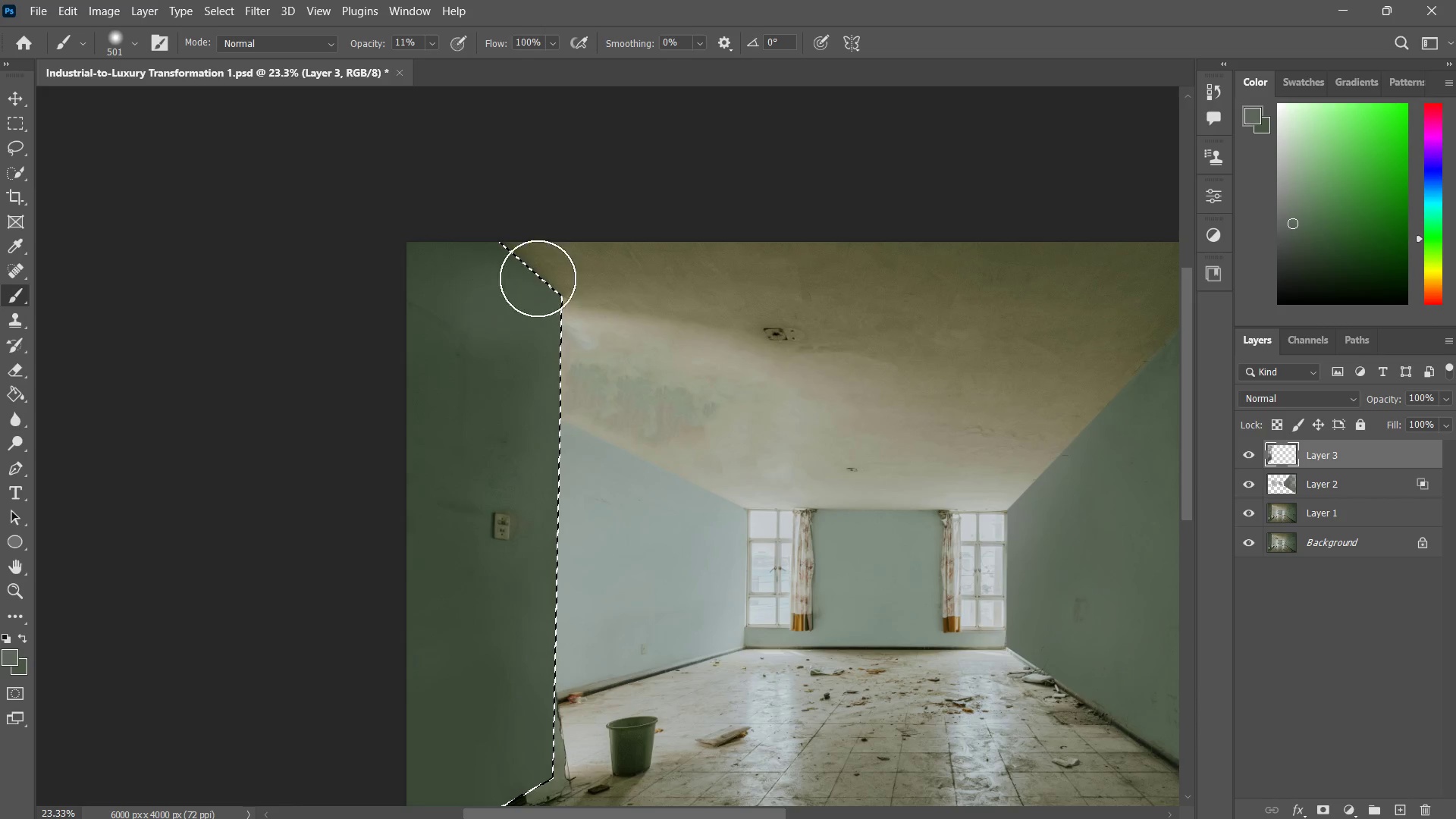 
left_click_drag(start_coordinate=[541, 279], to_coordinate=[269, 189])
 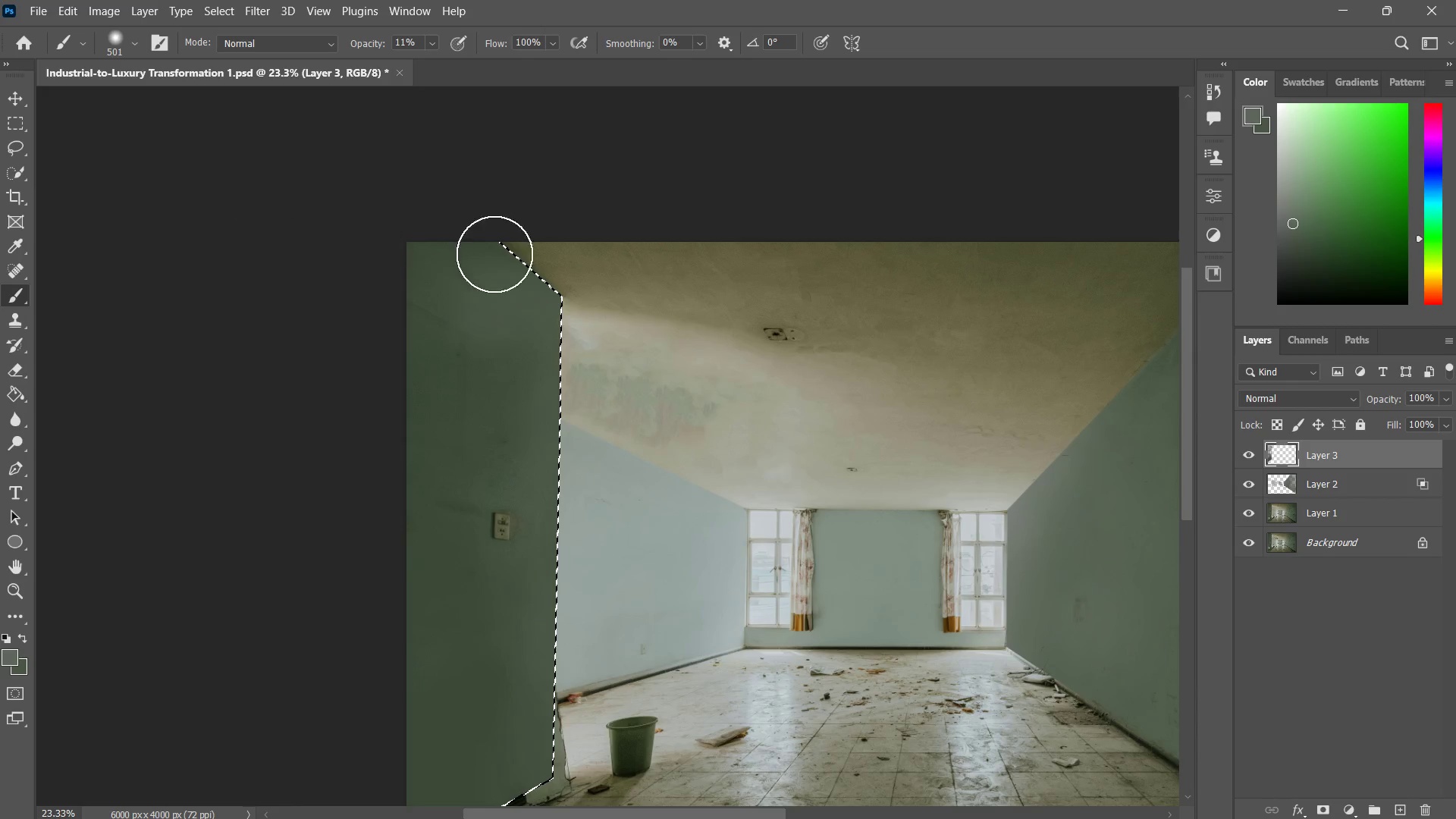 
left_click_drag(start_coordinate=[503, 253], to_coordinate=[303, 231])
 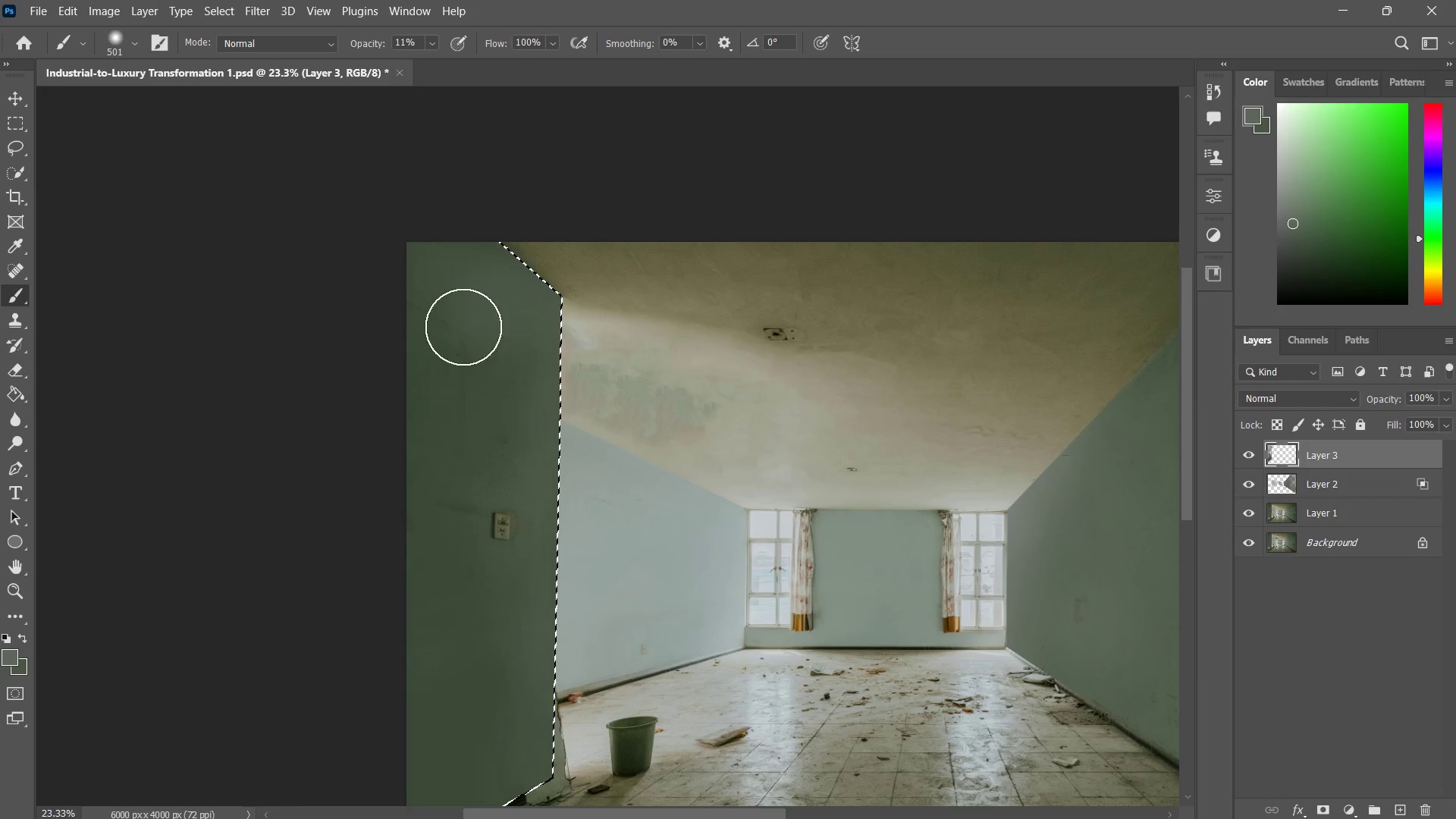 
left_click_drag(start_coordinate=[538, 291], to_coordinate=[344, 332])
 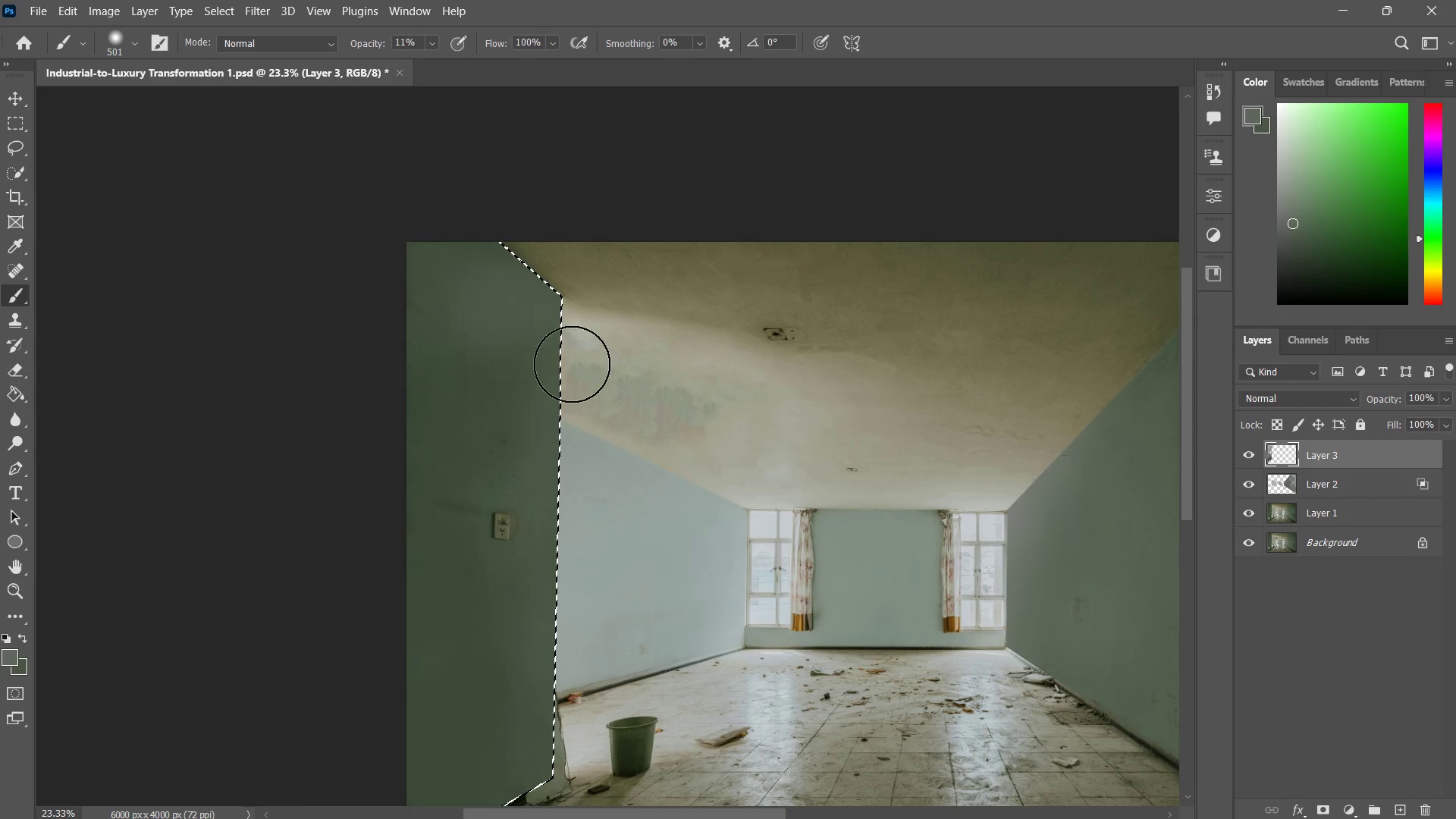 
left_click_drag(start_coordinate=[607, 345], to_coordinate=[325, 383])
 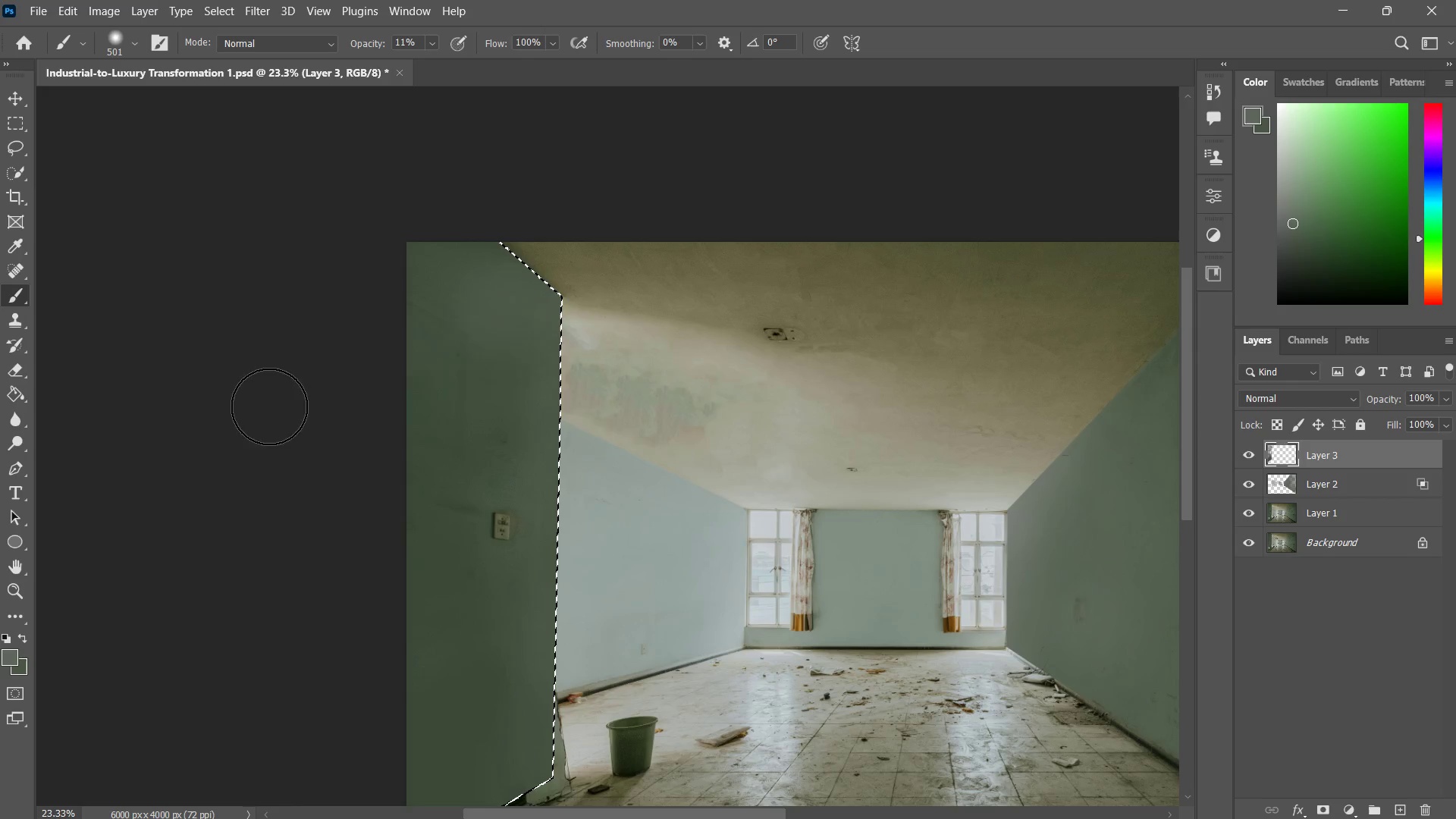 
left_click_drag(start_coordinate=[526, 334], to_coordinate=[275, 406])
 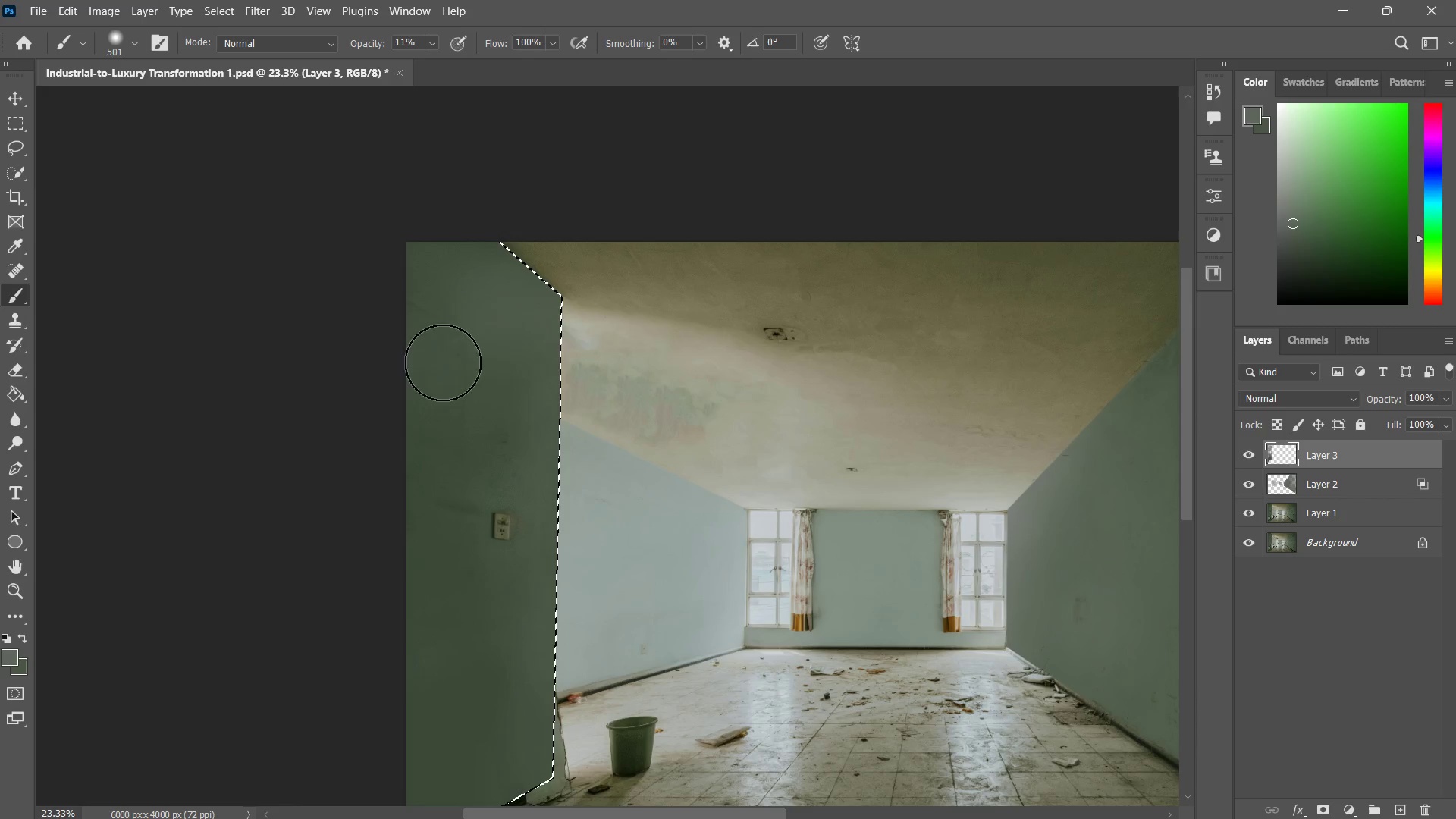 
left_click_drag(start_coordinate=[517, 335], to_coordinate=[325, 347])
 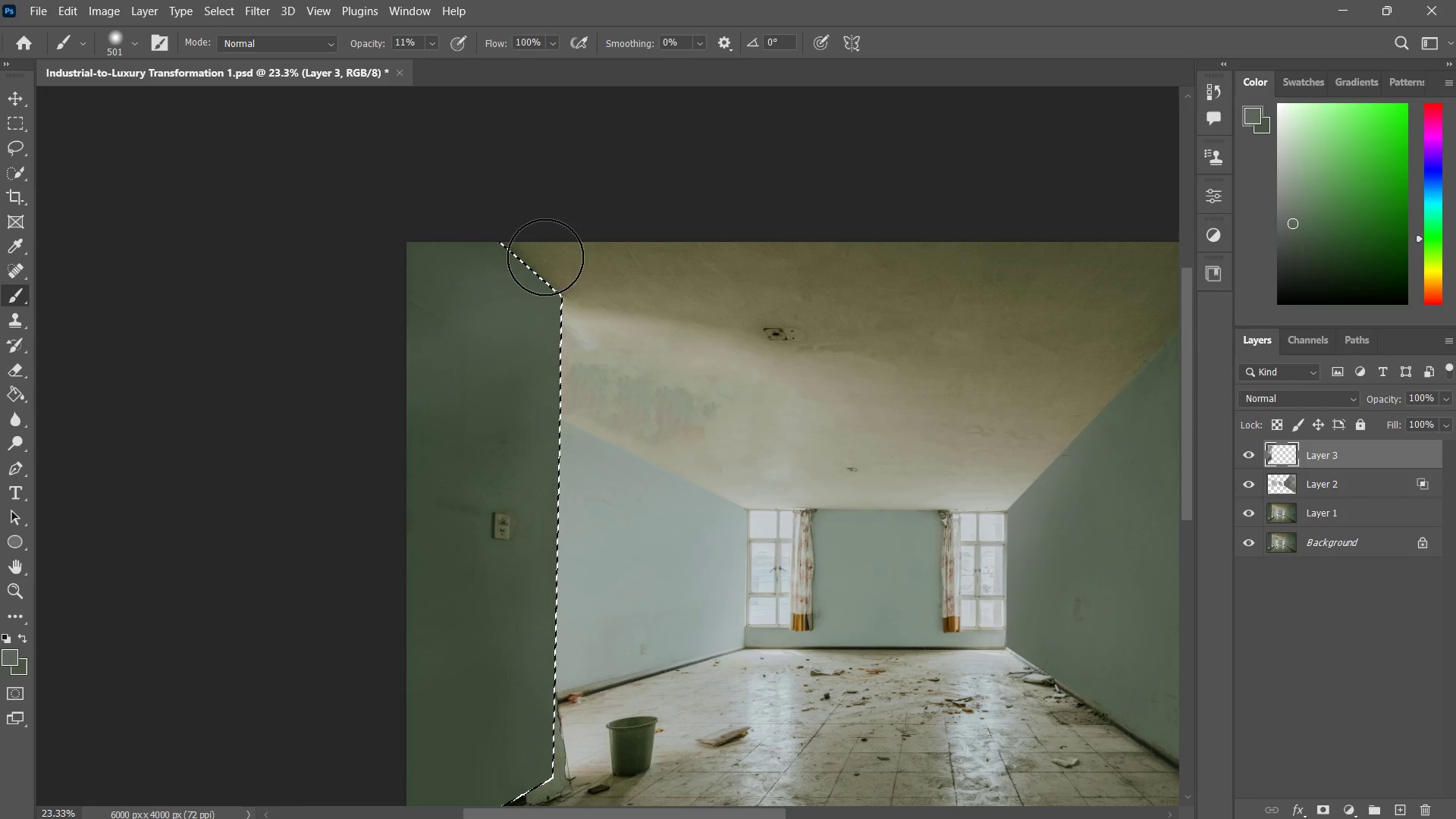 
left_click_drag(start_coordinate=[536, 261], to_coordinate=[171, 281])
 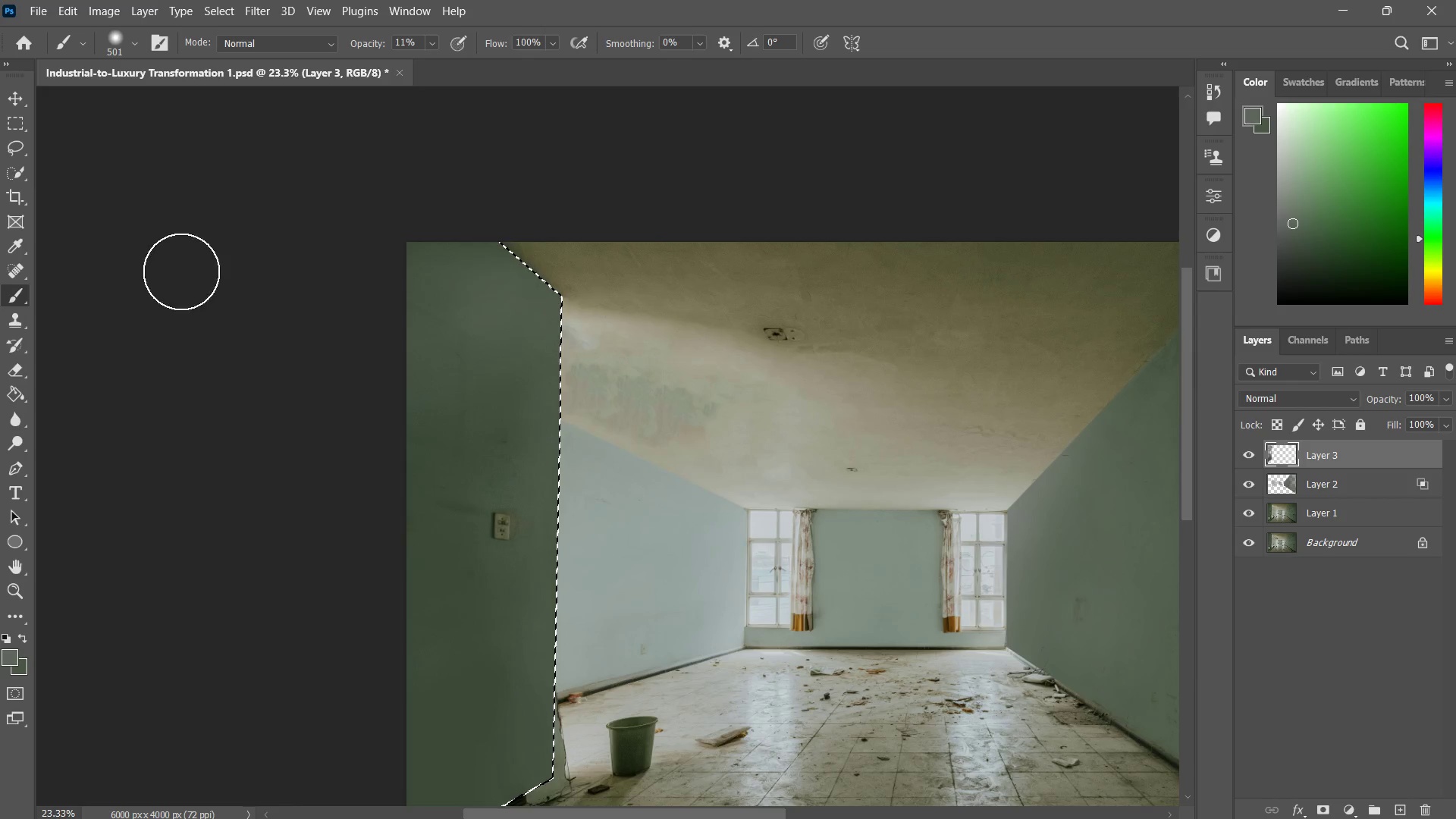 
left_click_drag(start_coordinate=[465, 271], to_coordinate=[177, 274])
 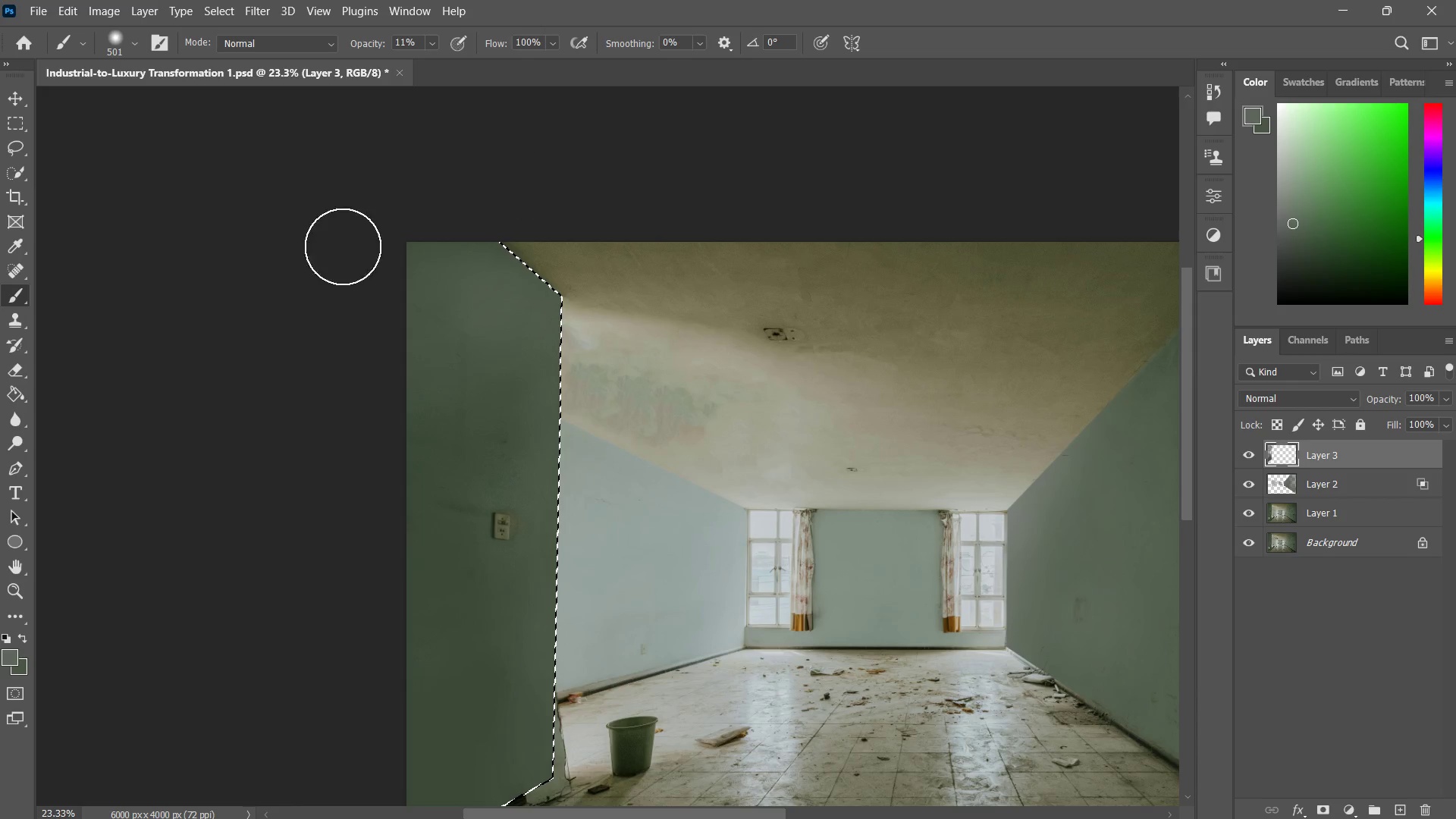 
left_click_drag(start_coordinate=[492, 182], to_coordinate=[300, 290])
 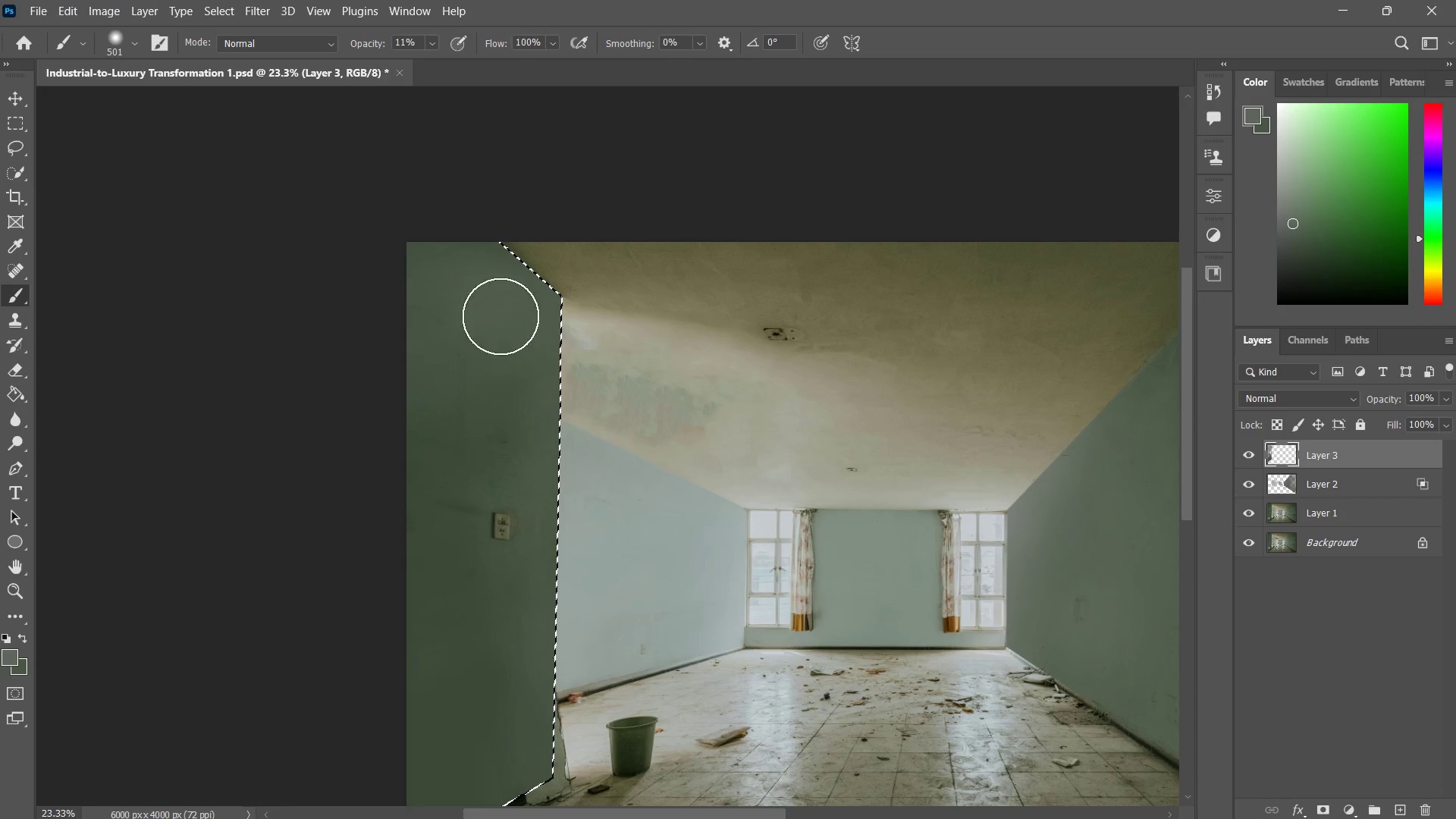 
left_click_drag(start_coordinate=[546, 290], to_coordinate=[121, 485])
 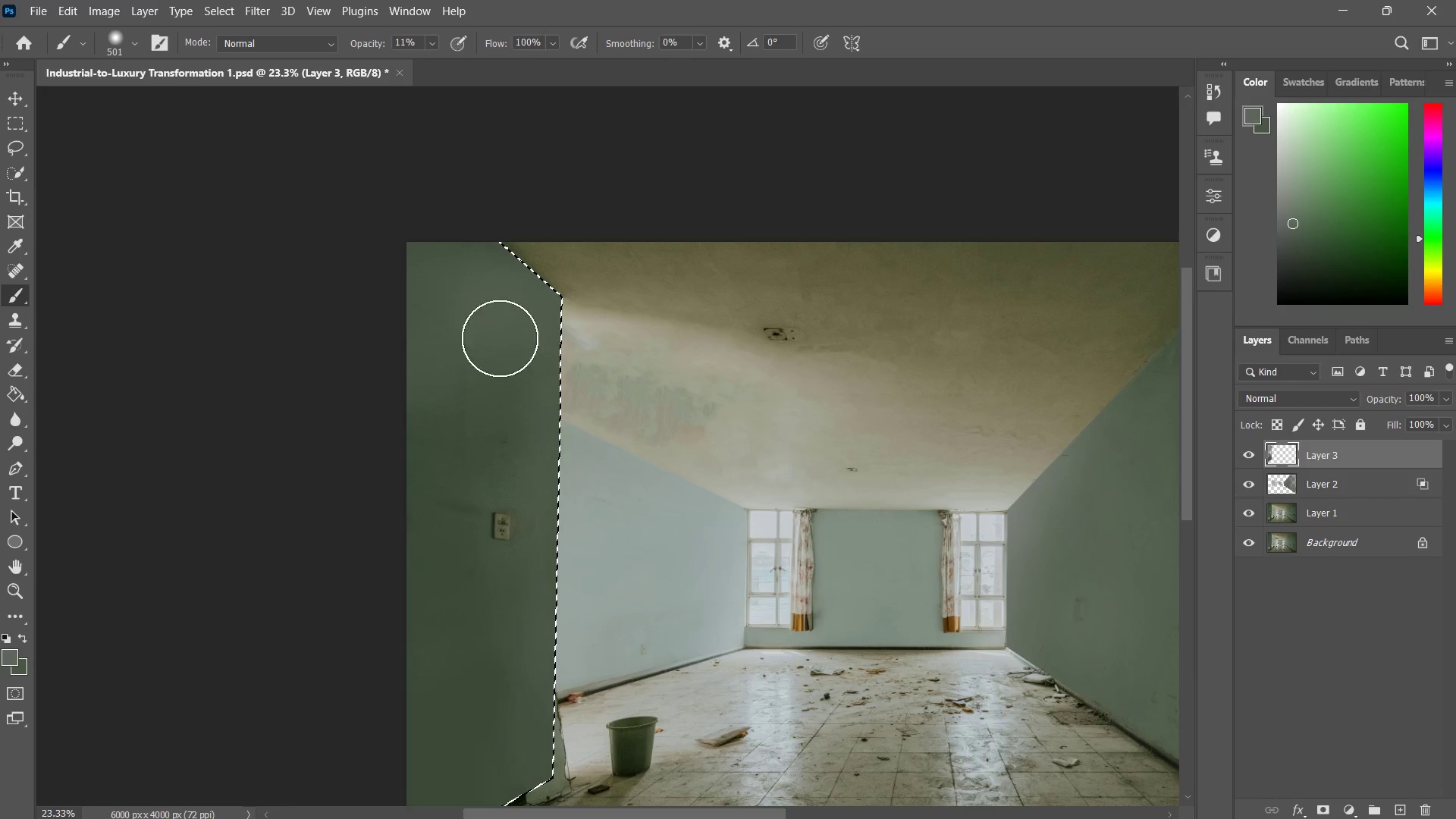 
left_click_drag(start_coordinate=[481, 347], to_coordinate=[149, 512])
 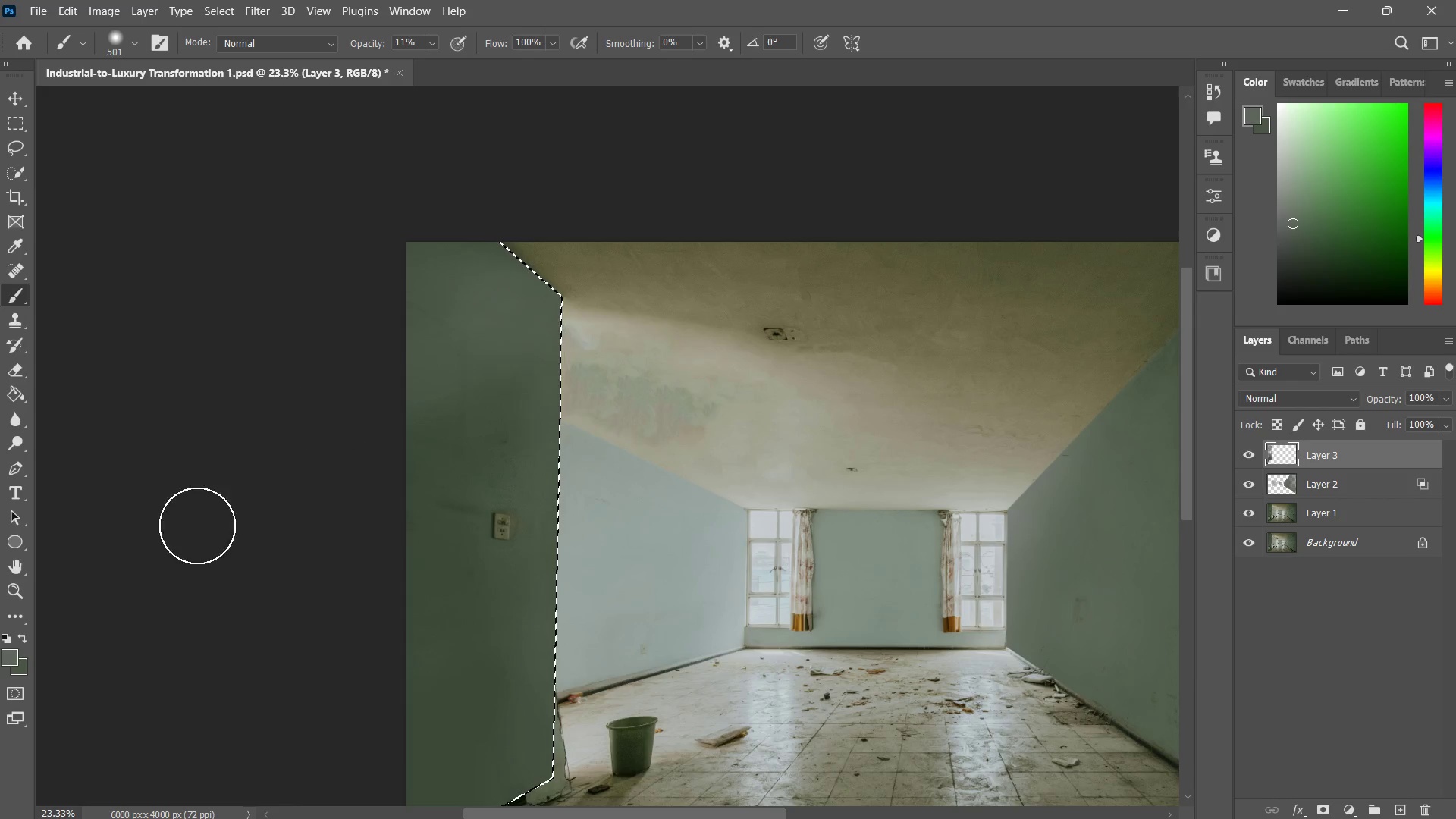 
left_click_drag(start_coordinate=[529, 351], to_coordinate=[218, 504])
 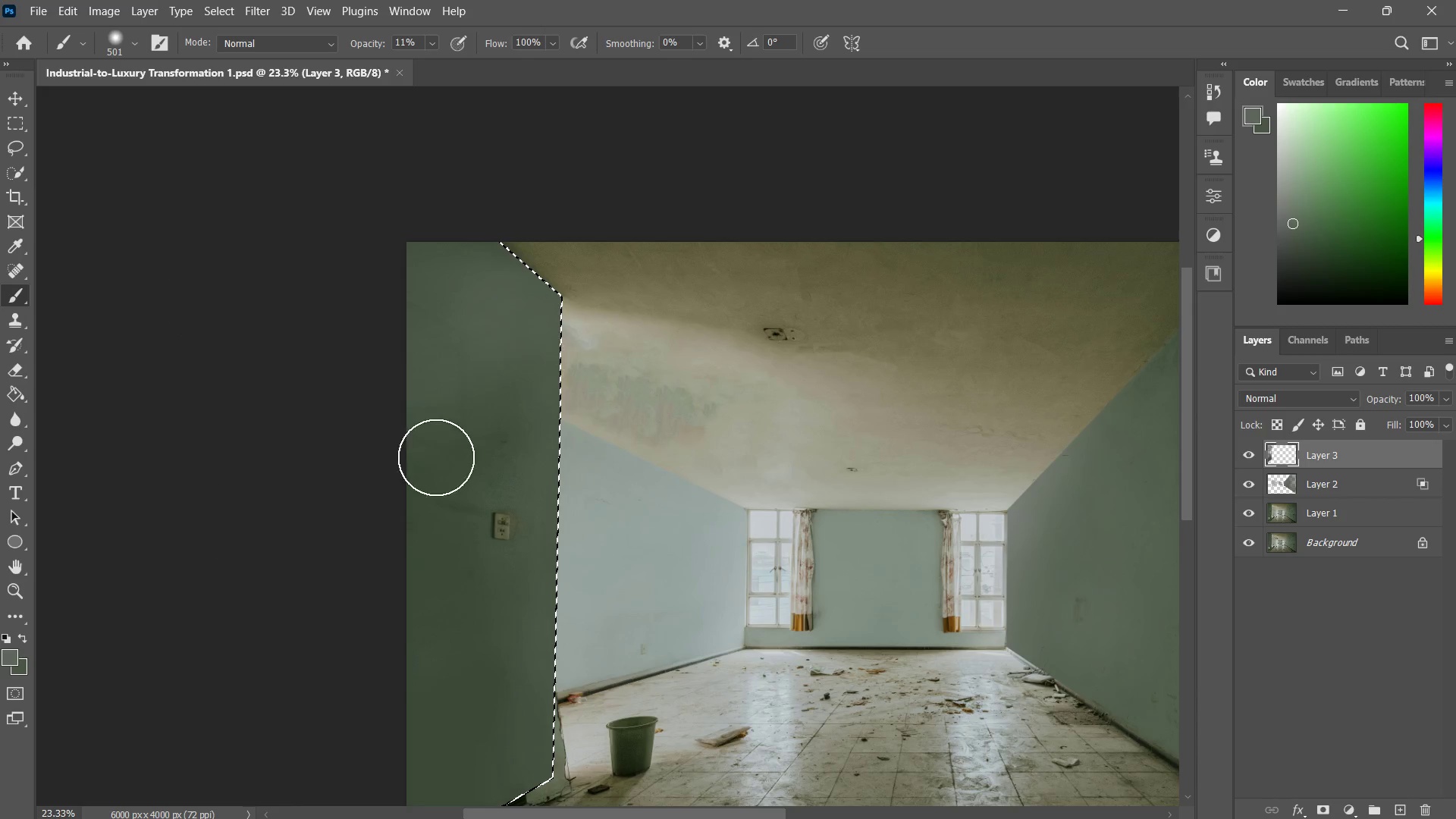 
left_click_drag(start_coordinate=[531, 379], to_coordinate=[339, 513])
 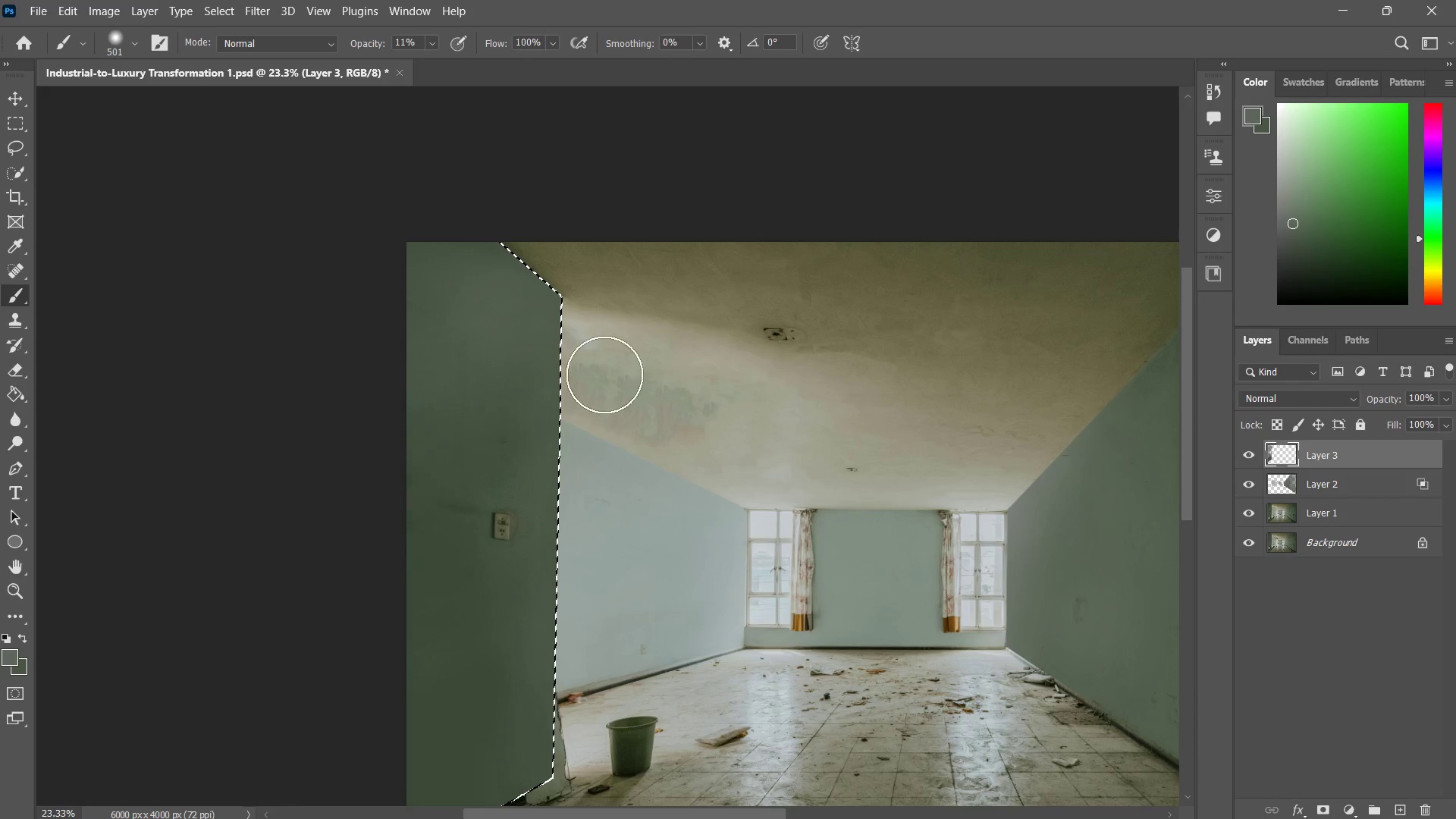 
left_click_drag(start_coordinate=[612, 371], to_coordinate=[302, 519])
 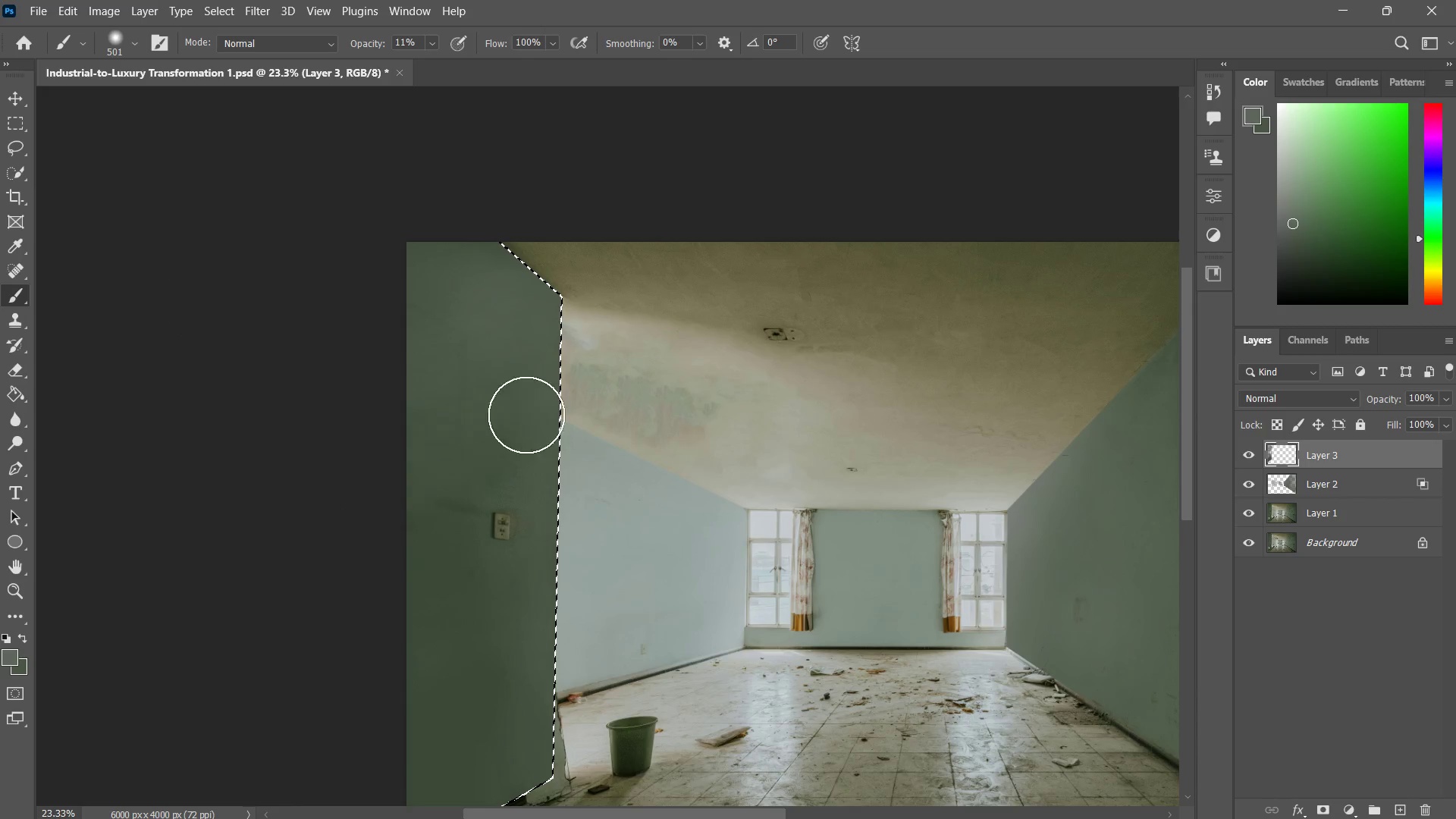 
left_click_drag(start_coordinate=[528, 418], to_coordinate=[391, 537])
 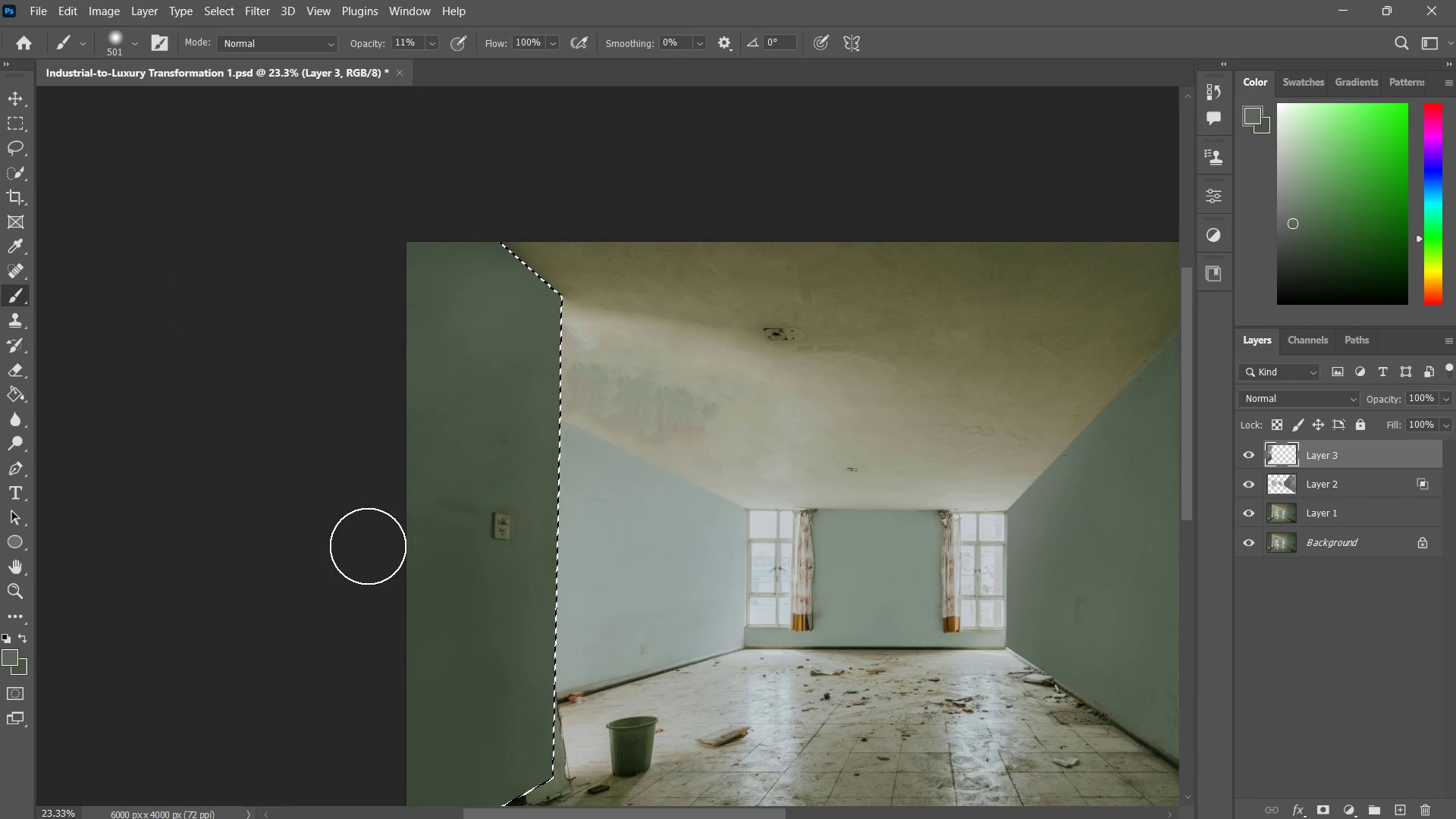 
left_click_drag(start_coordinate=[479, 456], to_coordinate=[367, 551])
 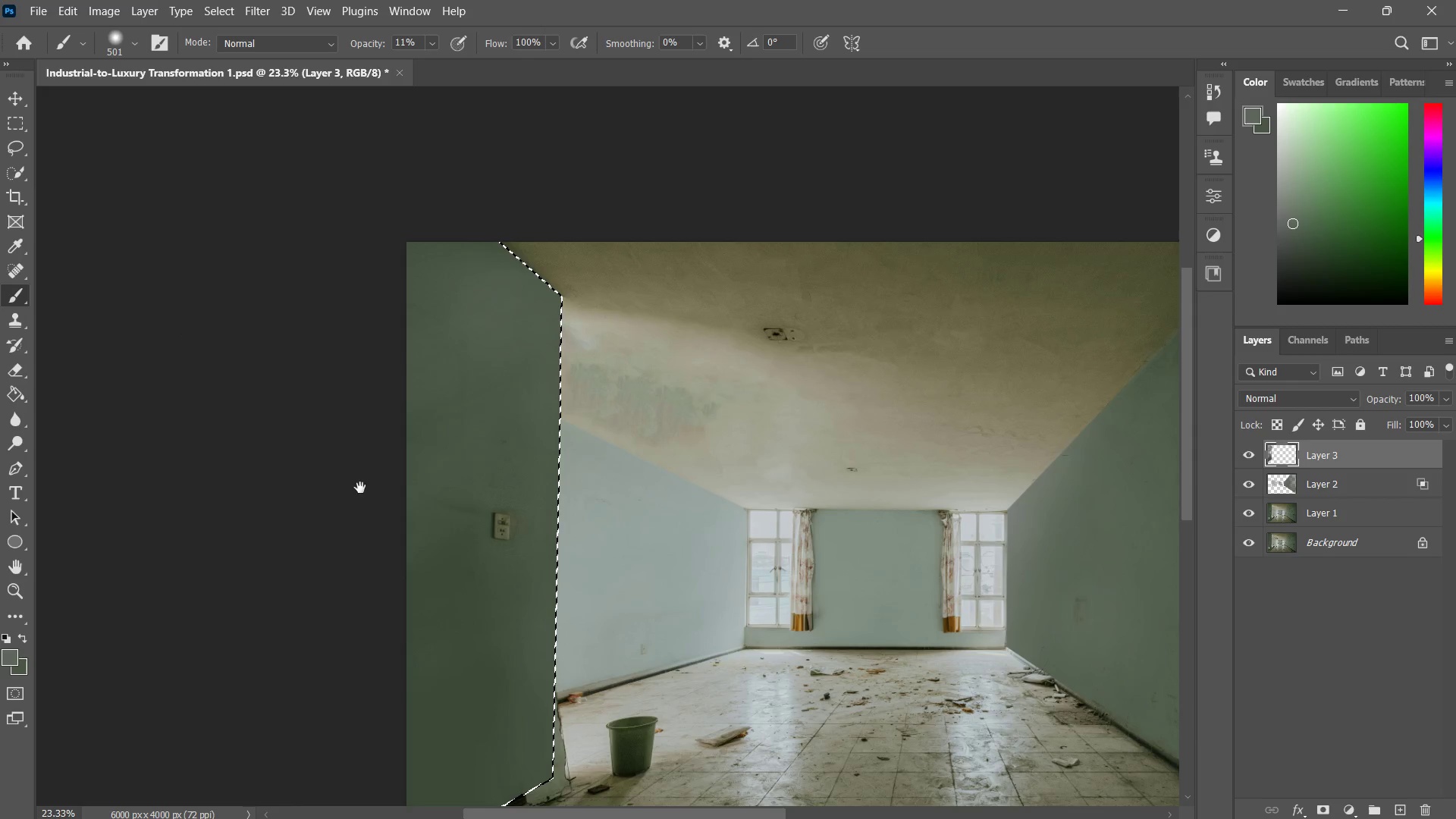 
hold_key(key=Space, duration=0.55)
 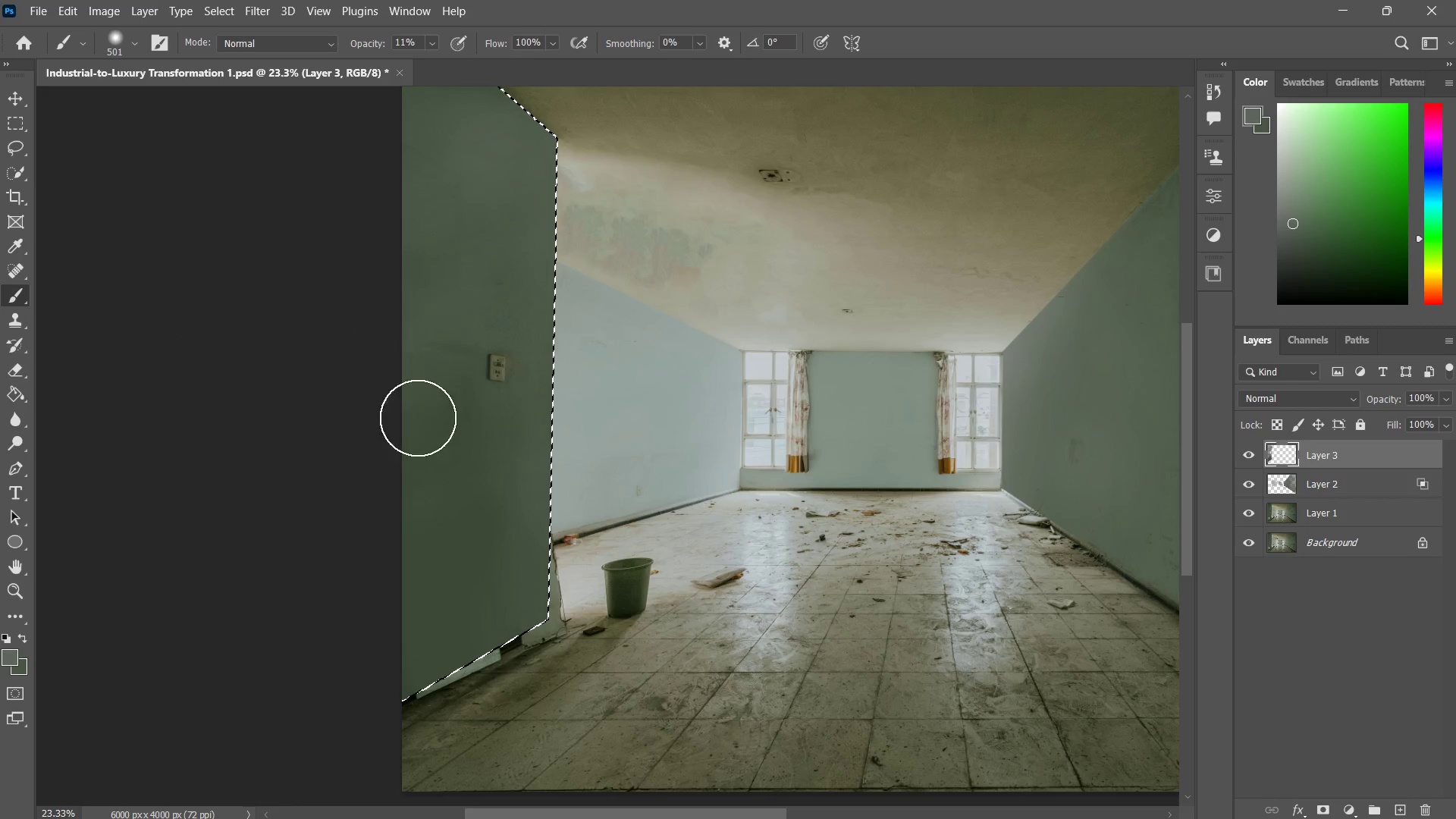 
left_click_drag(start_coordinate=[359, 491], to_coordinate=[355, 332])
 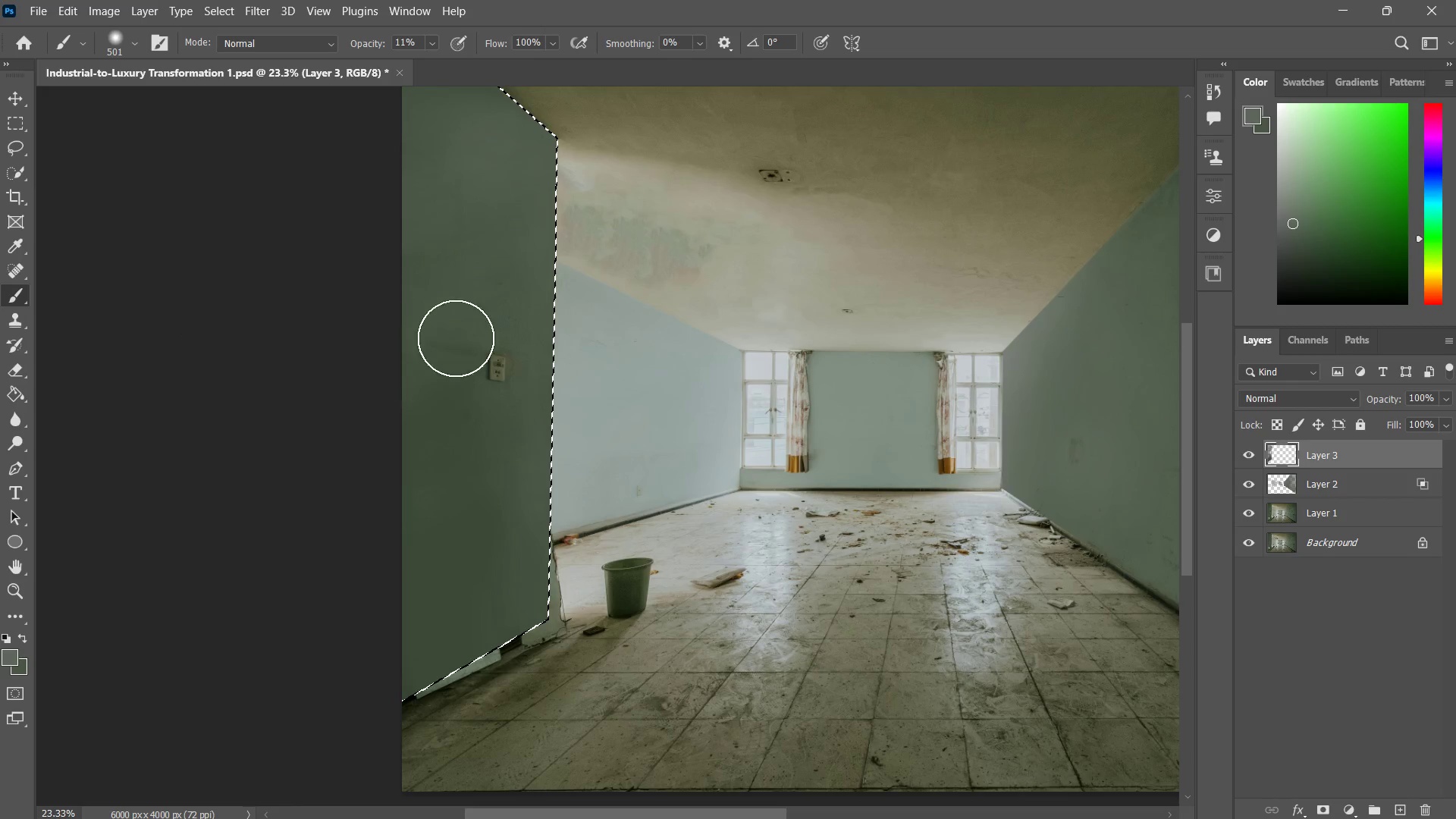 
left_click_drag(start_coordinate=[466, 314], to_coordinate=[330, 485])
 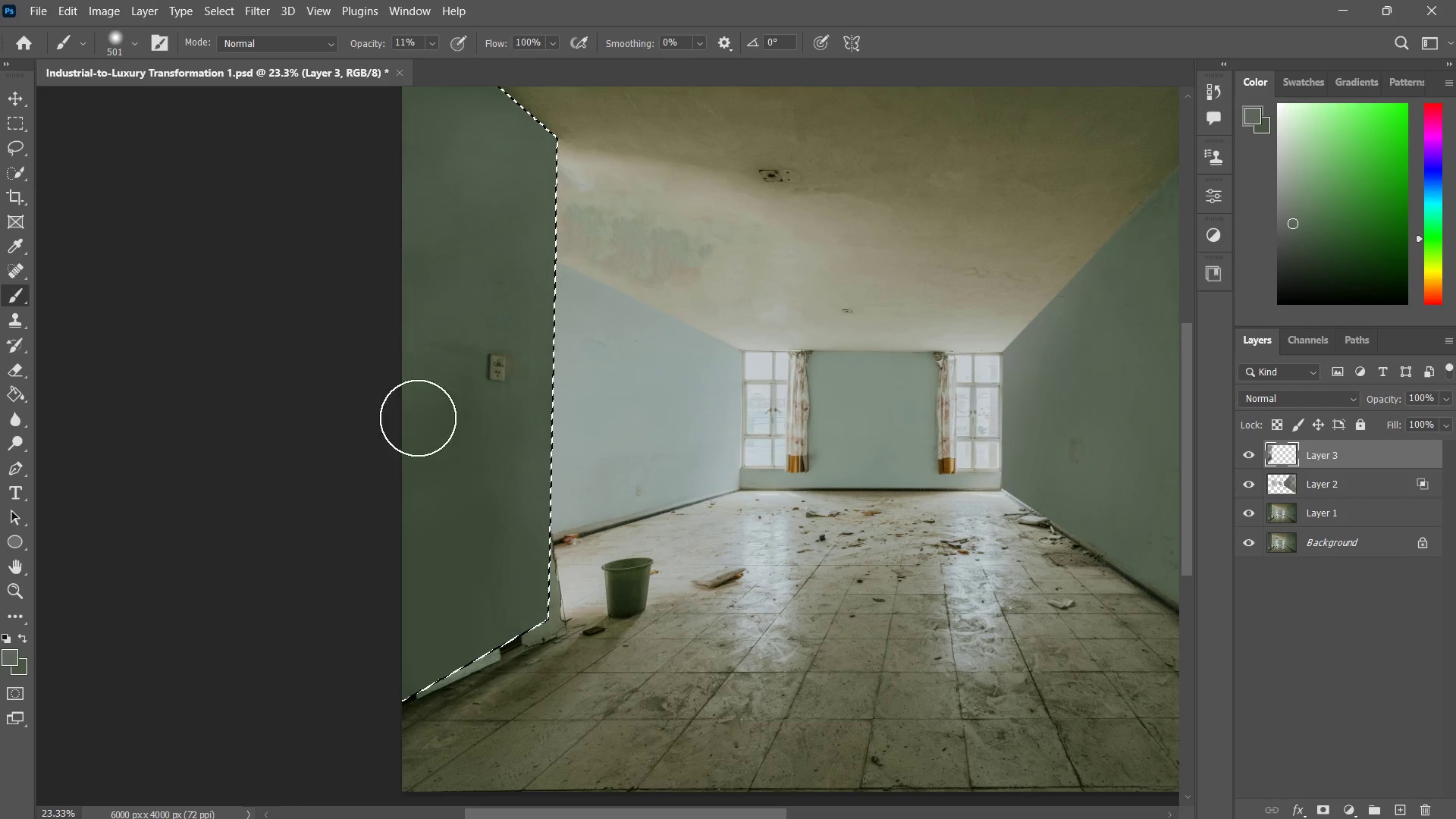 
left_click_drag(start_coordinate=[446, 362], to_coordinate=[427, 478])
 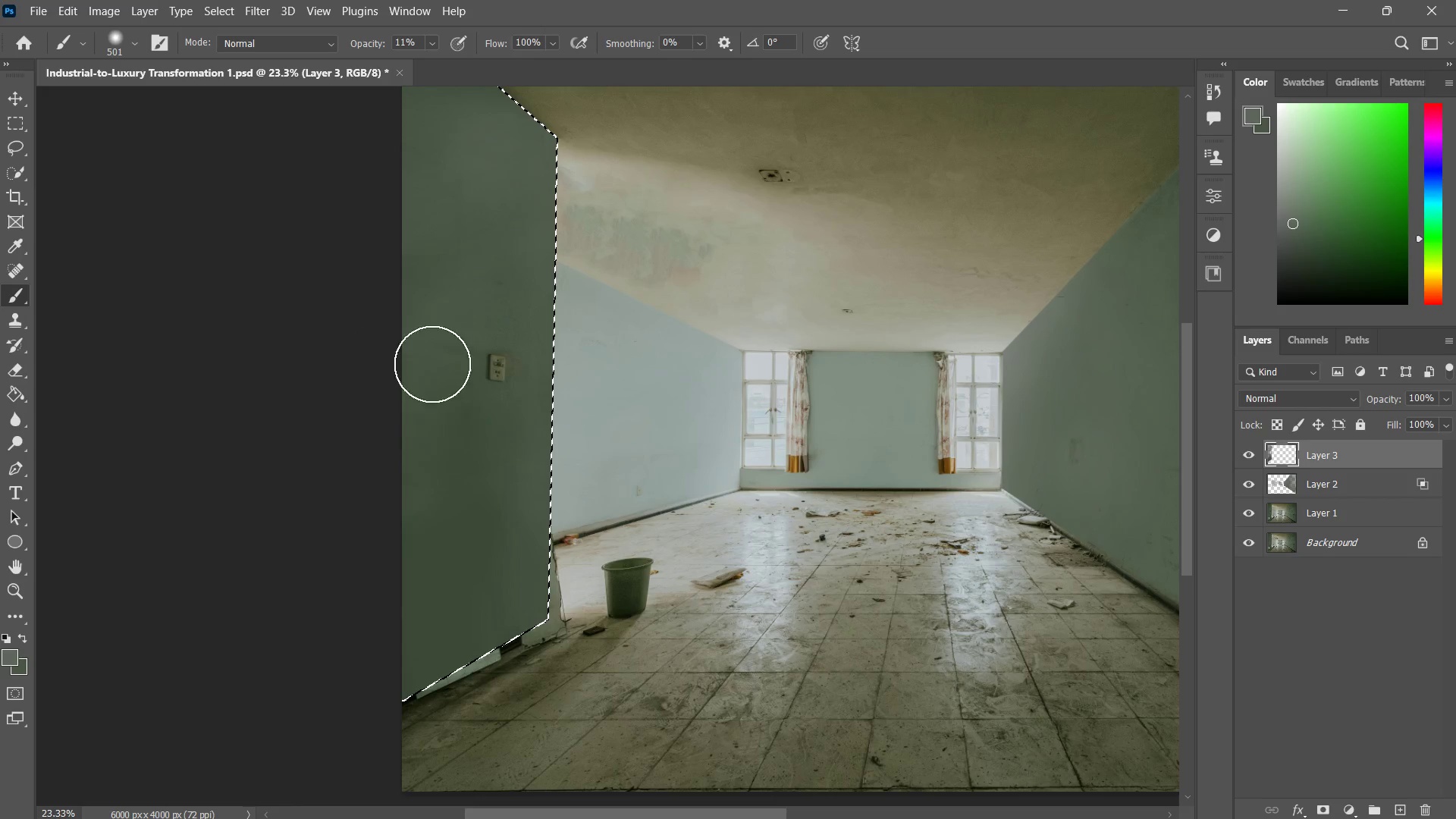 
left_click_drag(start_coordinate=[432, 368], to_coordinate=[487, 546])
 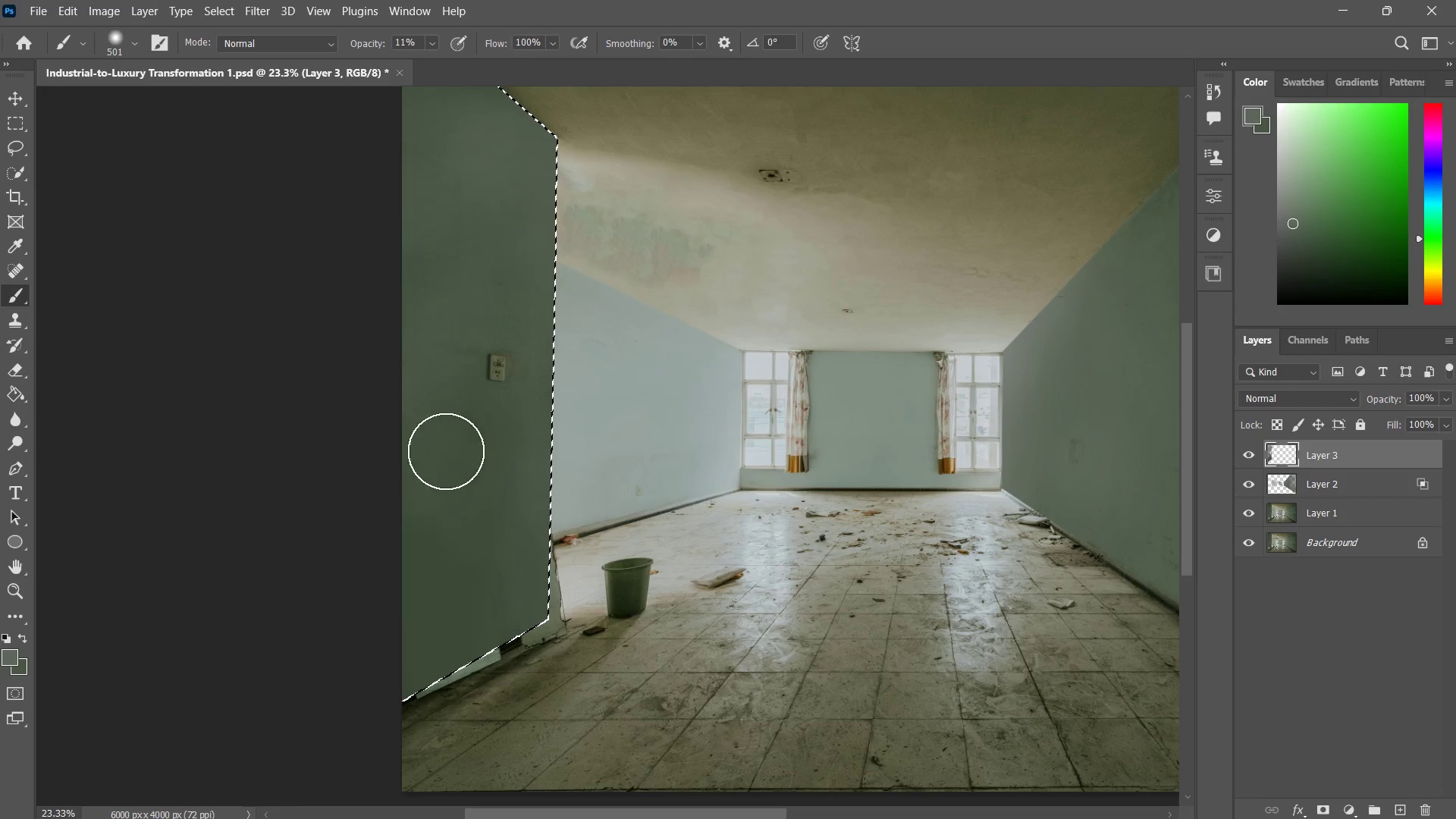 
left_click_drag(start_coordinate=[428, 441], to_coordinate=[487, 582])
 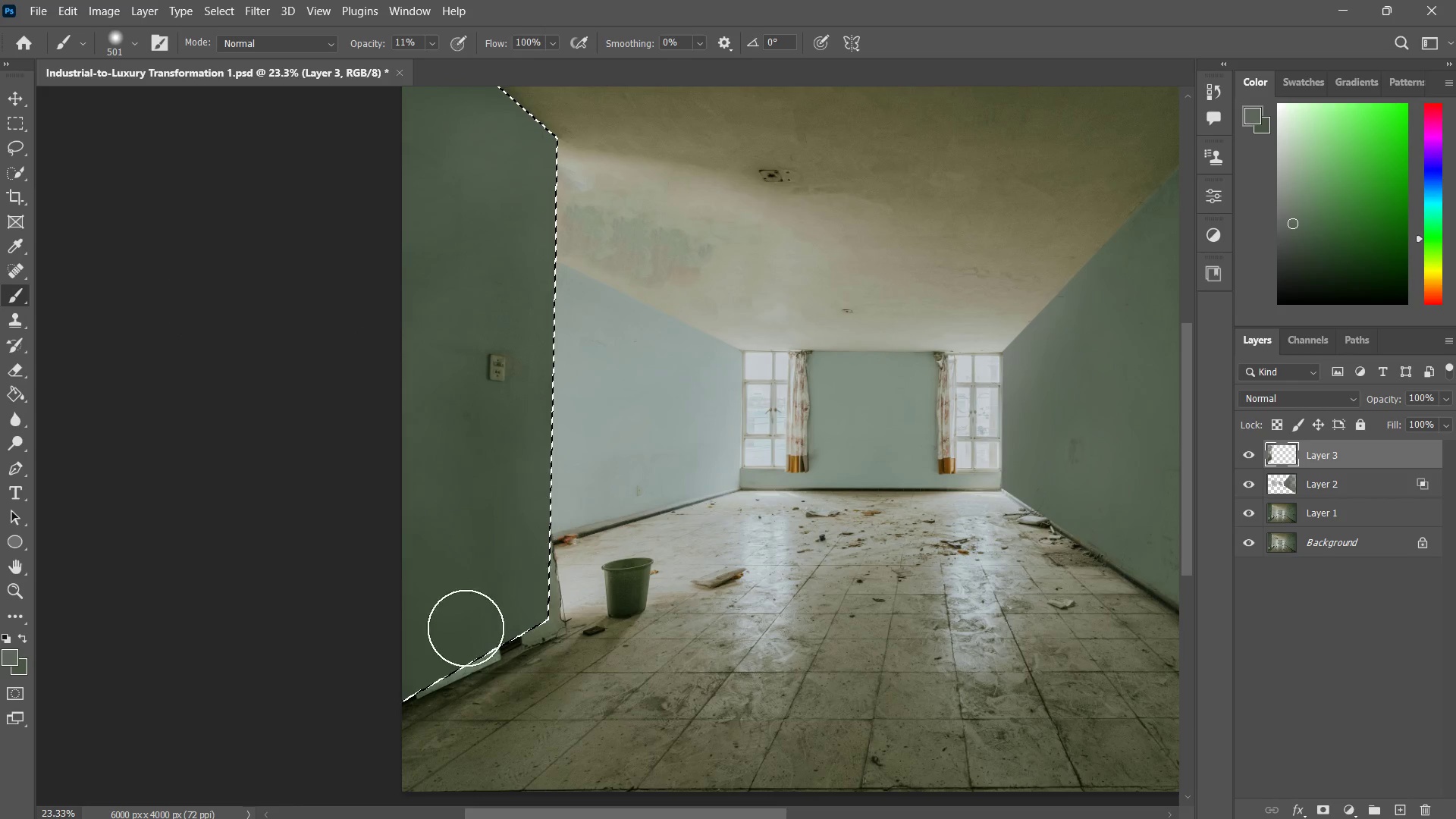 
left_click_drag(start_coordinate=[545, 497], to_coordinate=[507, 616])
 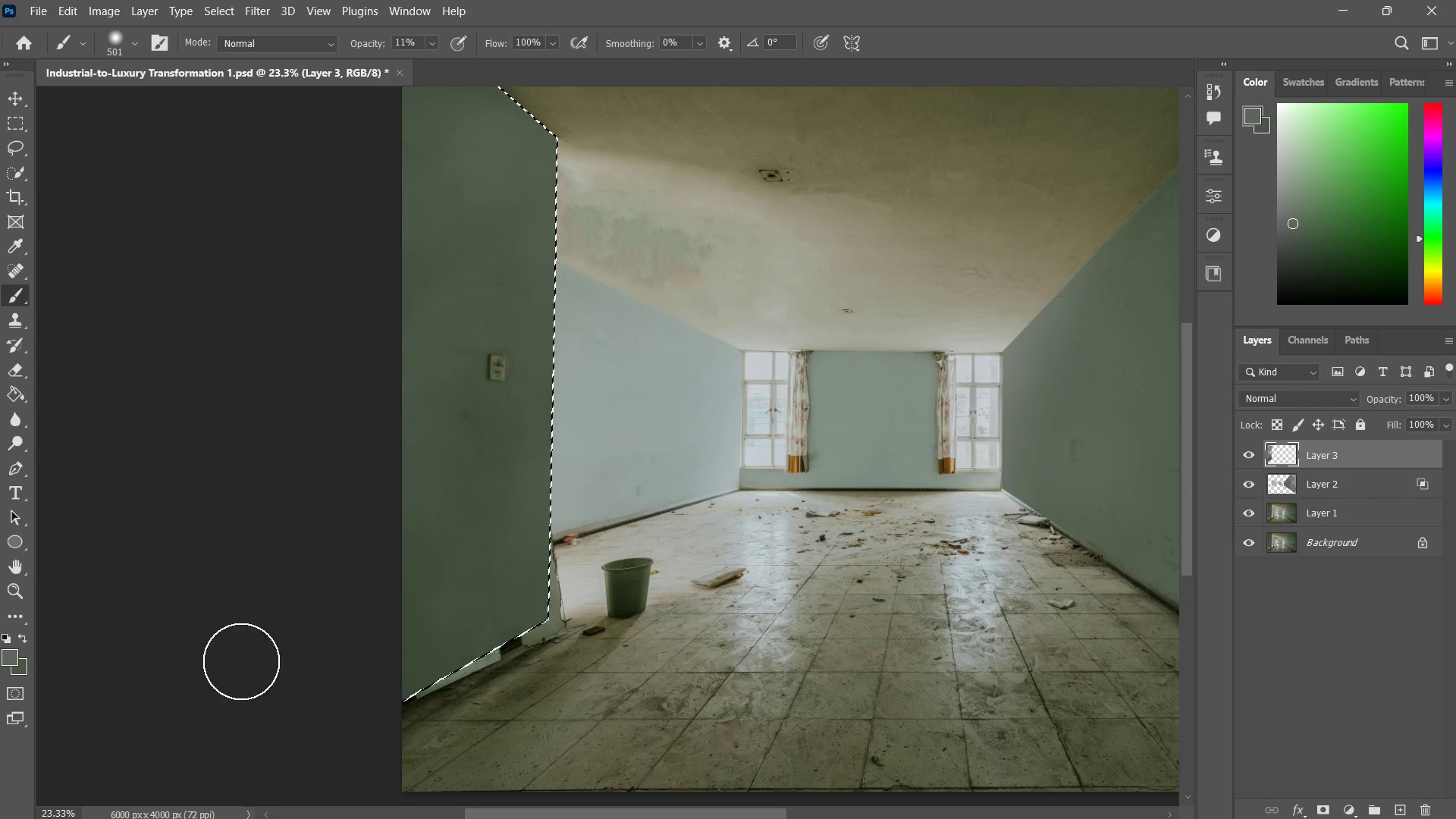 
left_click_drag(start_coordinate=[548, 542], to_coordinate=[267, 671])
 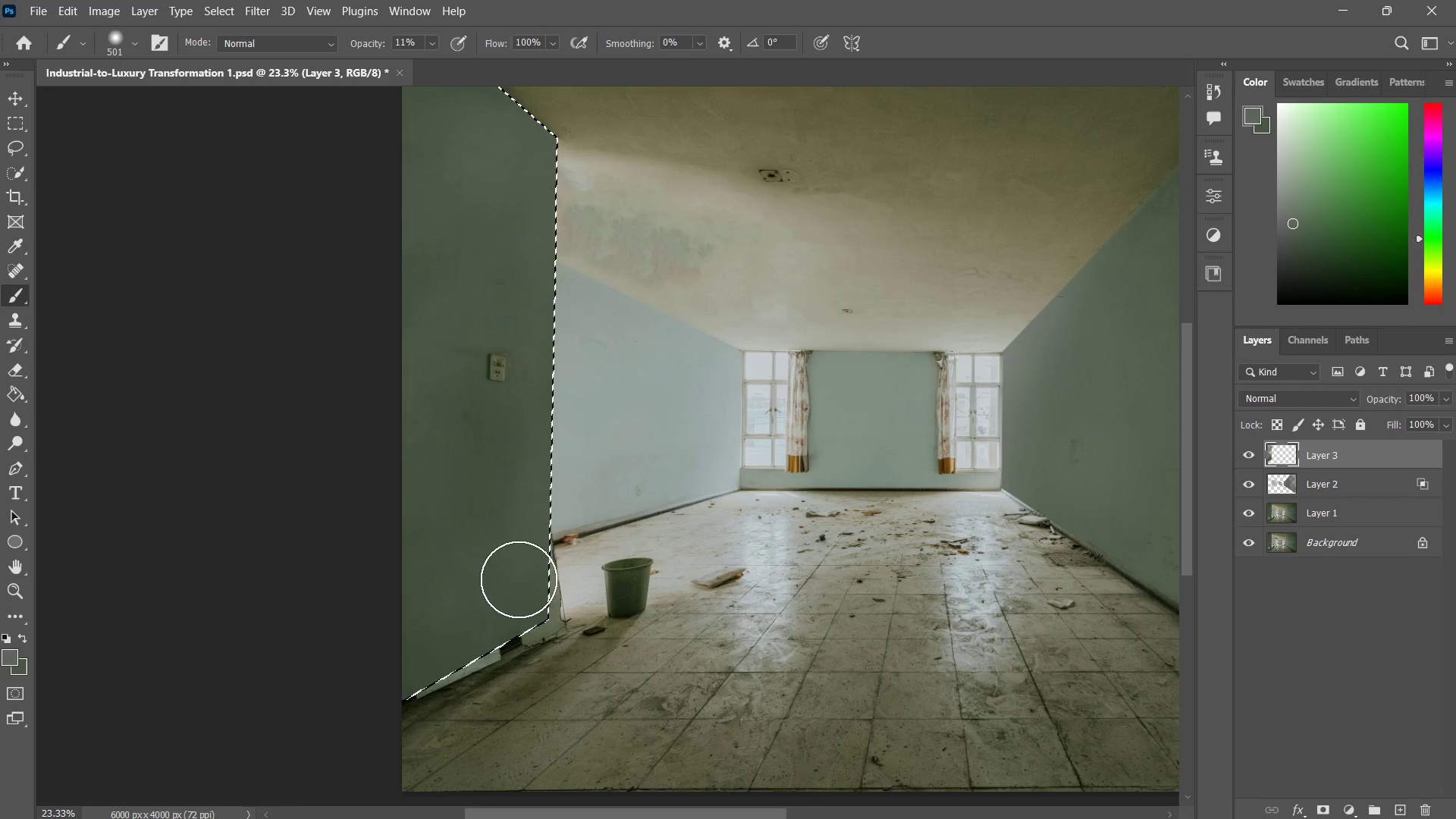 
left_click_drag(start_coordinate=[637, 496], to_coordinate=[409, 689])
 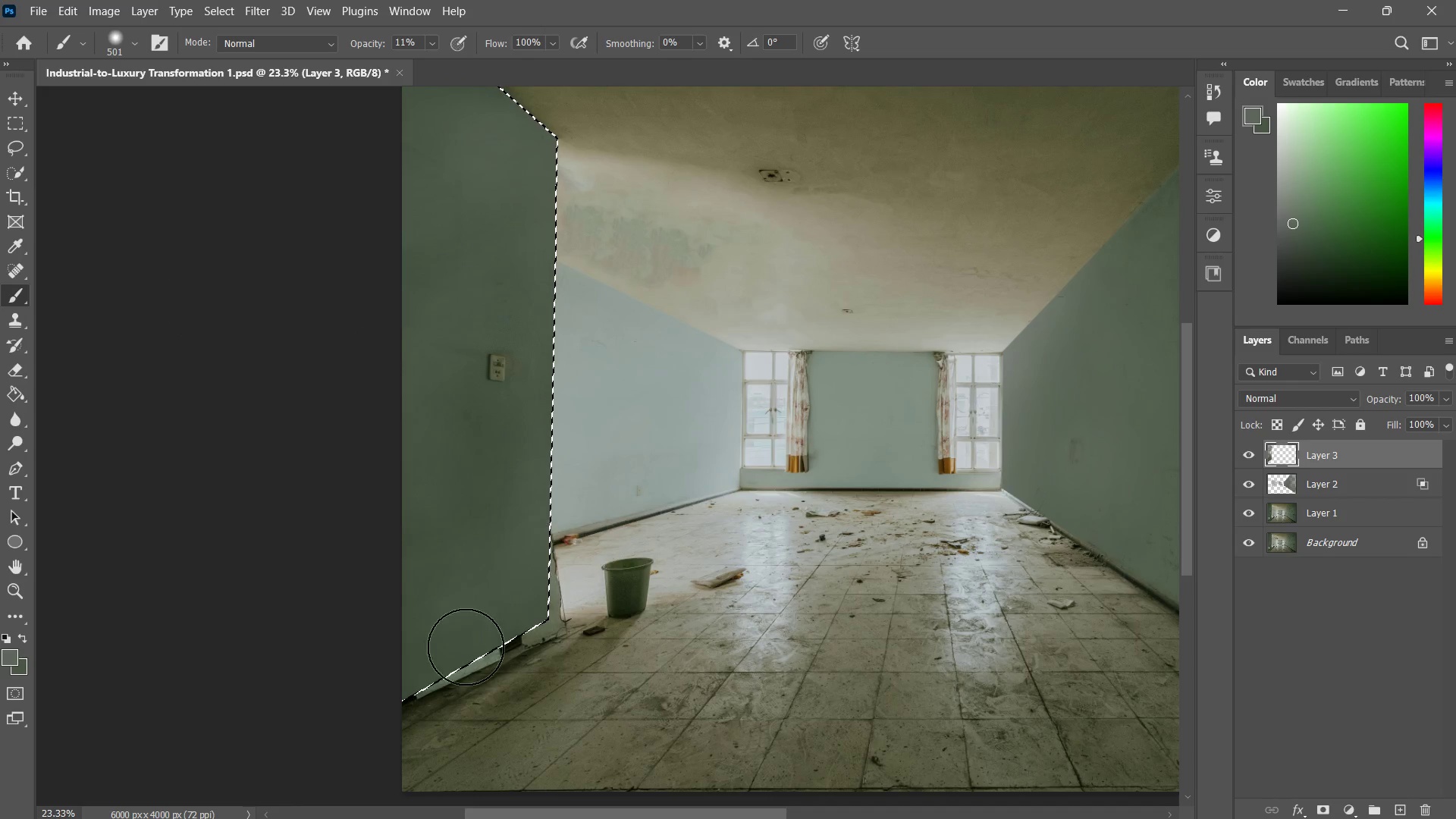 
left_click_drag(start_coordinate=[543, 570], to_coordinate=[304, 772])
 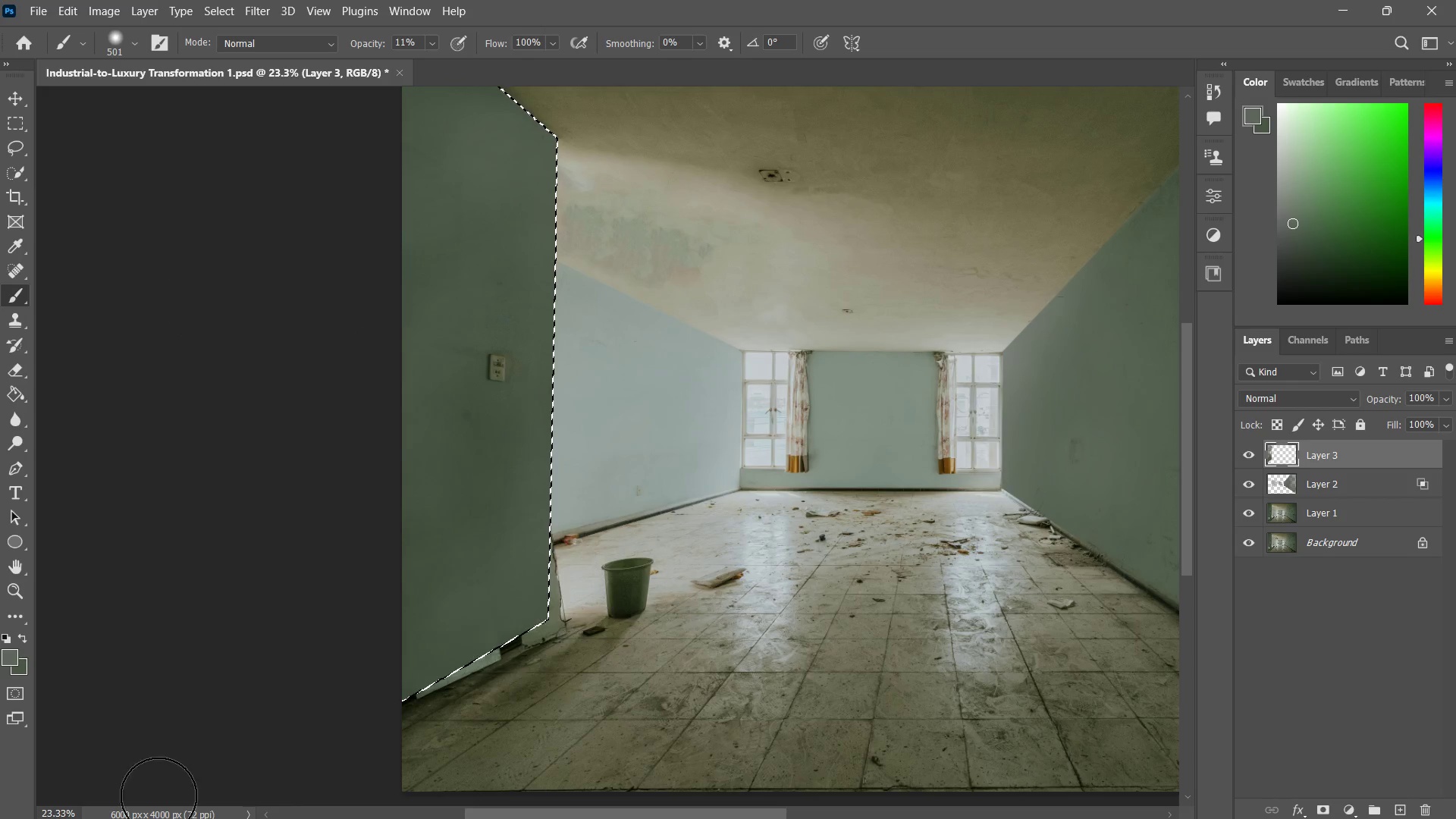 
left_click_drag(start_coordinate=[527, 633], to_coordinate=[133, 800])
 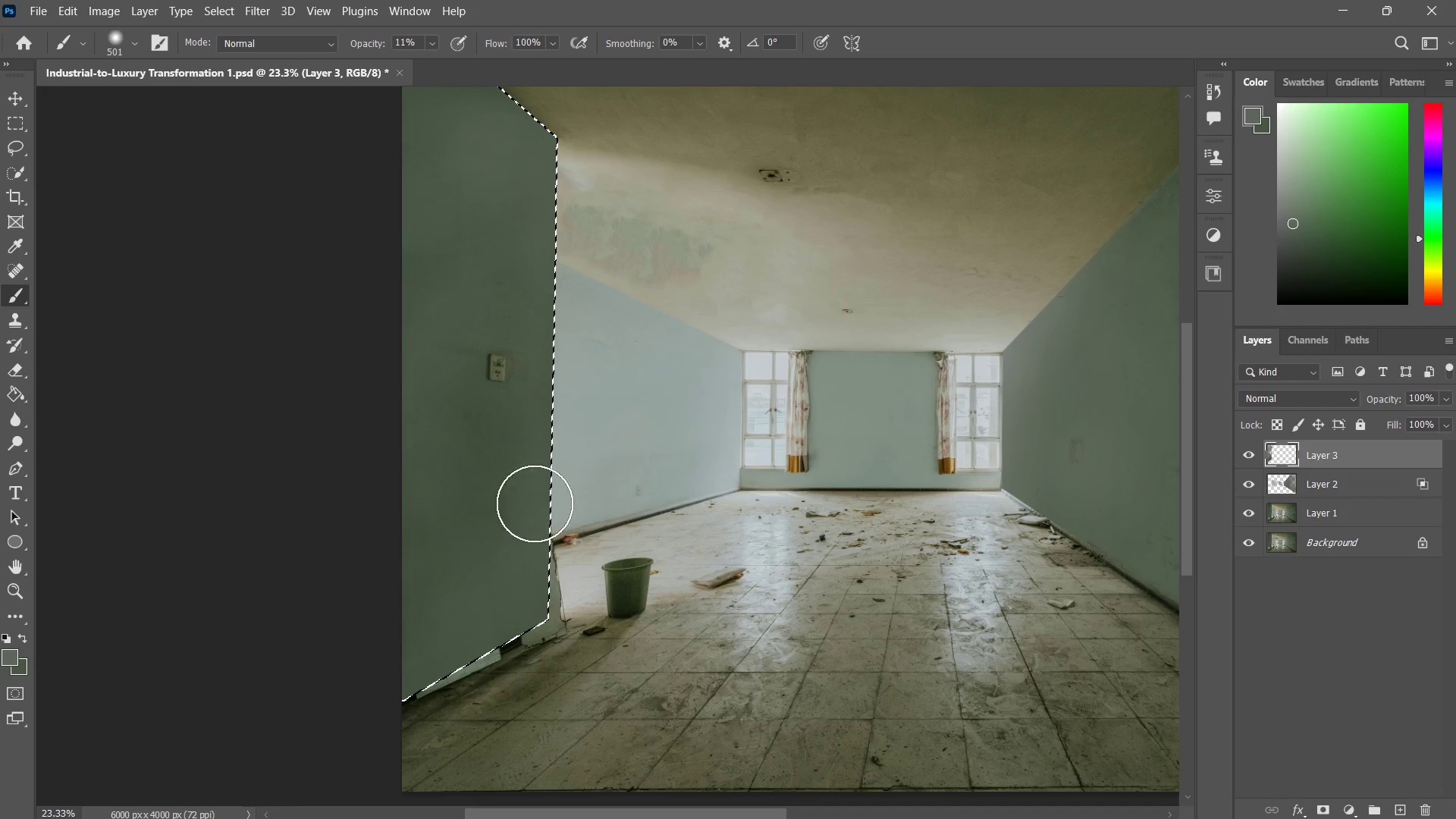 
left_click_drag(start_coordinate=[535, 504], to_coordinate=[275, 716])
 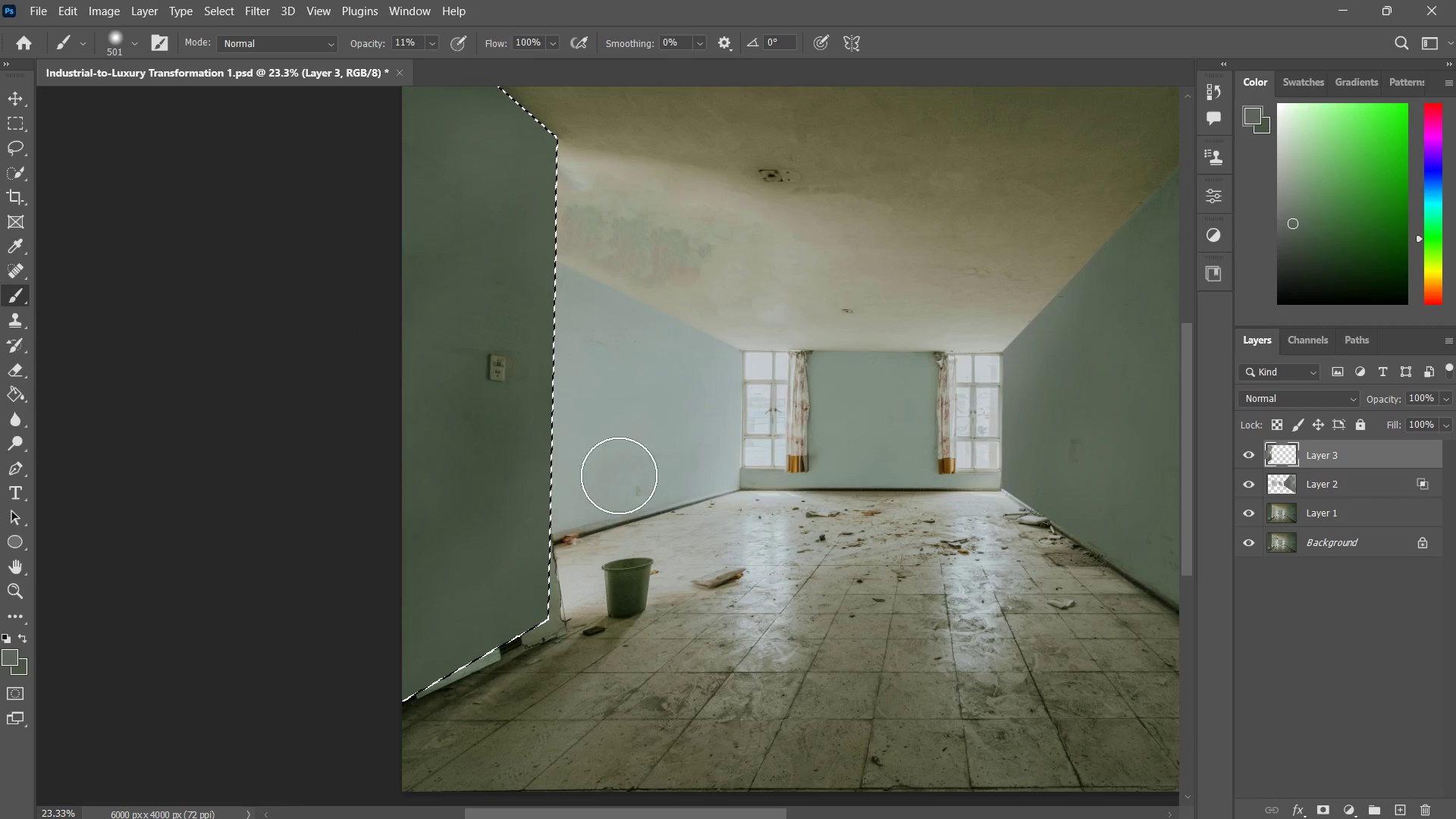 
left_click_drag(start_coordinate=[592, 477], to_coordinate=[278, 601])
 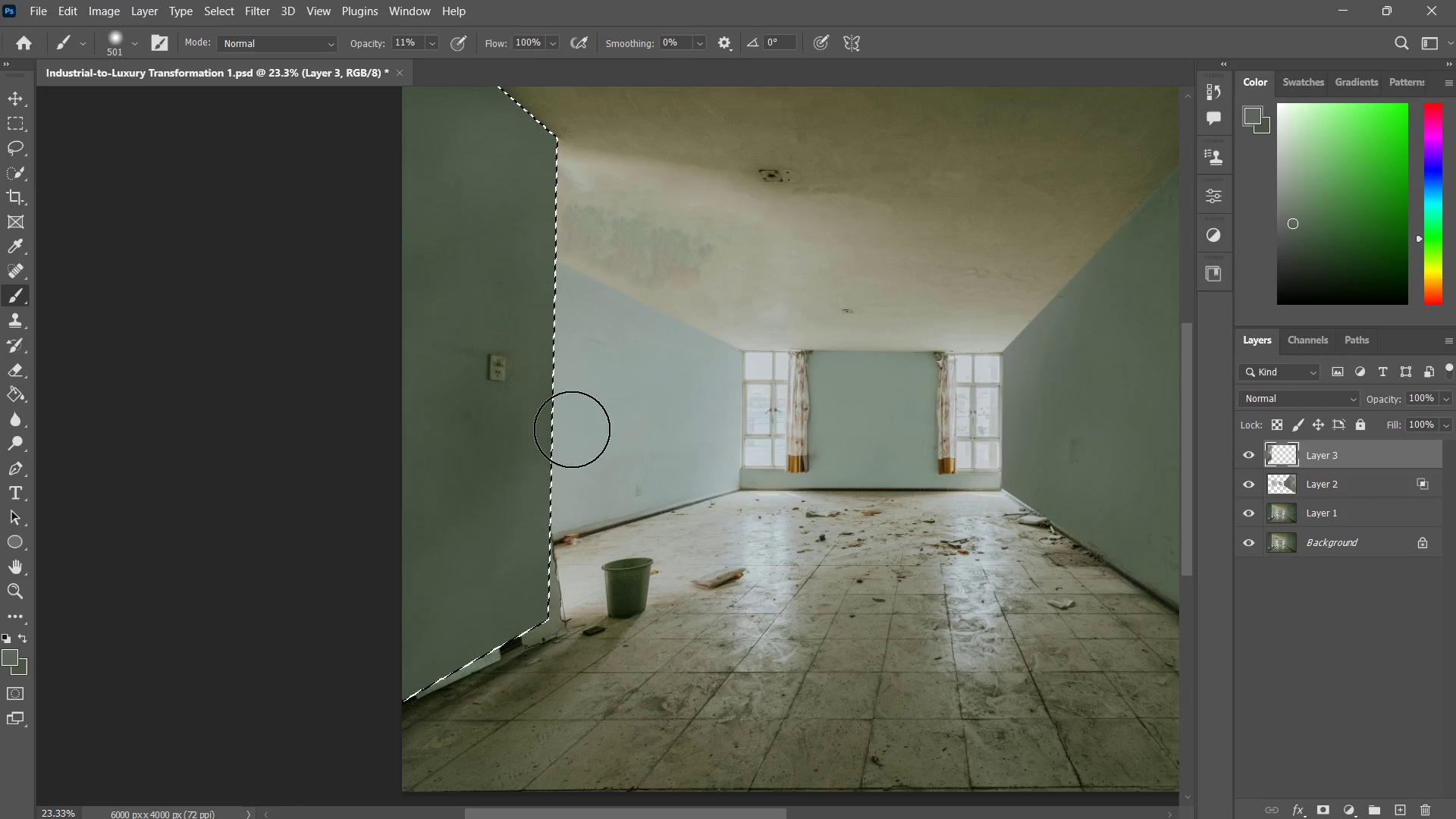 
left_click_drag(start_coordinate=[570, 429], to_coordinate=[236, 517])
 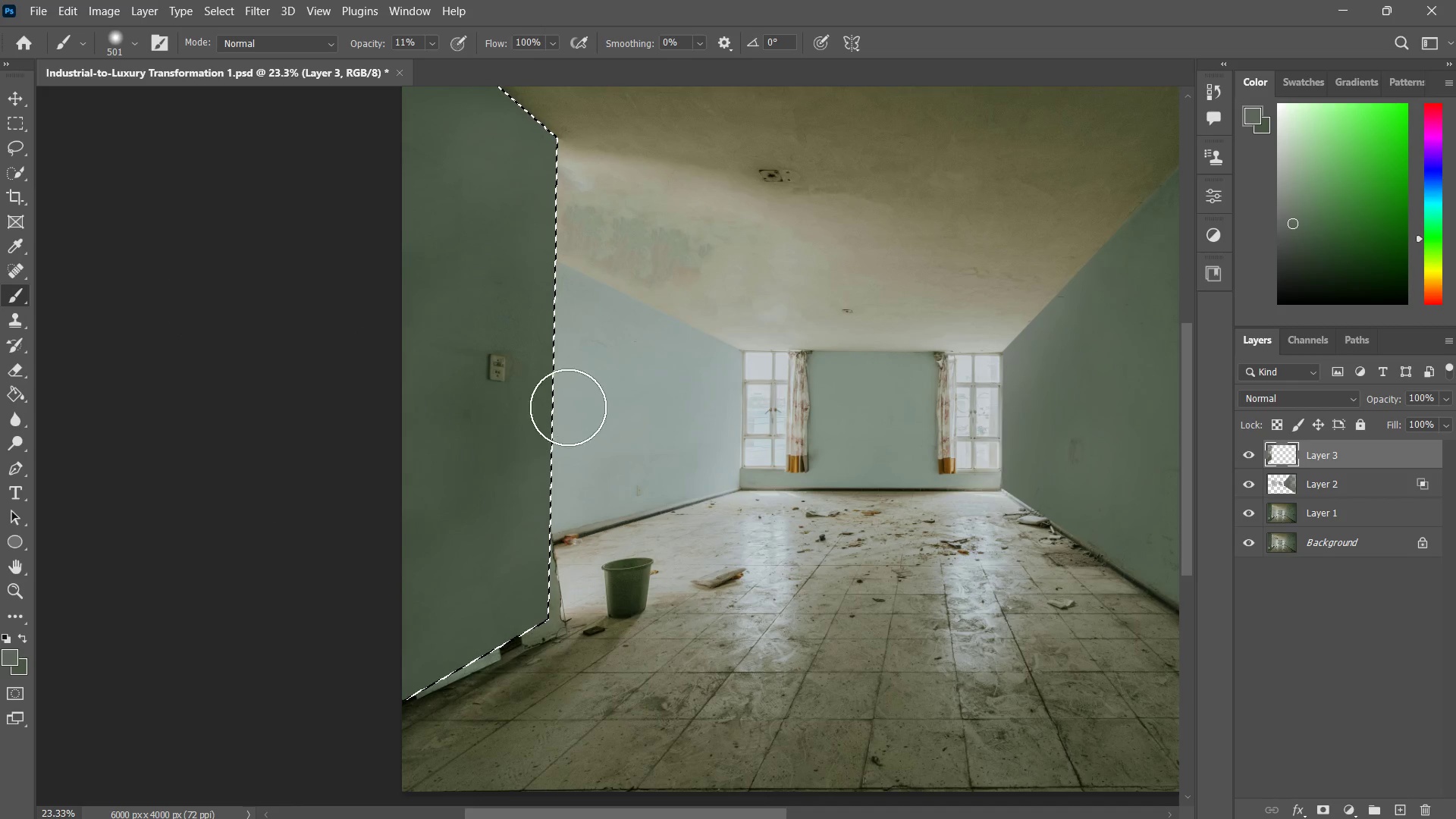 
left_click_drag(start_coordinate=[562, 410], to_coordinate=[263, 522])
 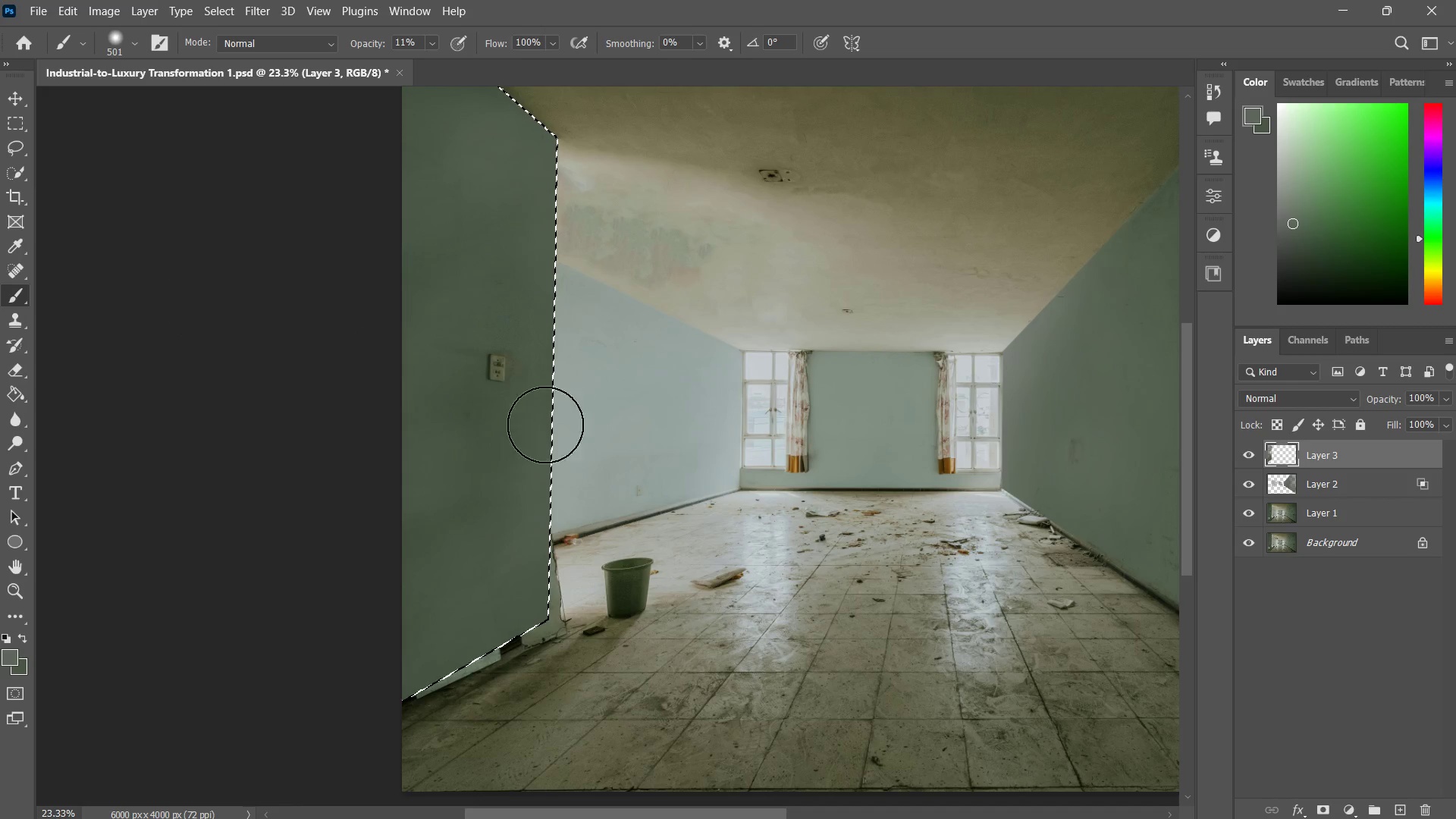 
left_click_drag(start_coordinate=[545, 425], to_coordinate=[177, 527])
 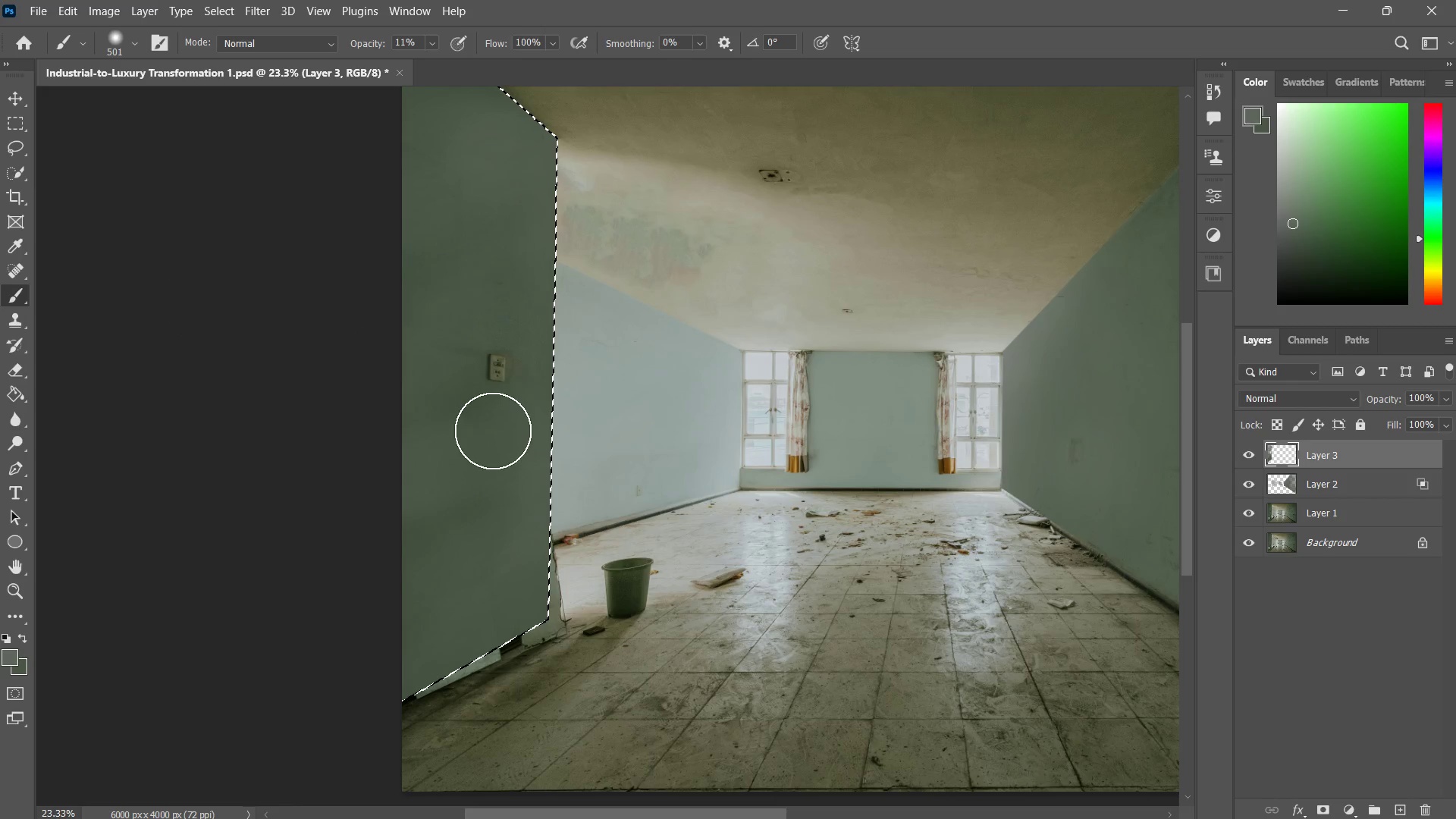 
left_click_drag(start_coordinate=[490, 422], to_coordinate=[396, 453])
 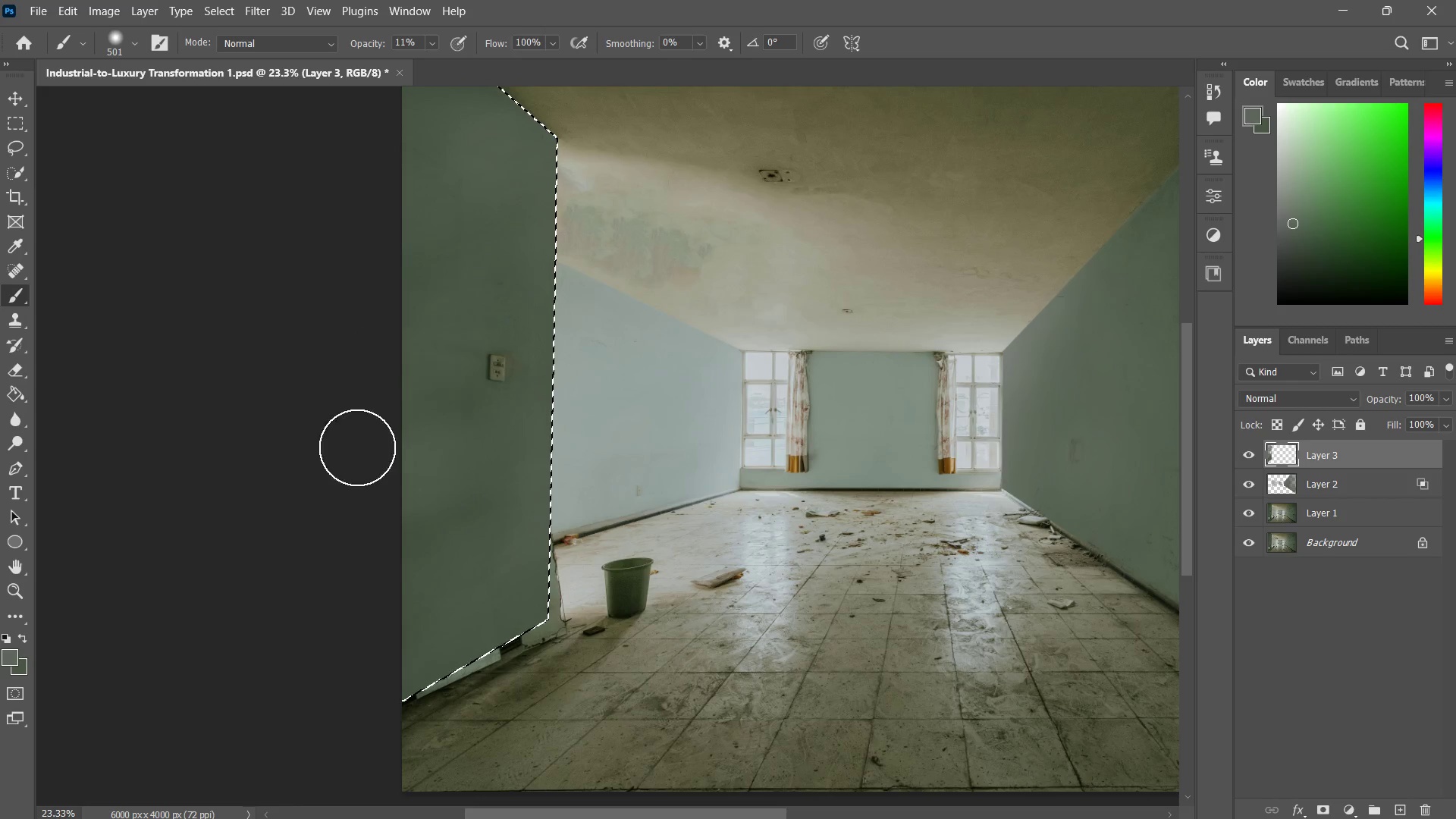 
left_click_drag(start_coordinate=[463, 359], to_coordinate=[340, 460])
 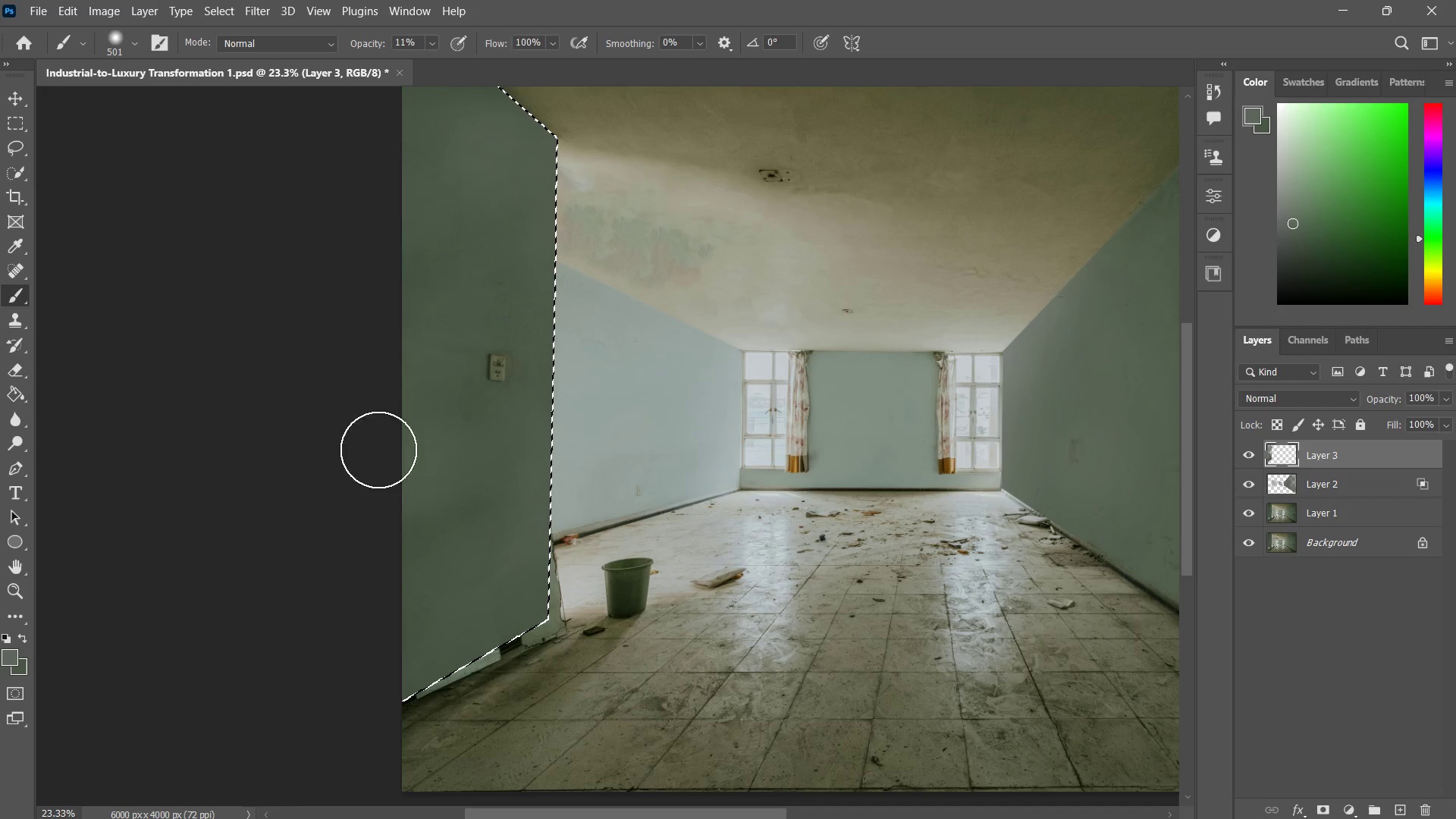 
left_click_drag(start_coordinate=[440, 412], to_coordinate=[89, 601])
 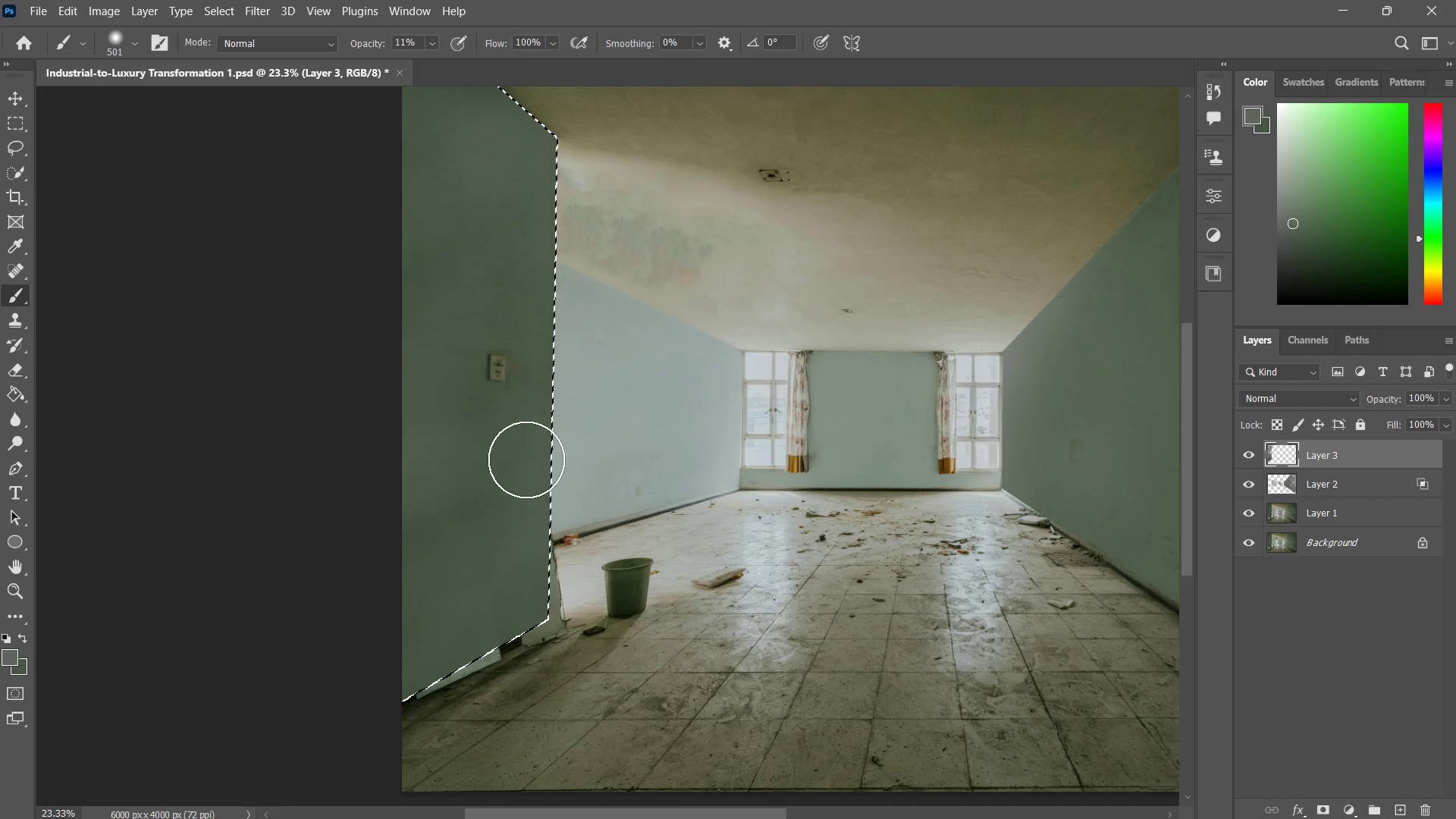 
left_click_drag(start_coordinate=[511, 464], to_coordinate=[158, 657])
 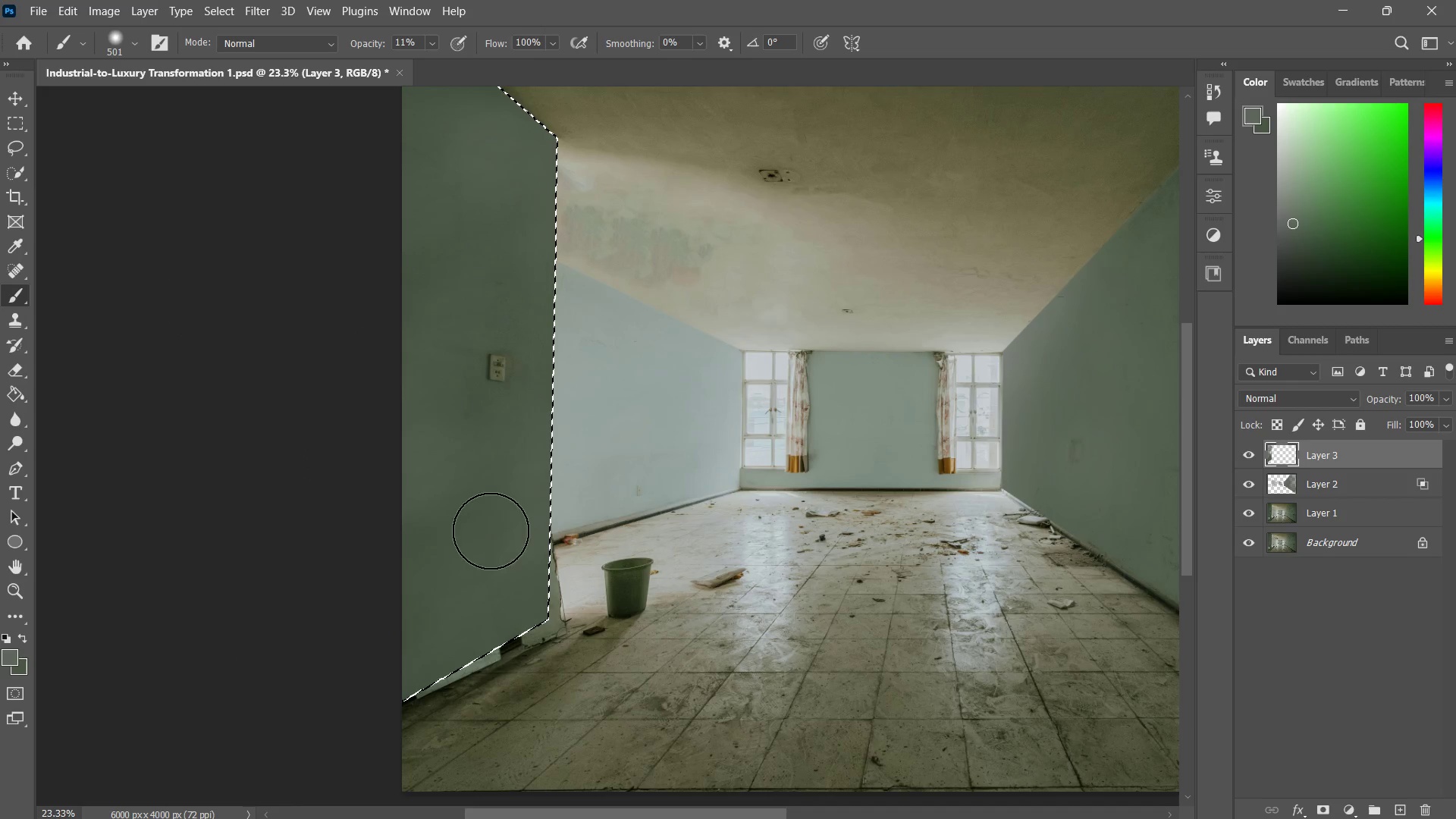 
left_click_drag(start_coordinate=[589, 457], to_coordinate=[101, 745])
 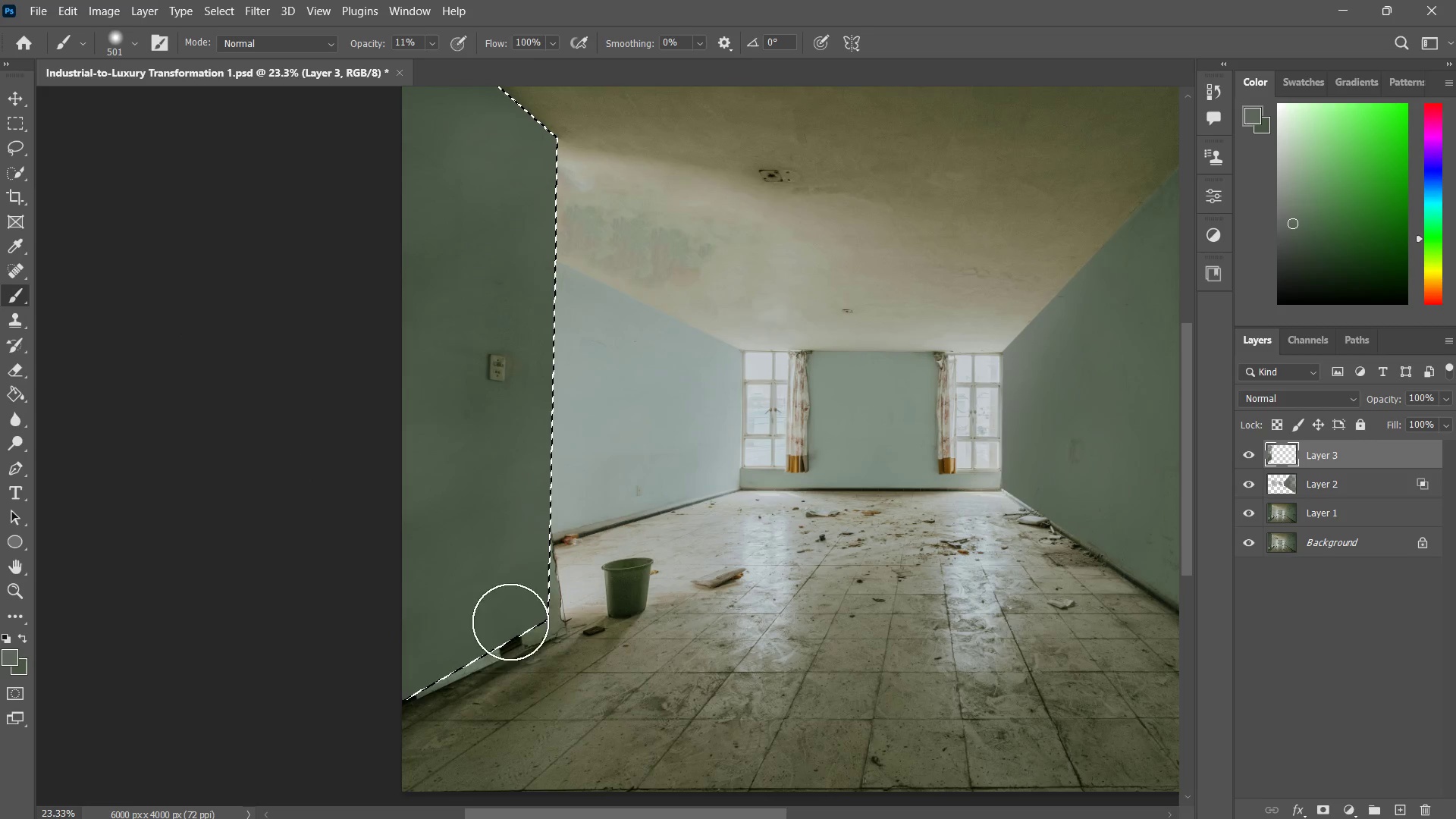 
left_click_drag(start_coordinate=[510, 622], to_coordinate=[147, 795])
 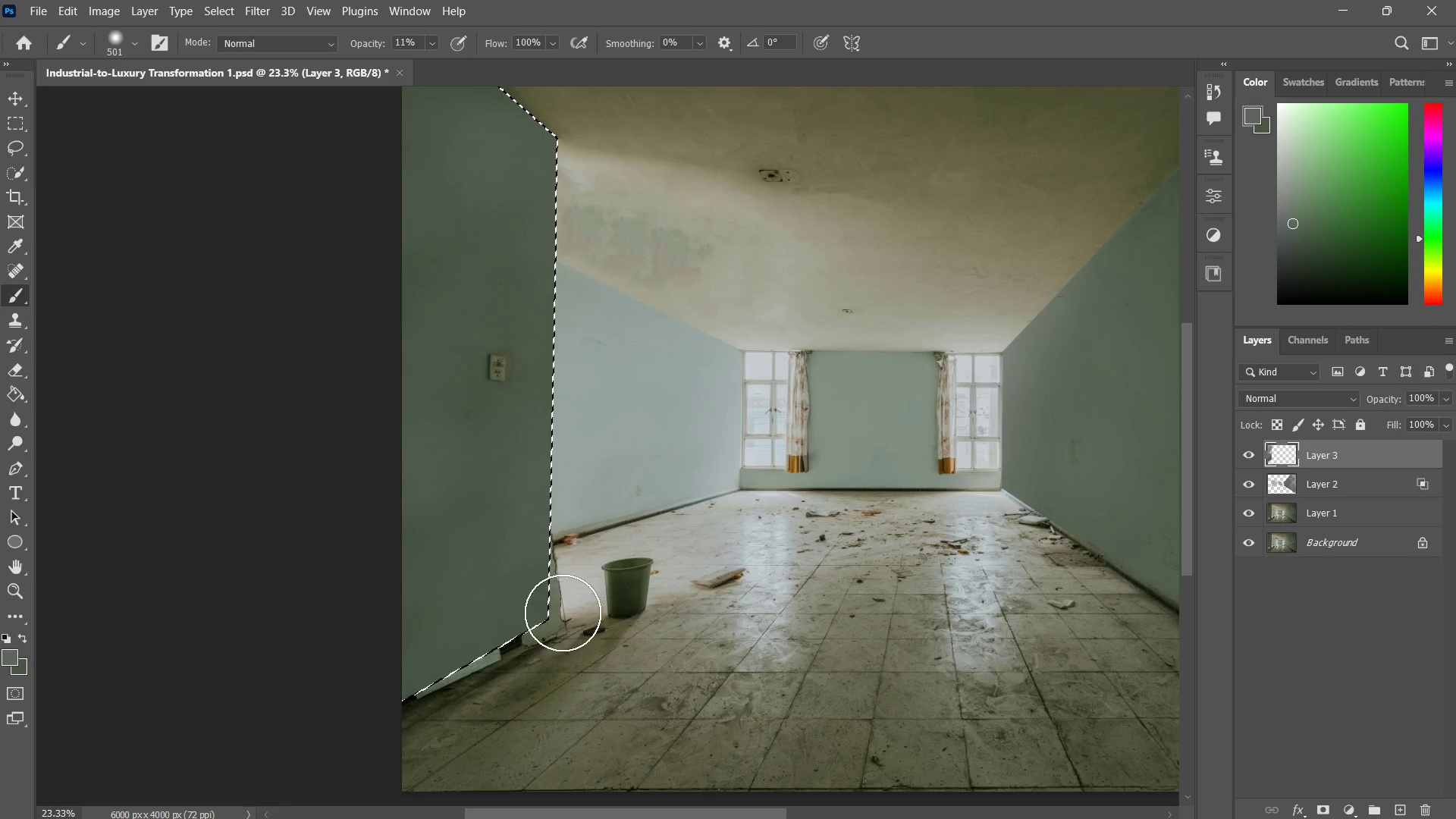 
left_click_drag(start_coordinate=[560, 613], to_coordinate=[227, 786])
 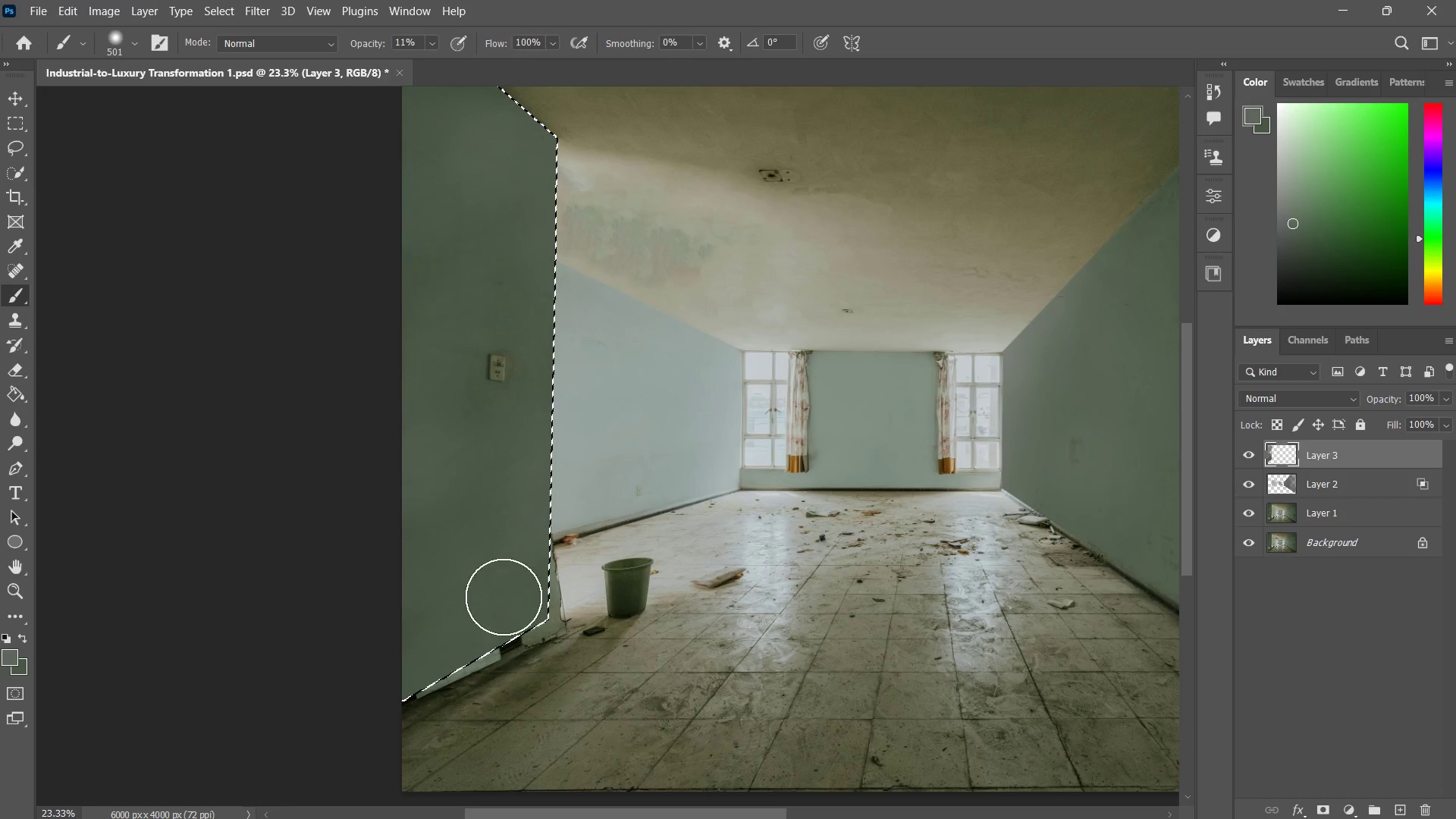 
left_click_drag(start_coordinate=[504, 597], to_coordinate=[287, 678])
 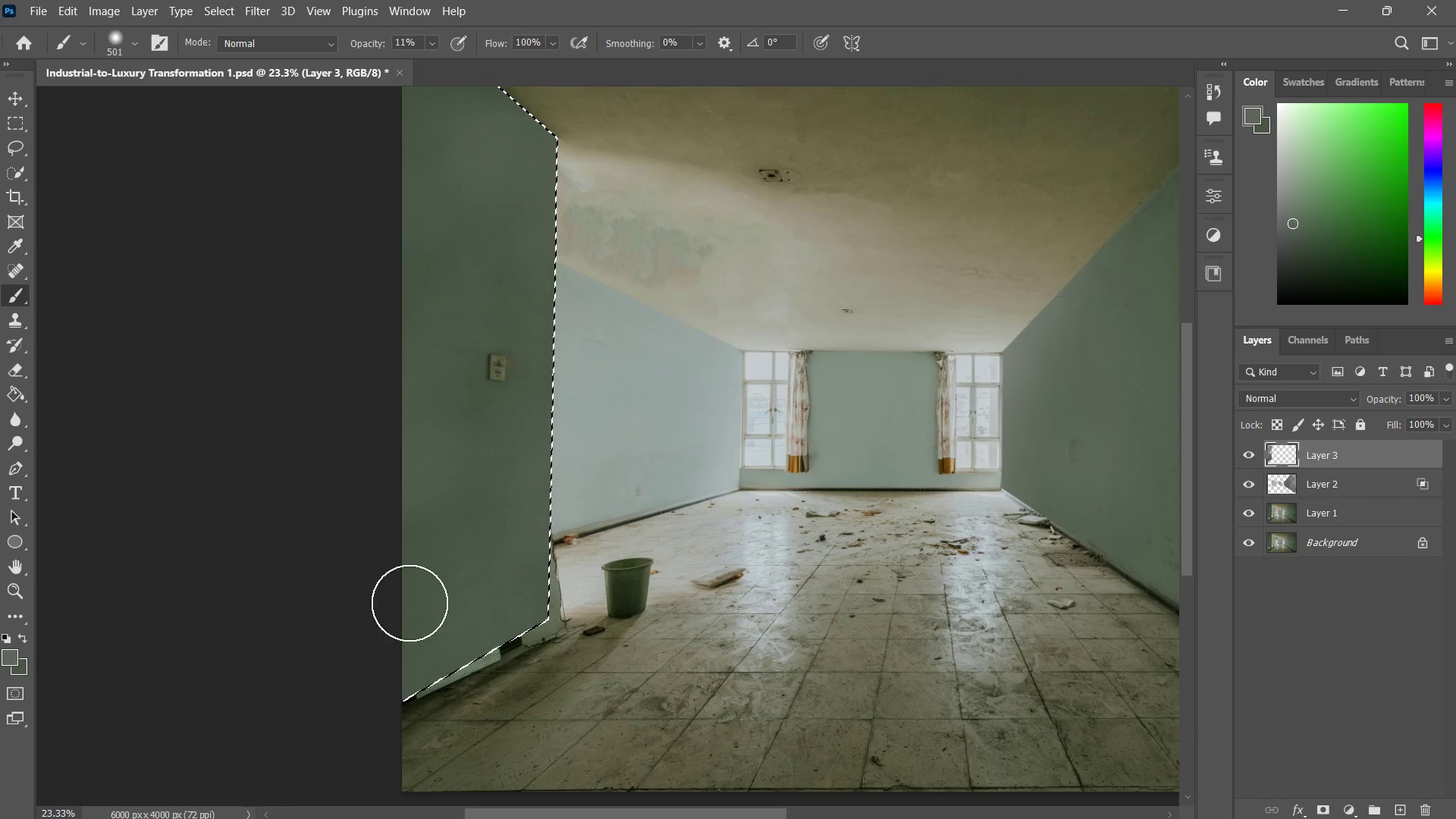 
key(Z)
 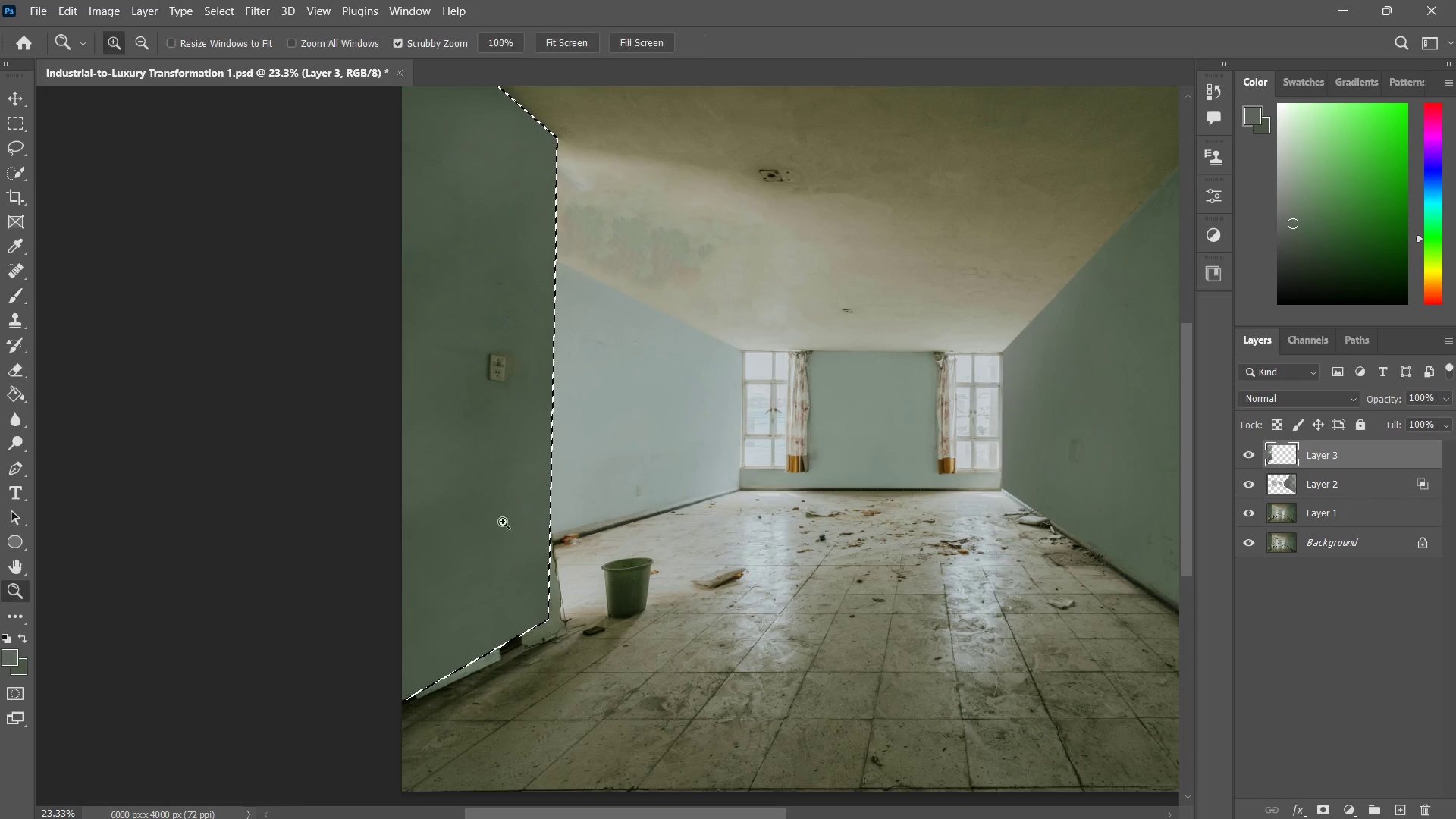 
left_click_drag(start_coordinate=[504, 522], to_coordinate=[473, 565])
 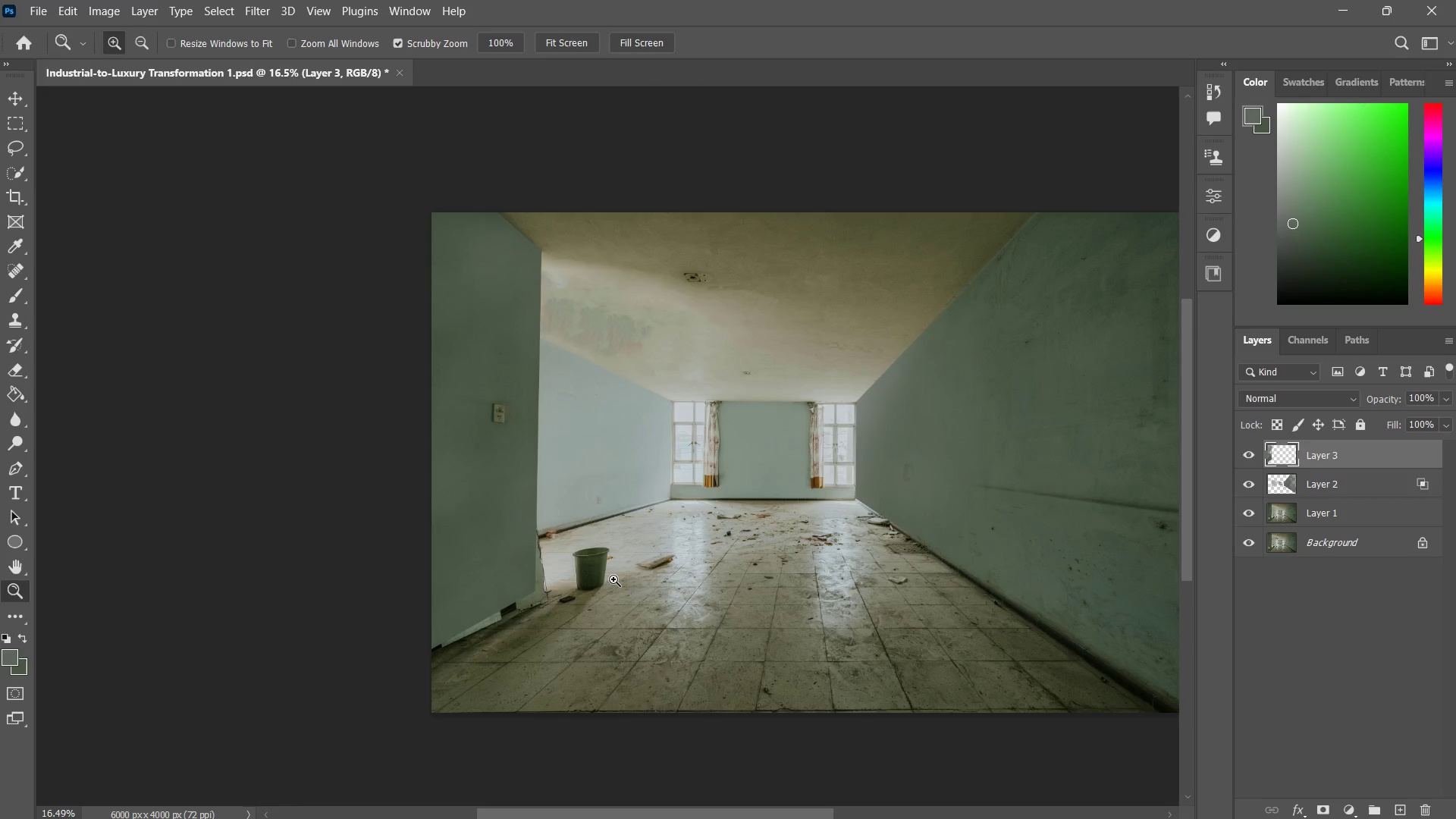 
key(Control+ControlLeft)
 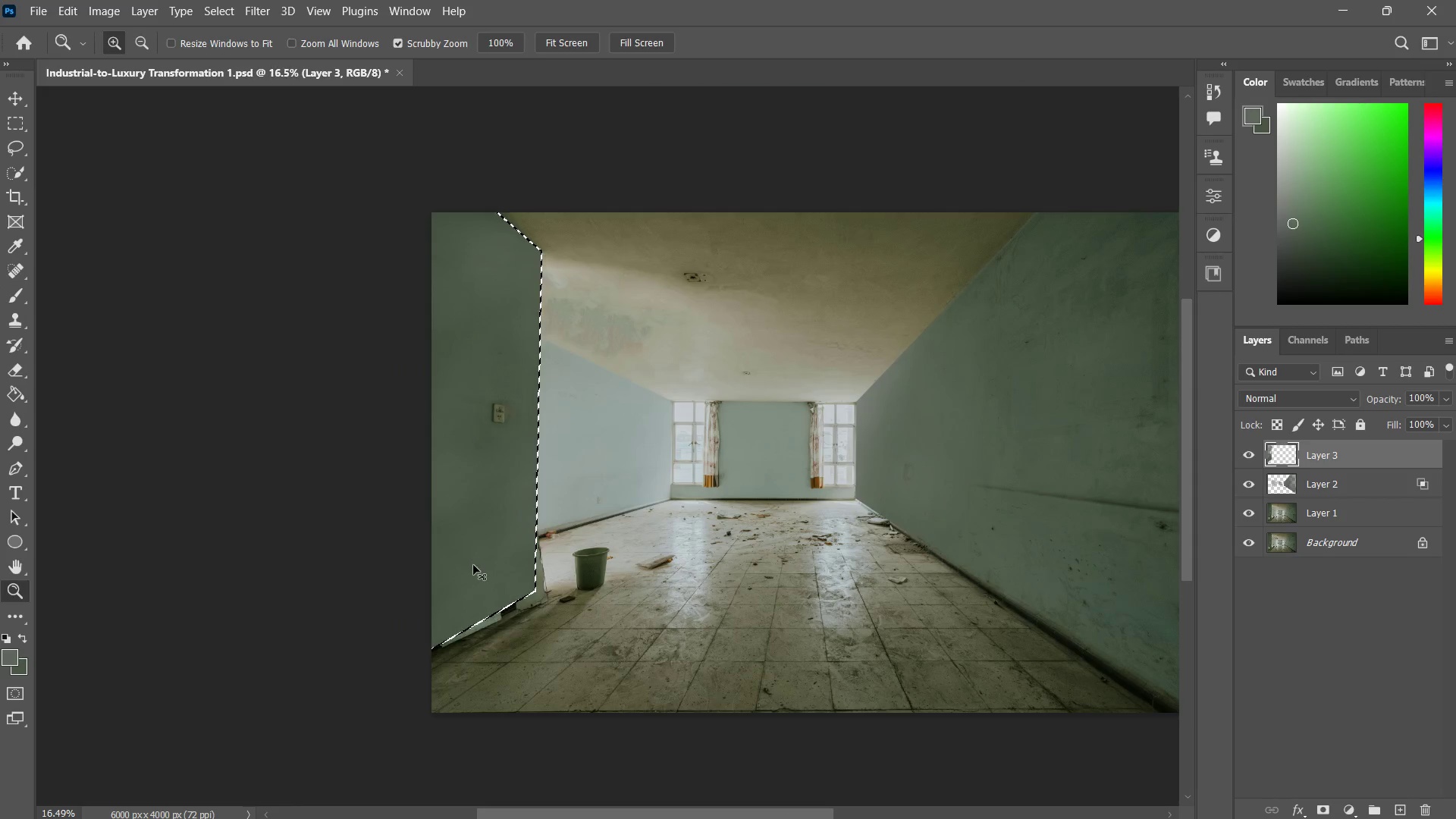 
key(Control+D)
 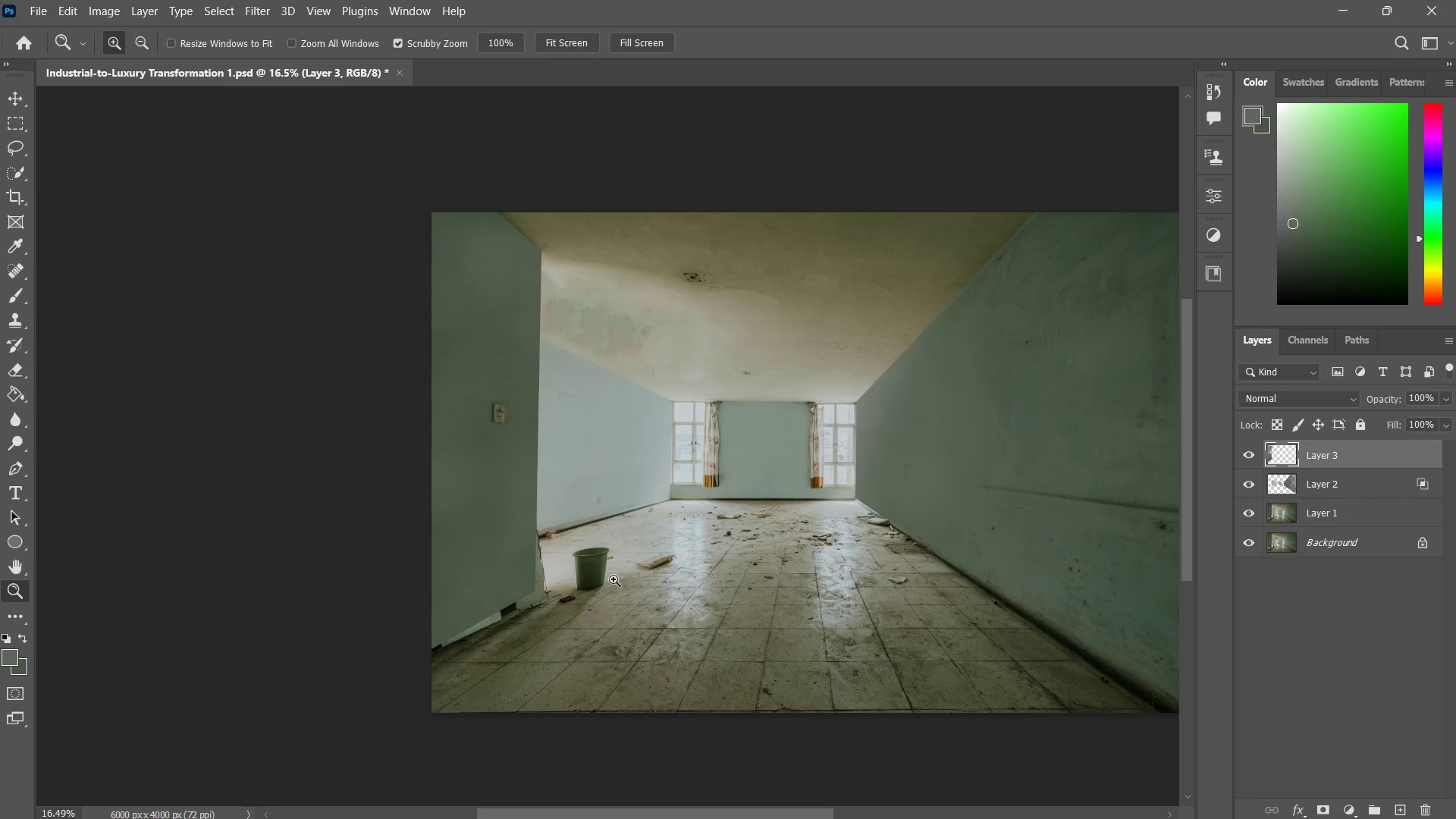 
key(Z)
 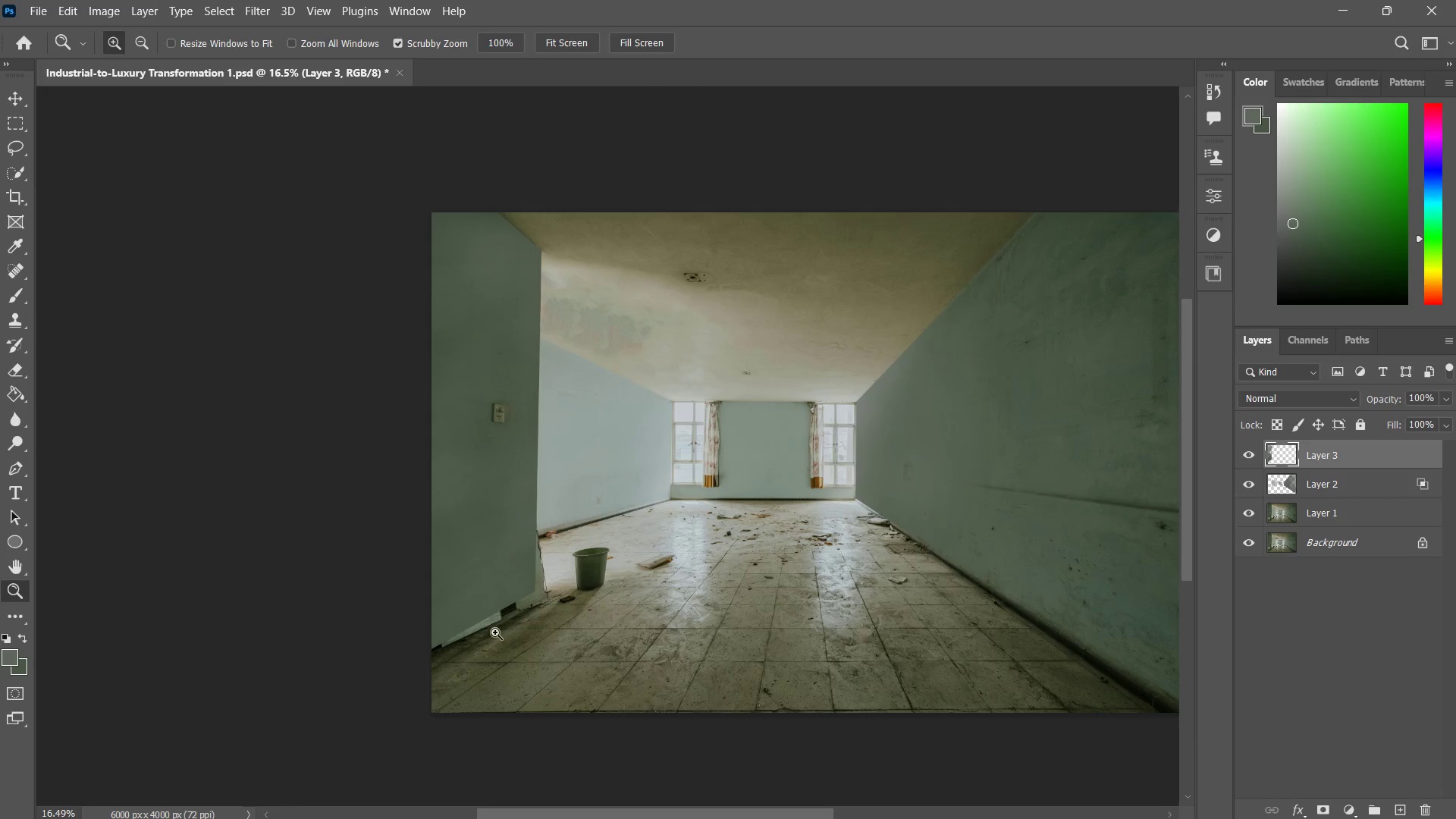 
left_click_drag(start_coordinate=[486, 645], to_coordinate=[541, 591])
 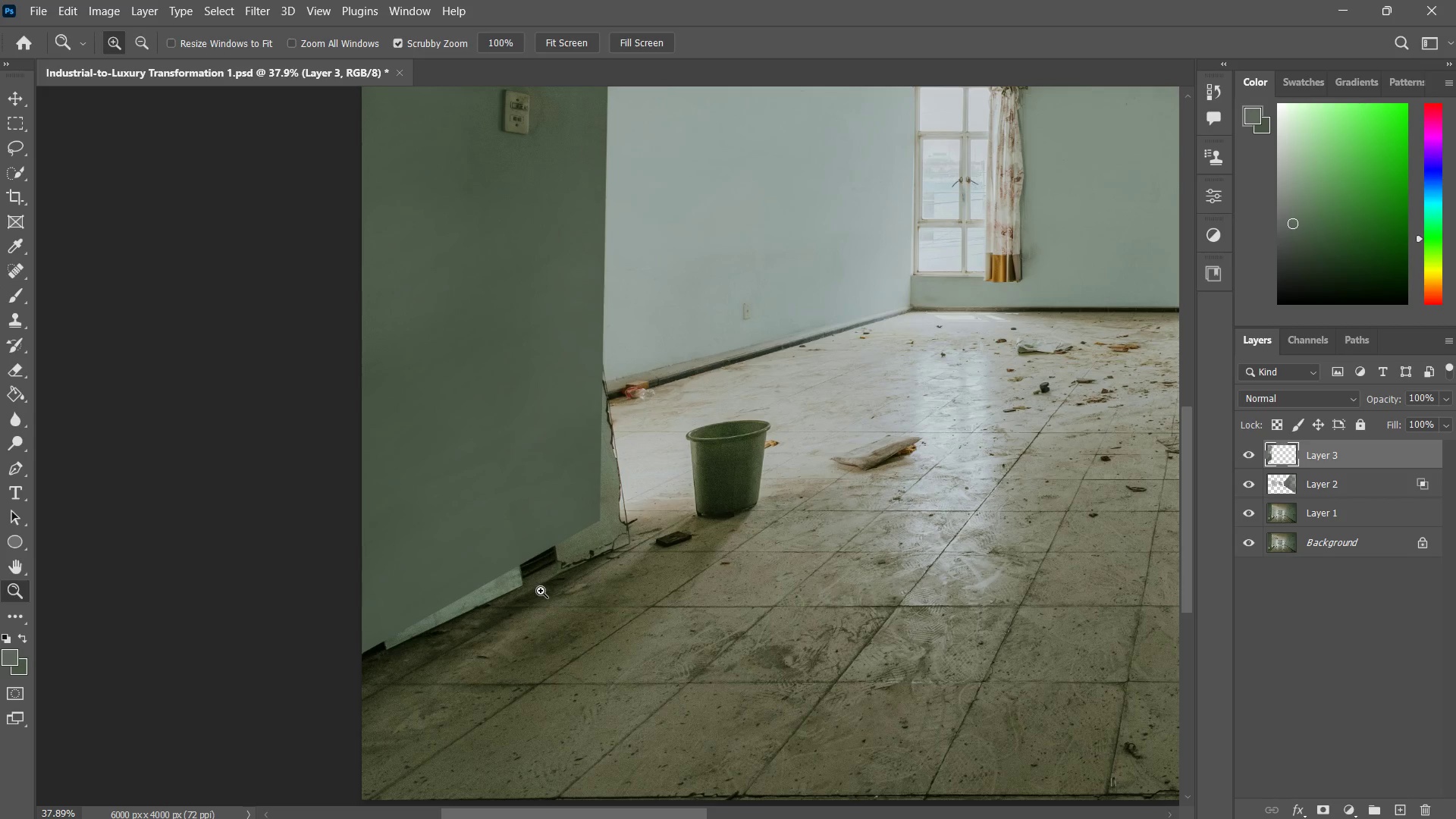 
wait(5.52)
 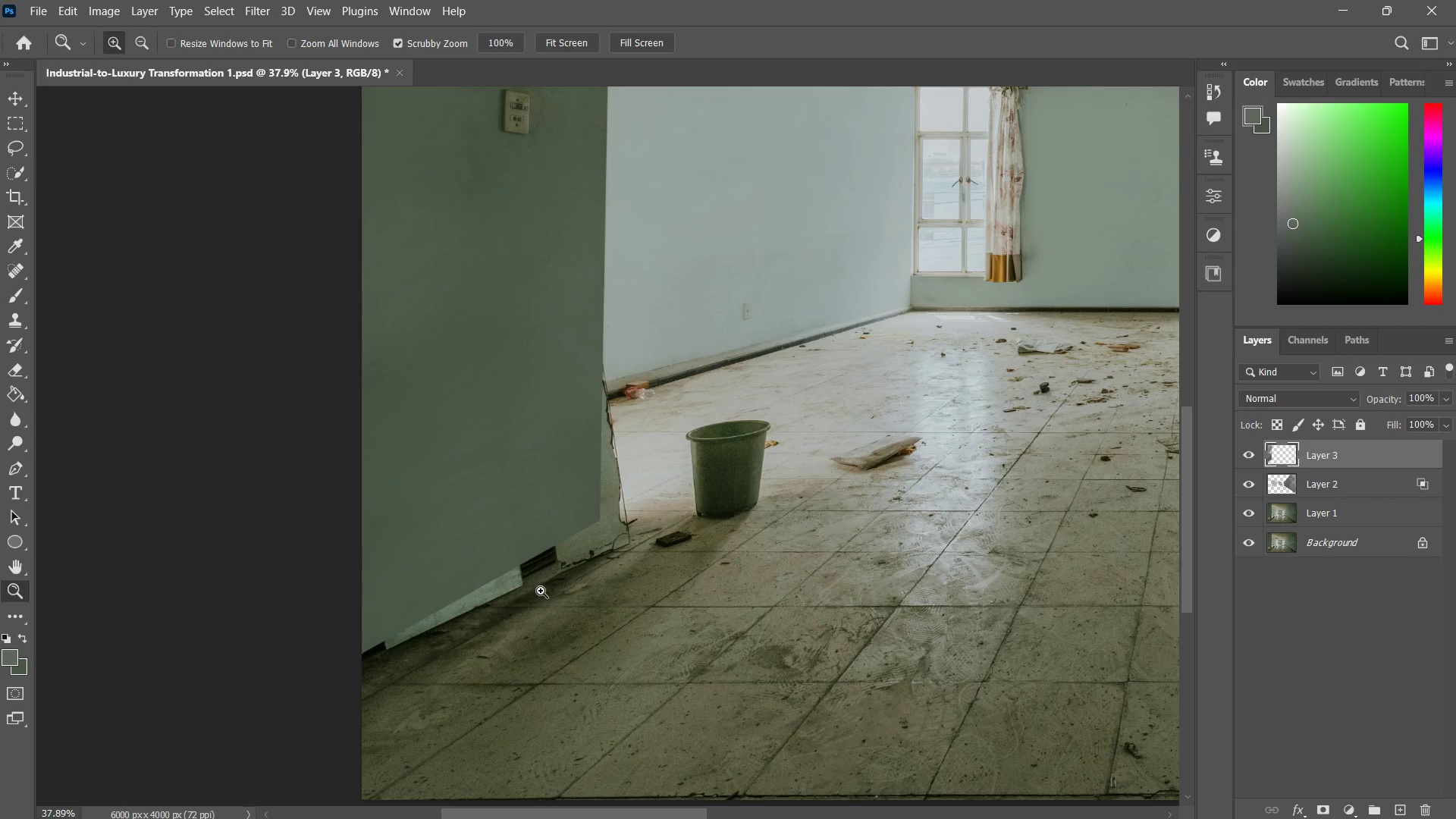 
type(zzz)
 